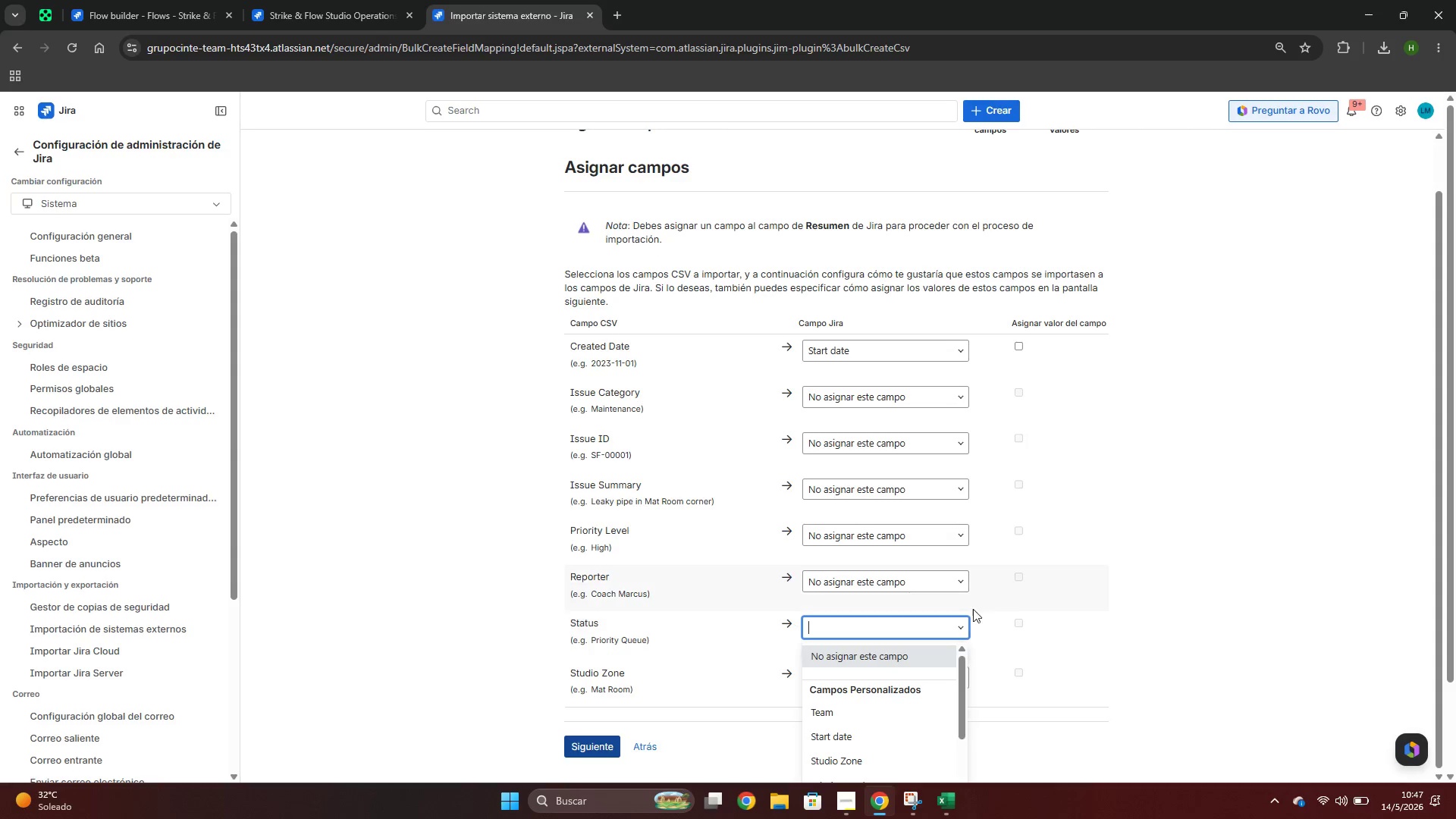 
scroll: coordinate [864, 702], scroll_direction: down, amount: 8.0
 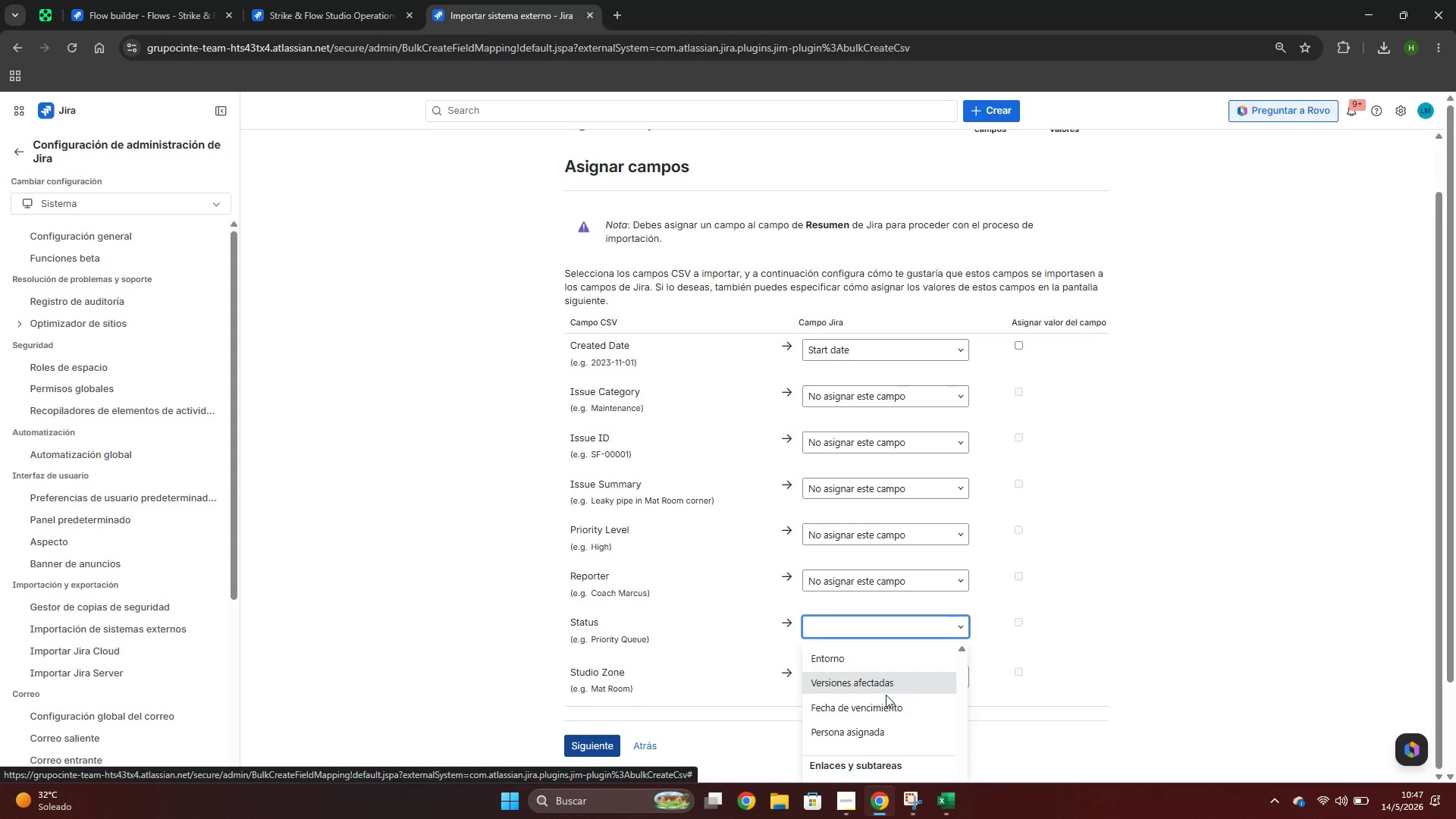 
scroll: coordinate [877, 717], scroll_direction: down, amount: 5.0
 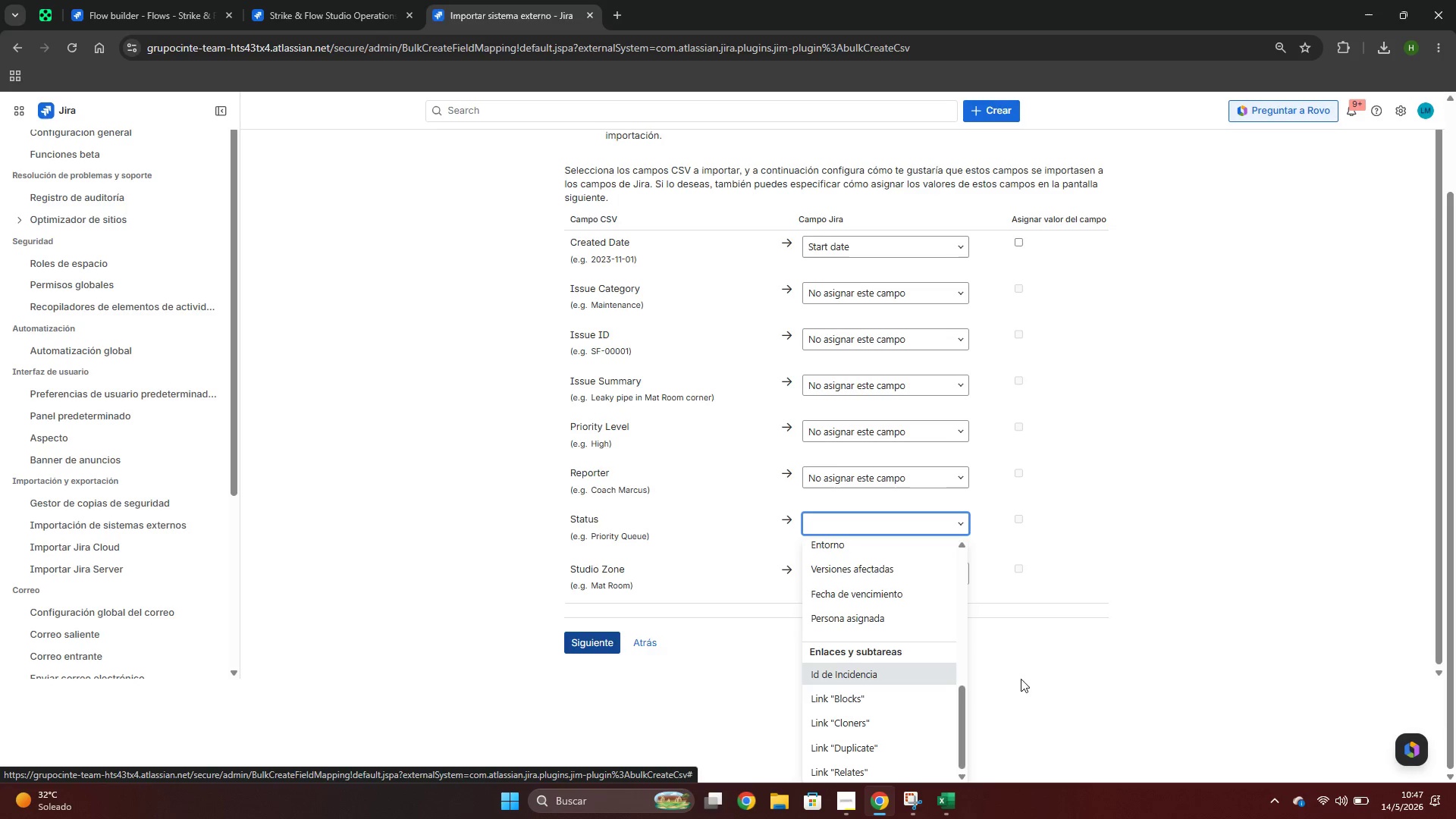 
left_click([1231, 631])
 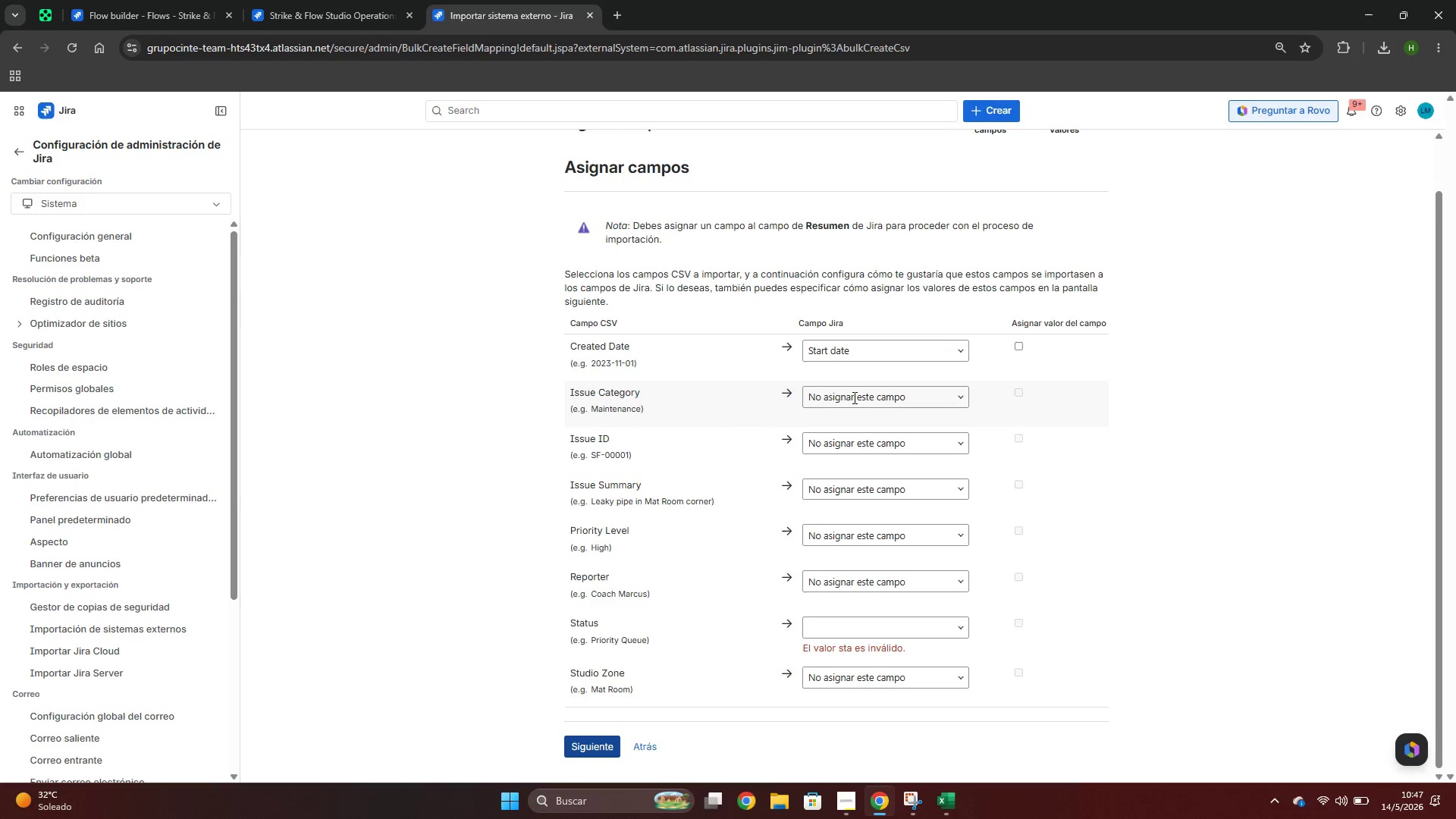 
wait(5.55)
 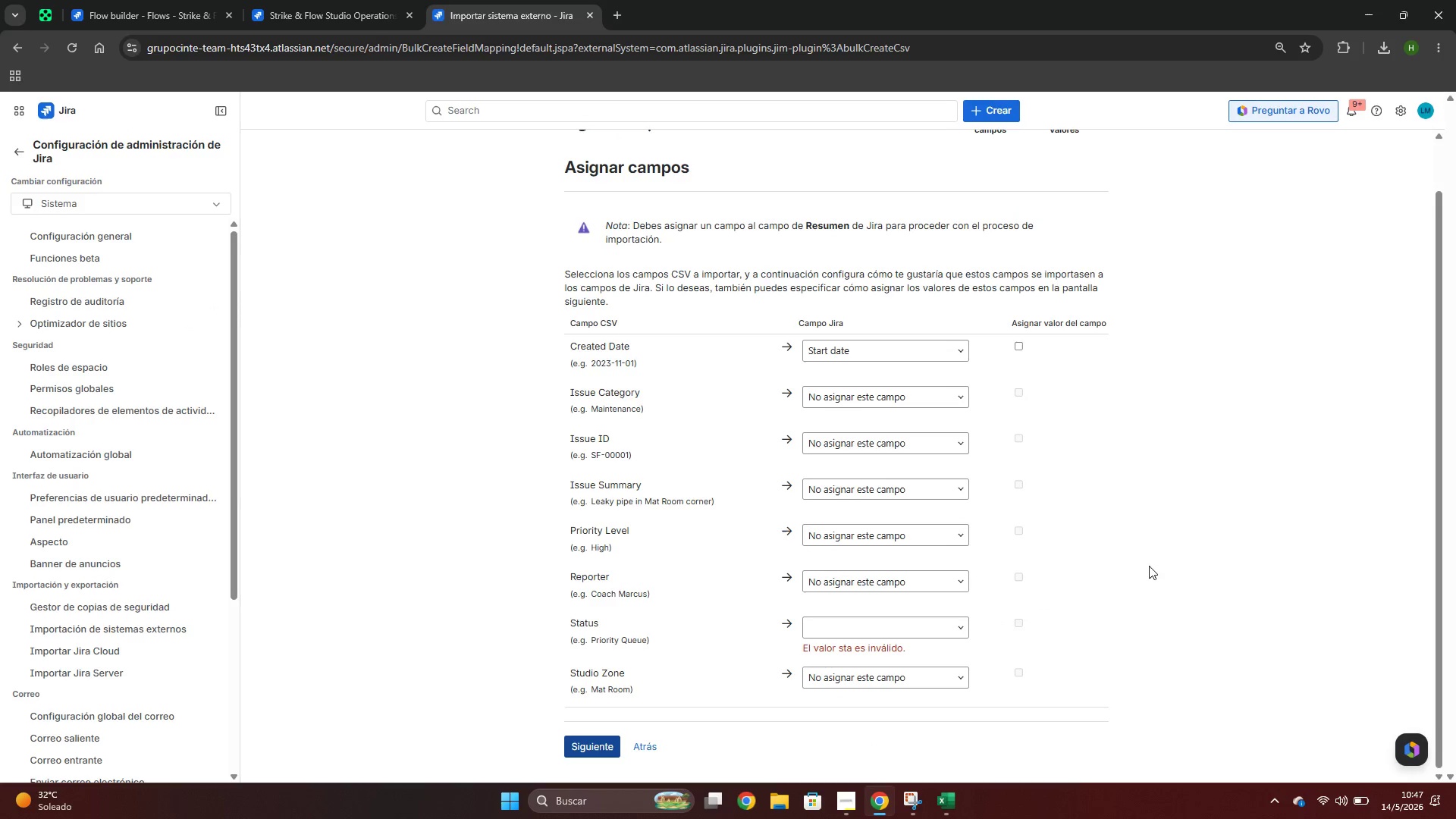 
key(Alt+AltLeft)
 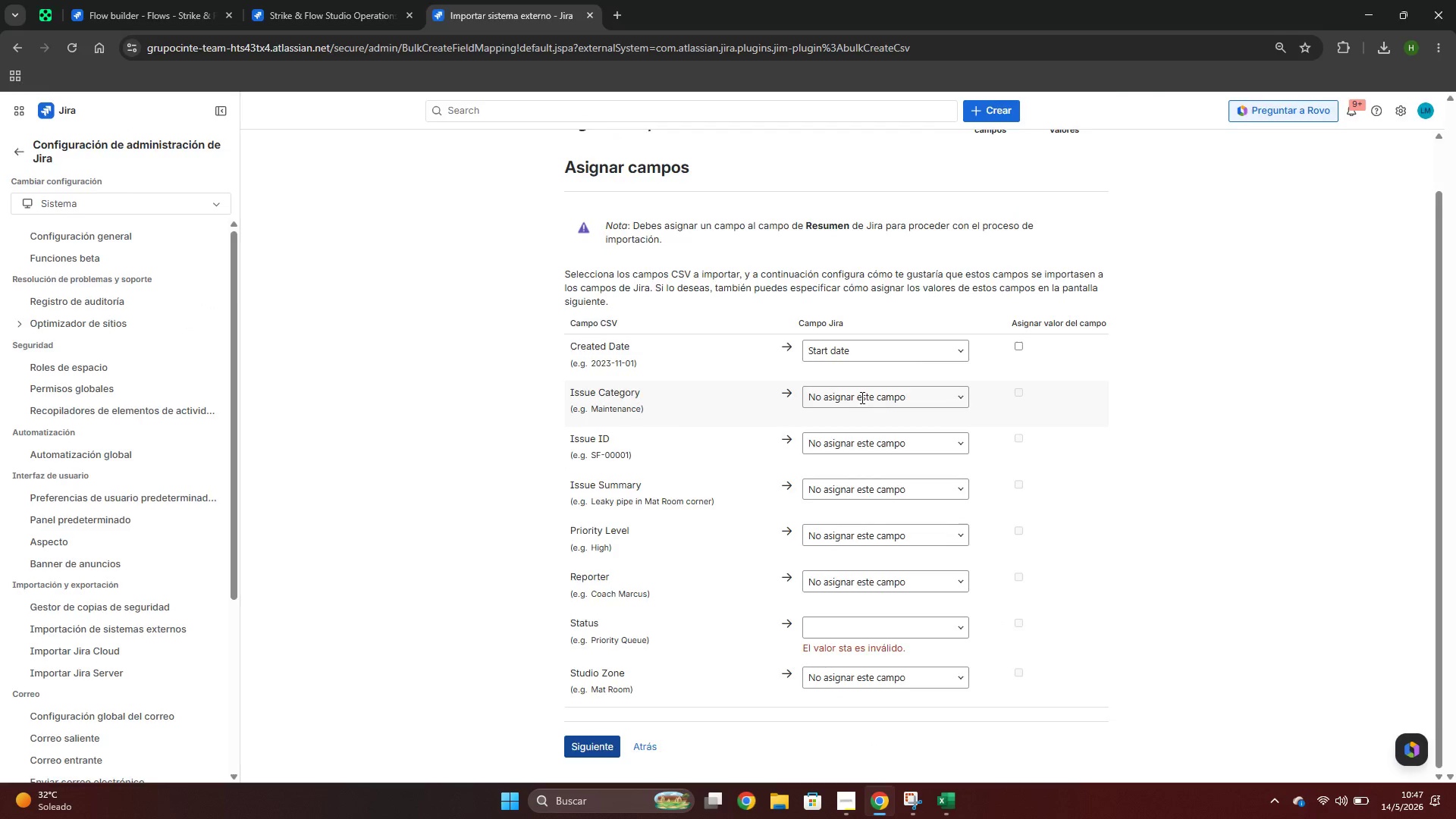 
key(Alt+Tab)
 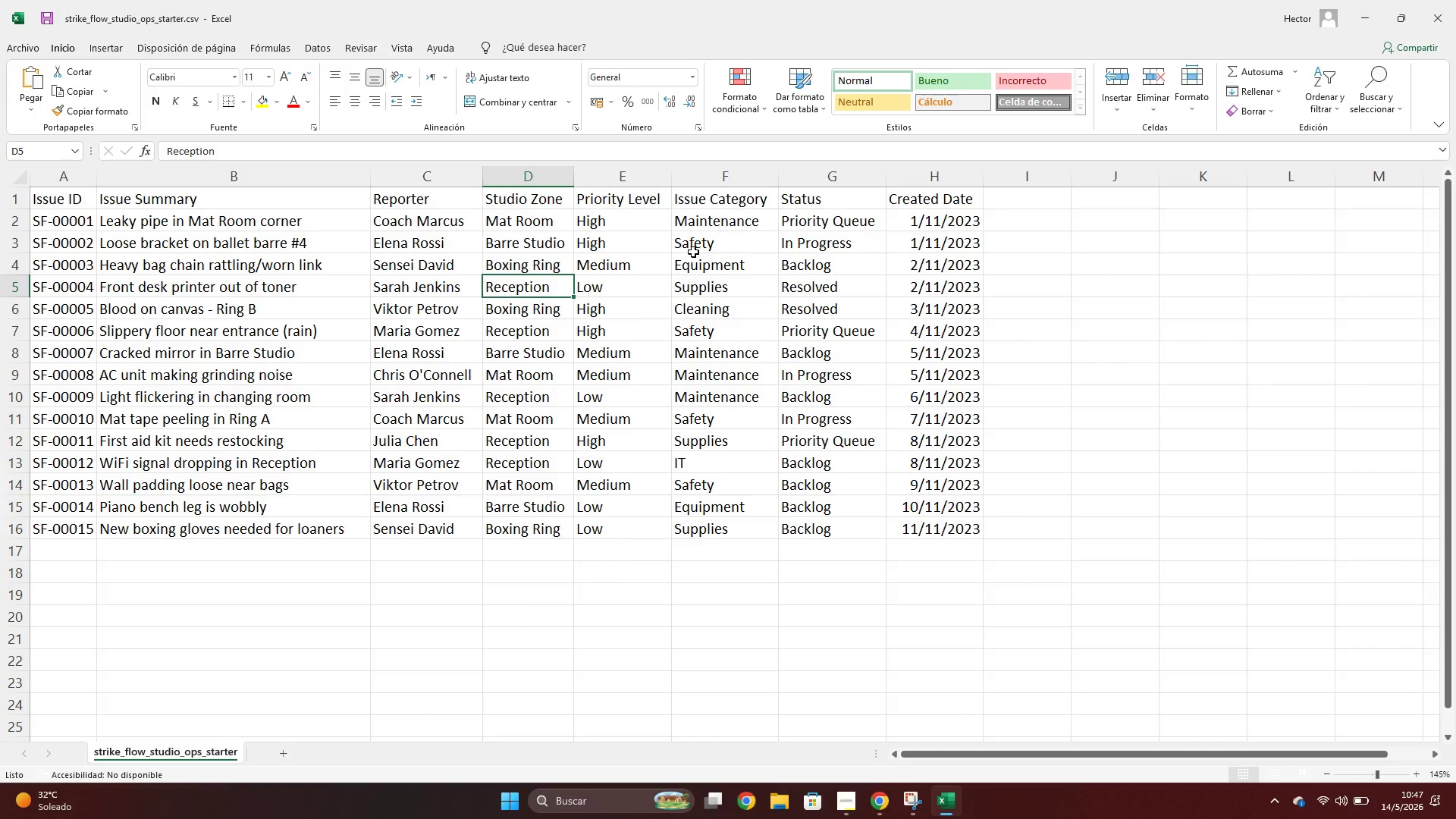 
wait(19.44)
 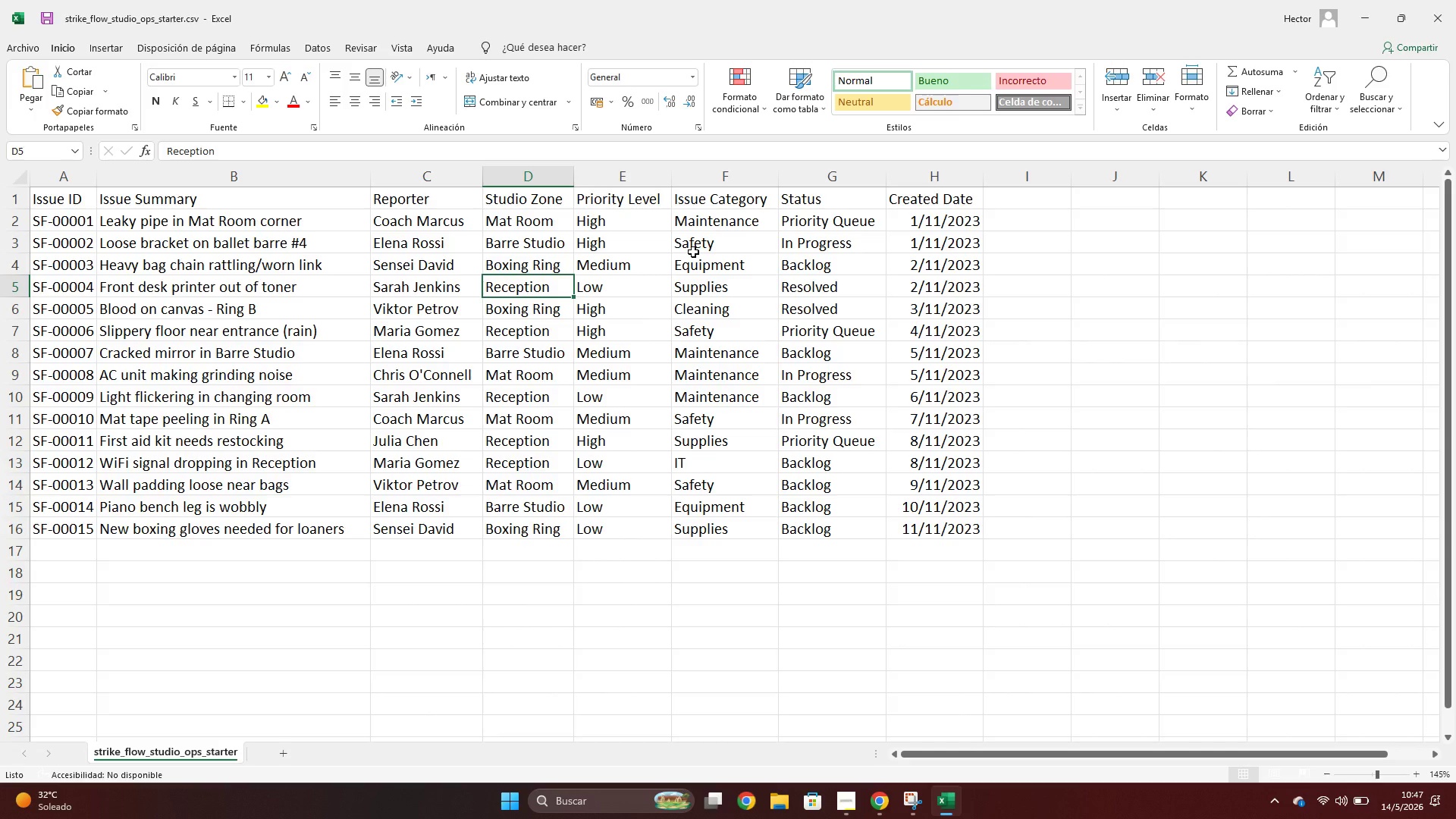 
key(Alt+AltLeft)
 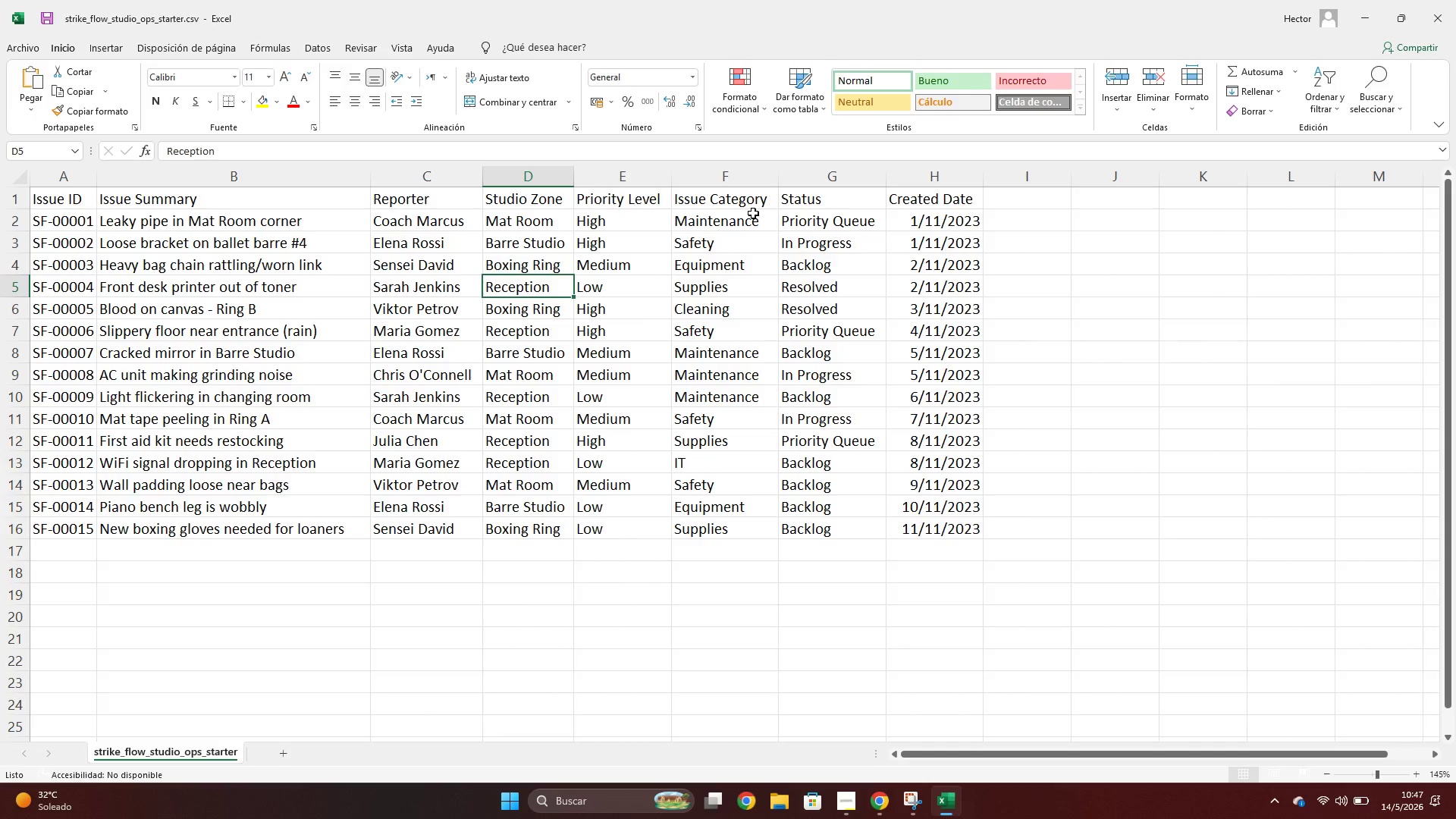 
key(Alt+Tab)
 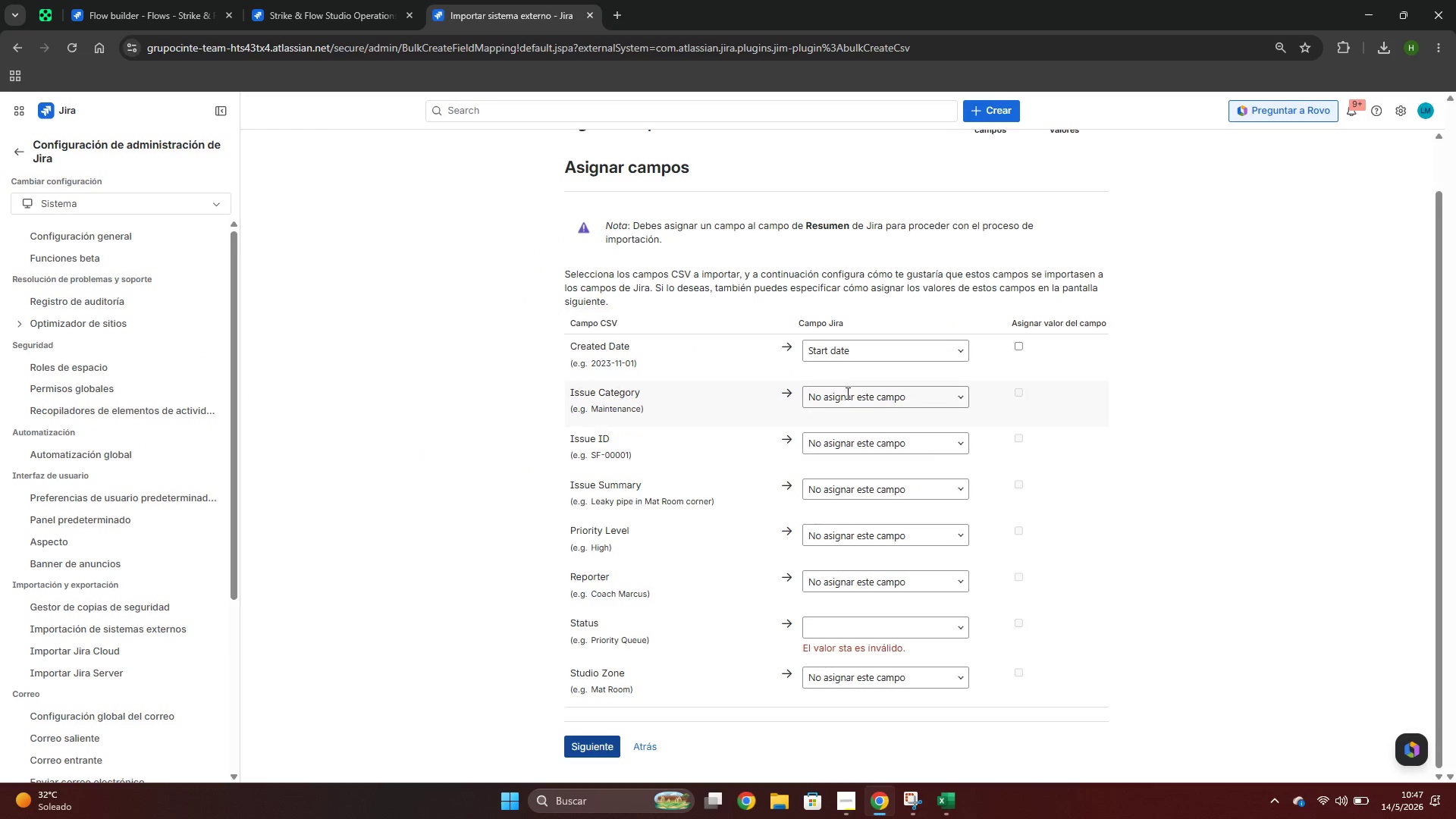 
left_click([868, 397])
 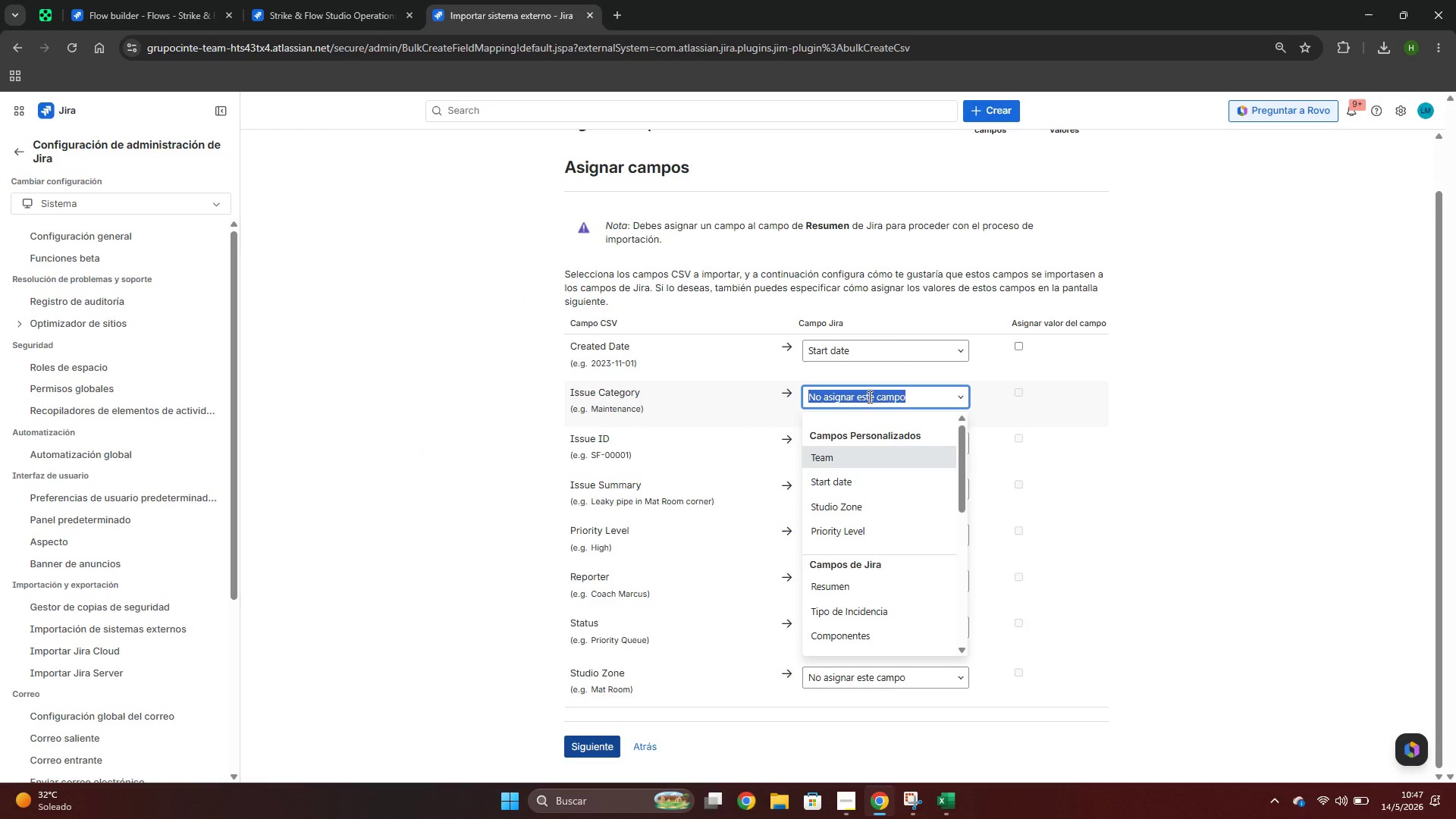 
type(issu)
key(Backspace)
key(Backspace)
key(Backspace)
key(Backspace)
key(Backspace)
 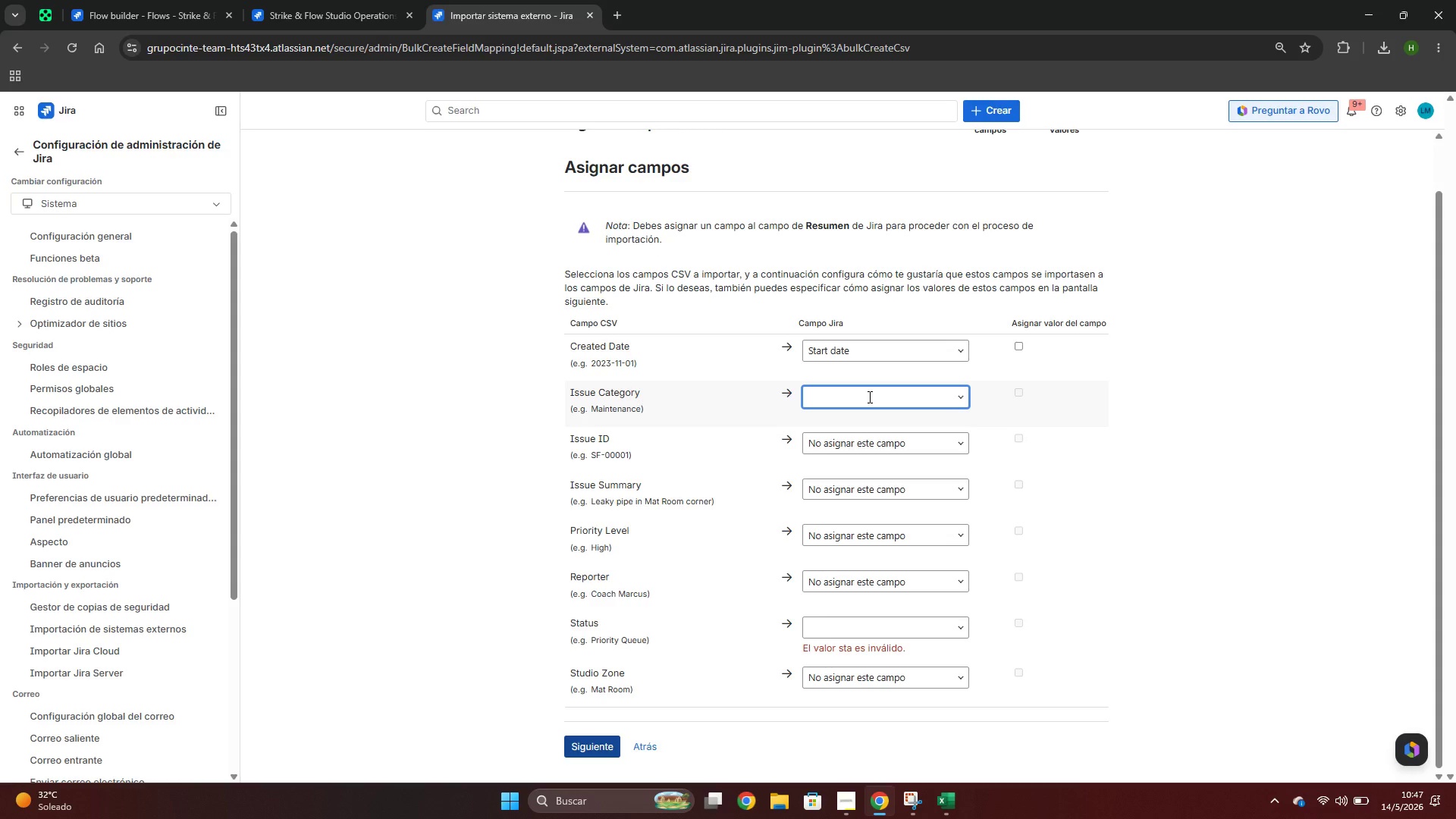 
key(Alt+AltLeft)
 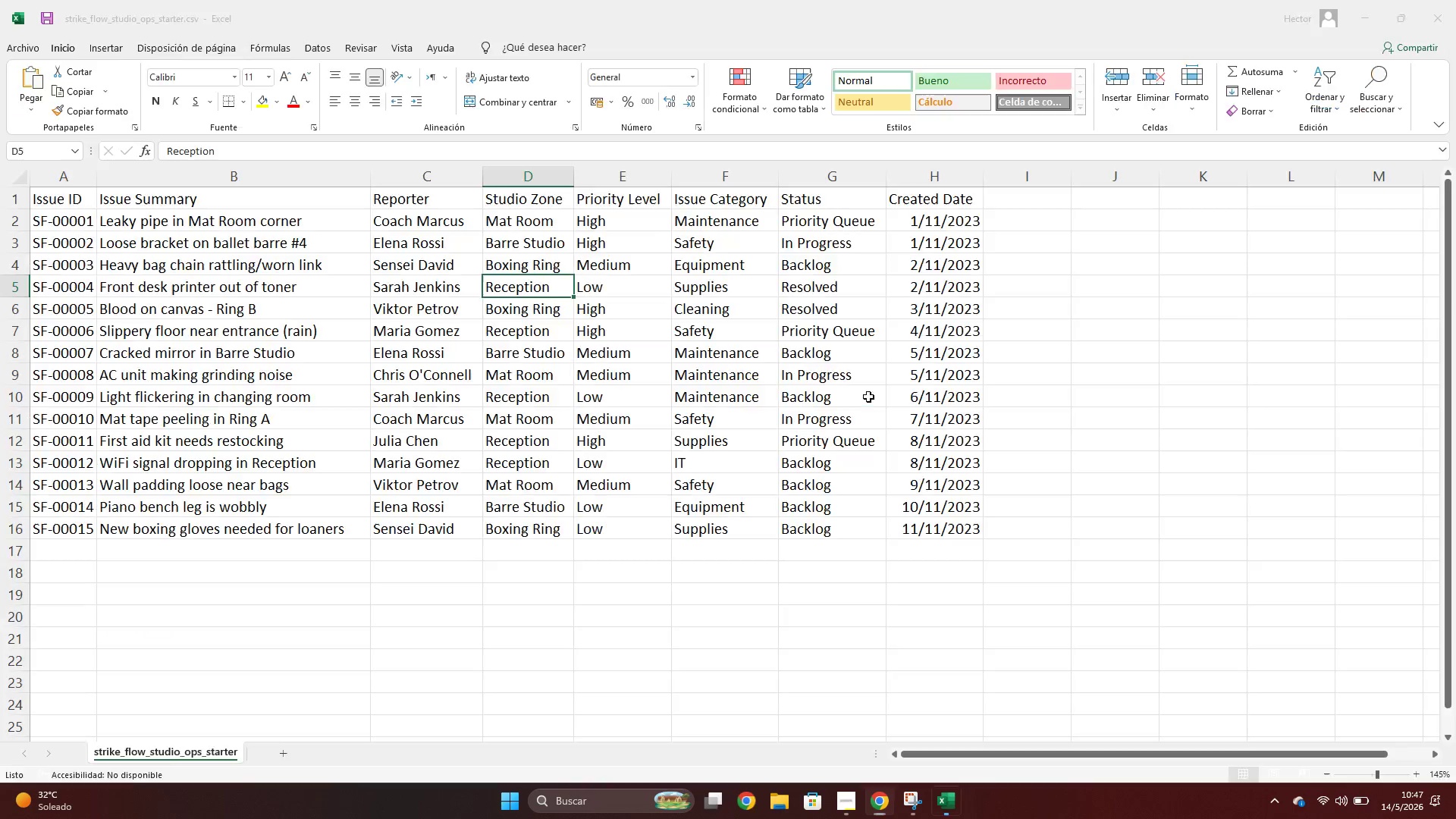 
key(Alt+Tab)
 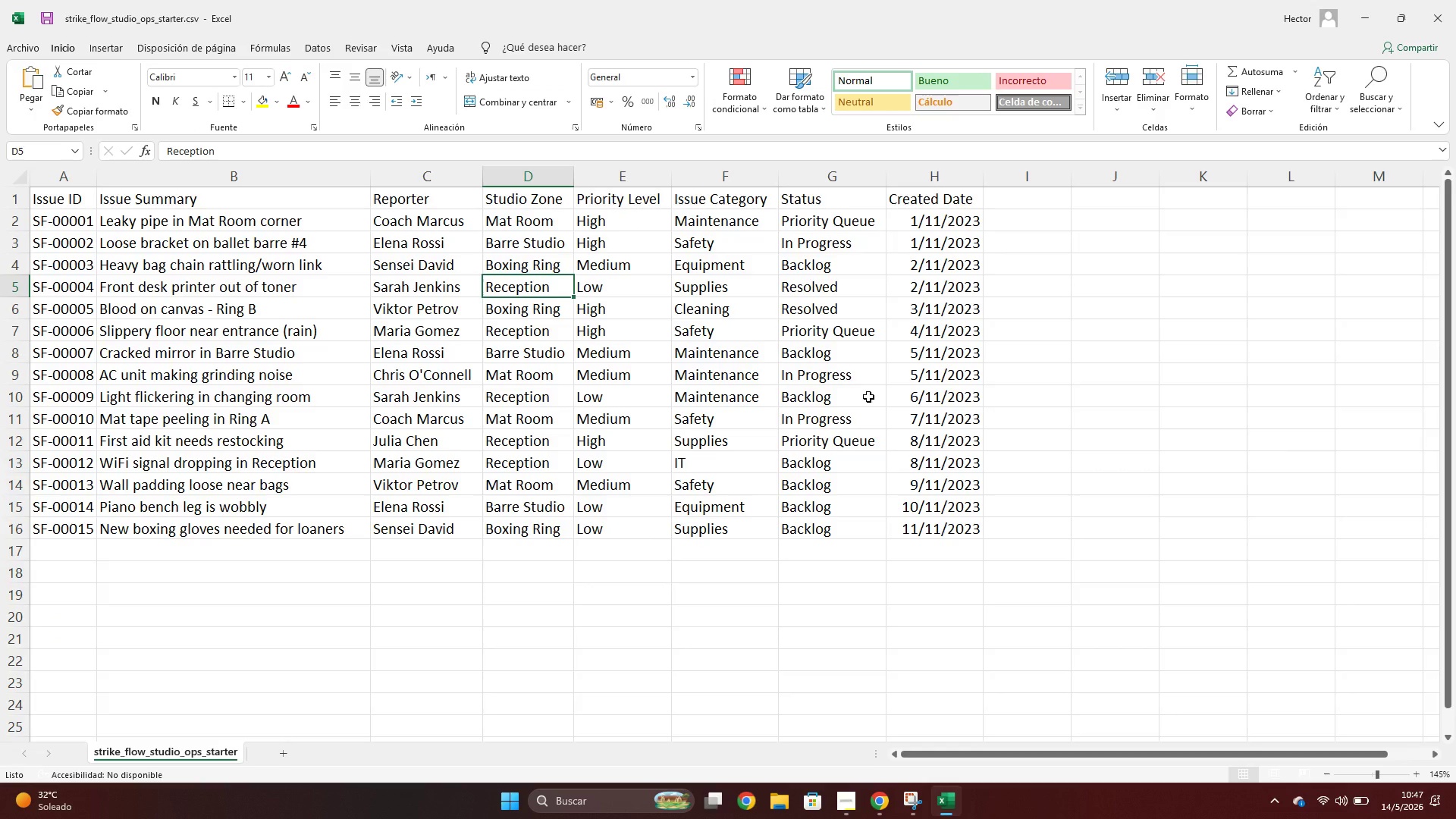 
hold_key(key=AltLeft, duration=0.48)
 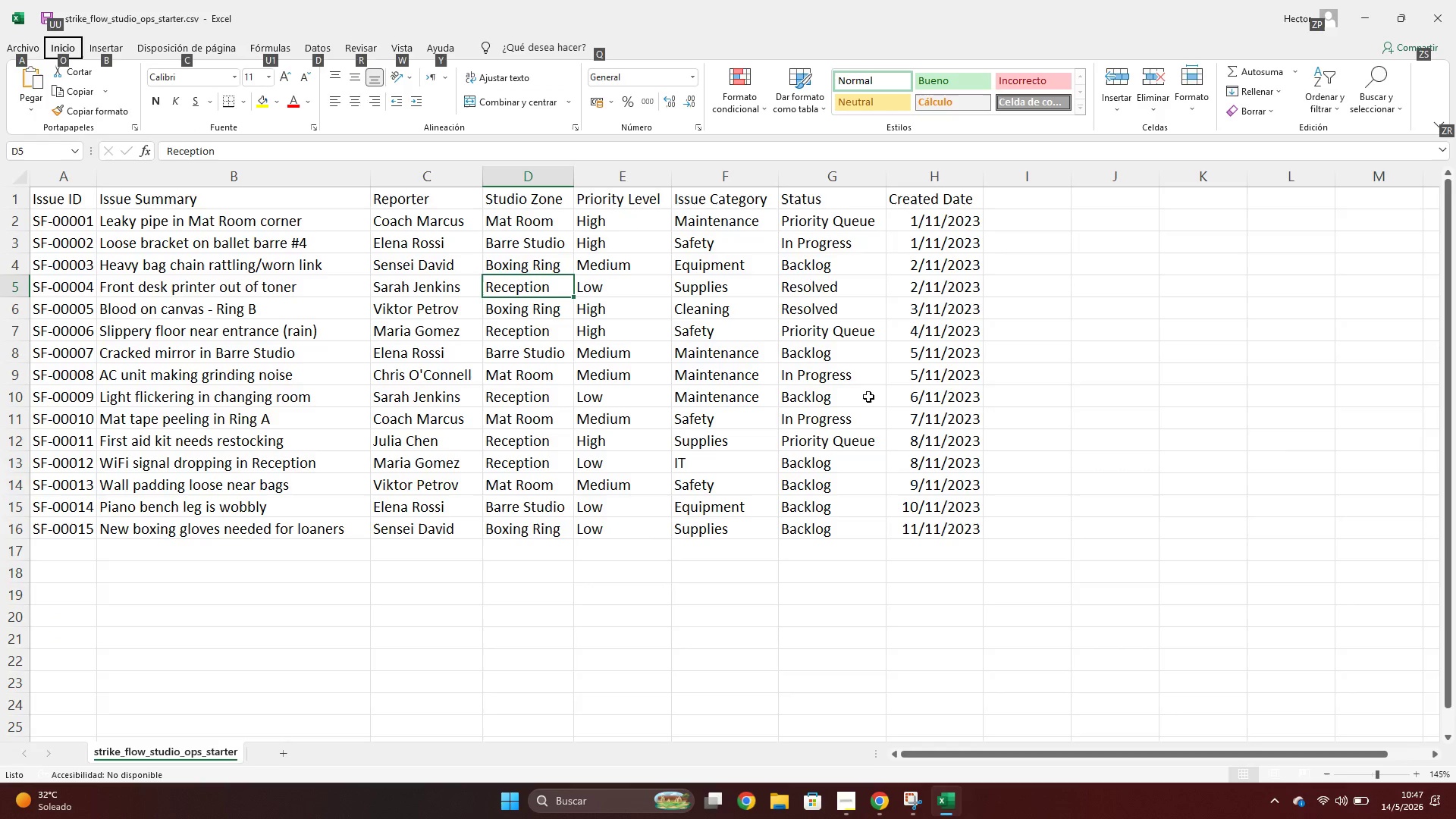 
key(Escape)
 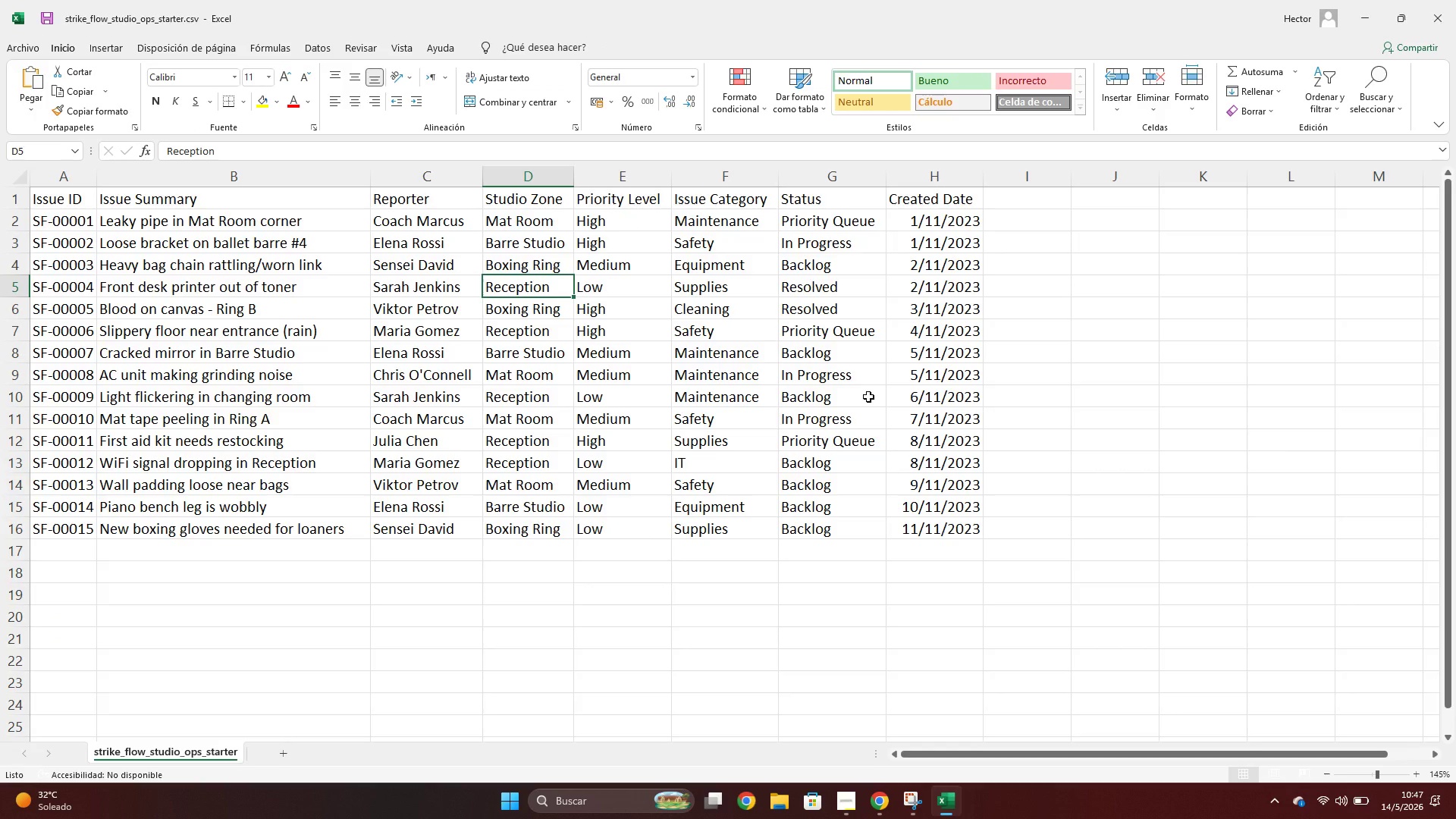 
key(Alt+AltLeft)
 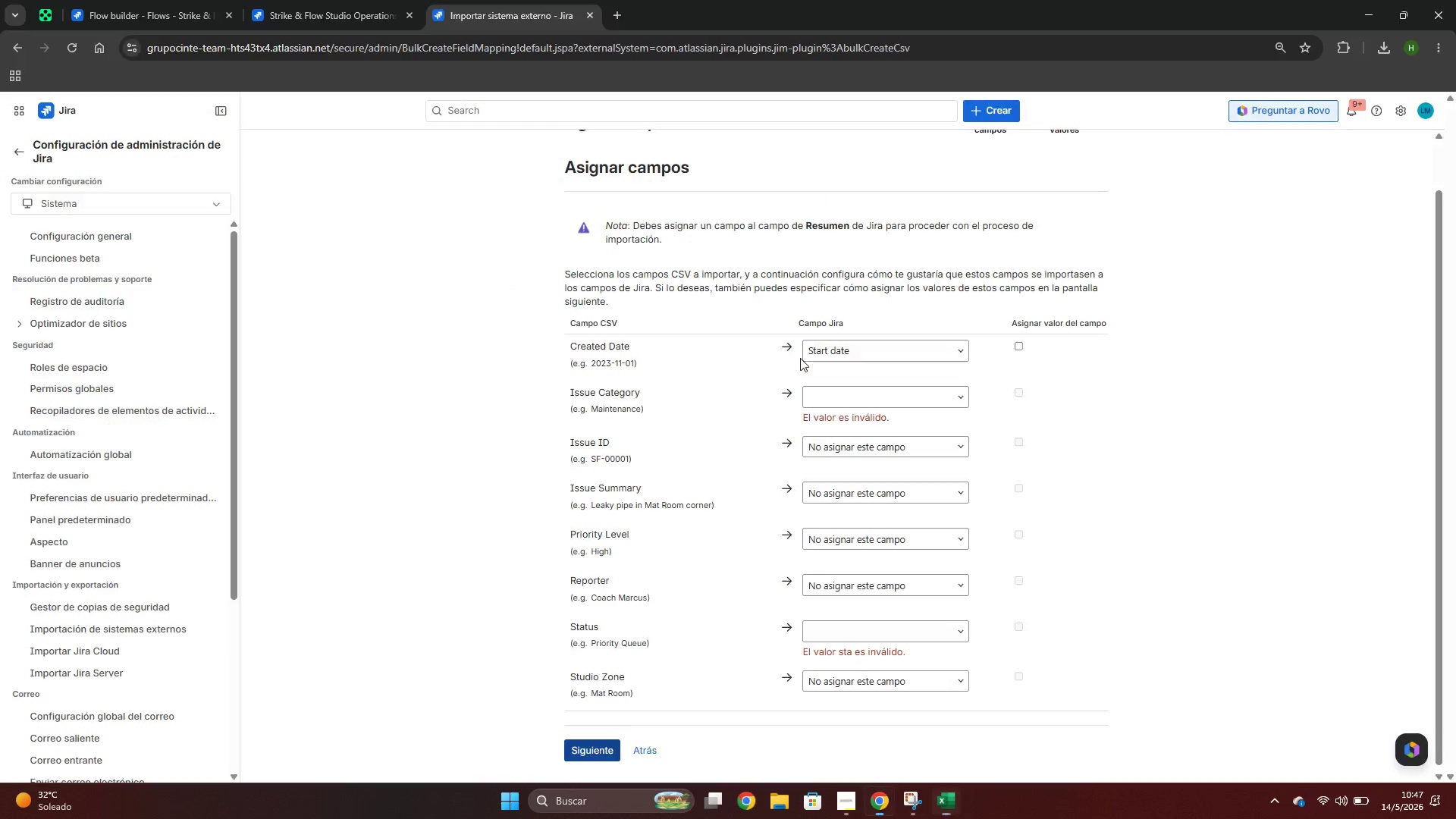 
key(Tab)
type(mai)
key(Backspace)
key(Backspace)
key(Backspace)
key(Backspace)
 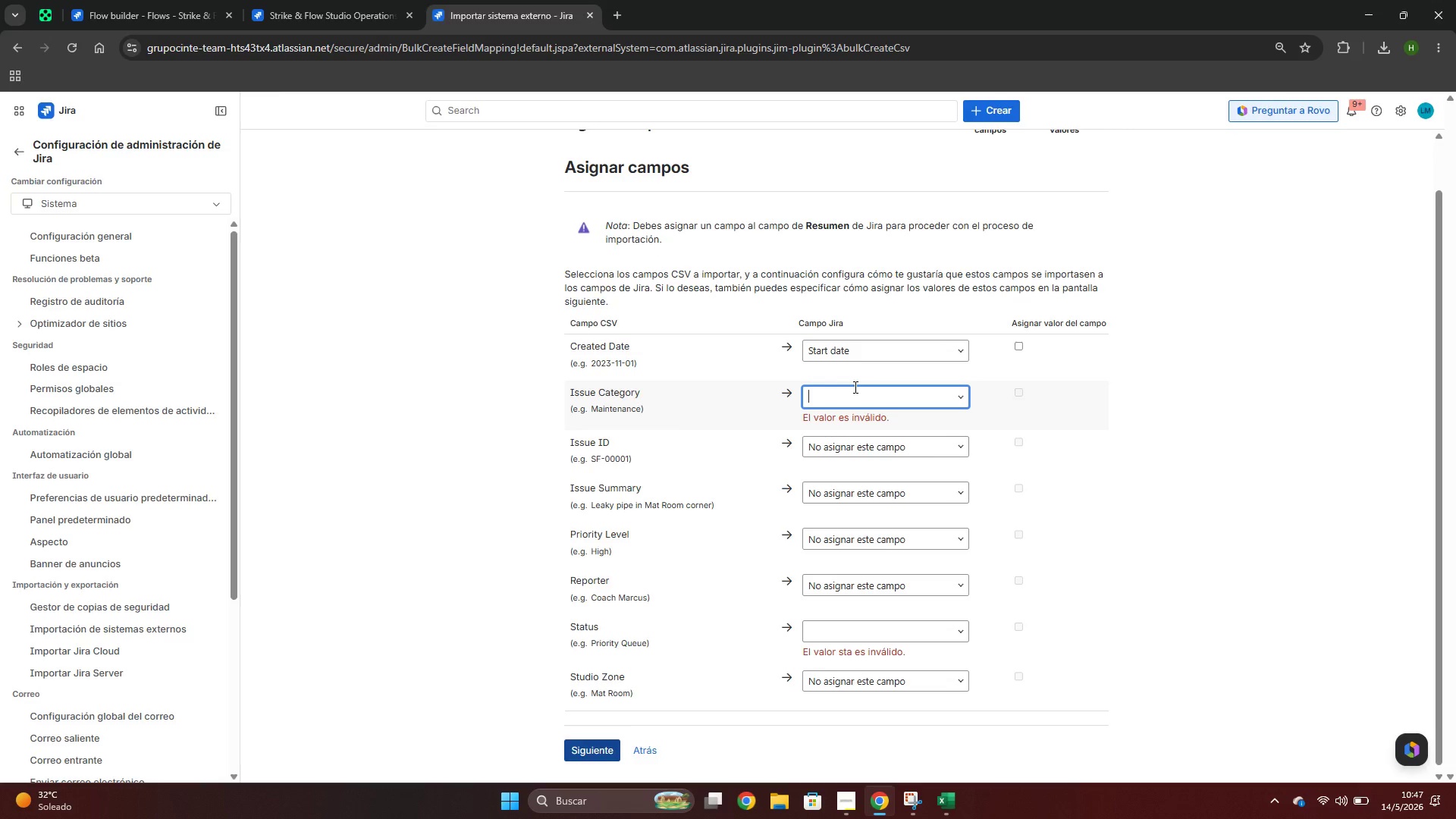 
key(Alt+AltLeft)
 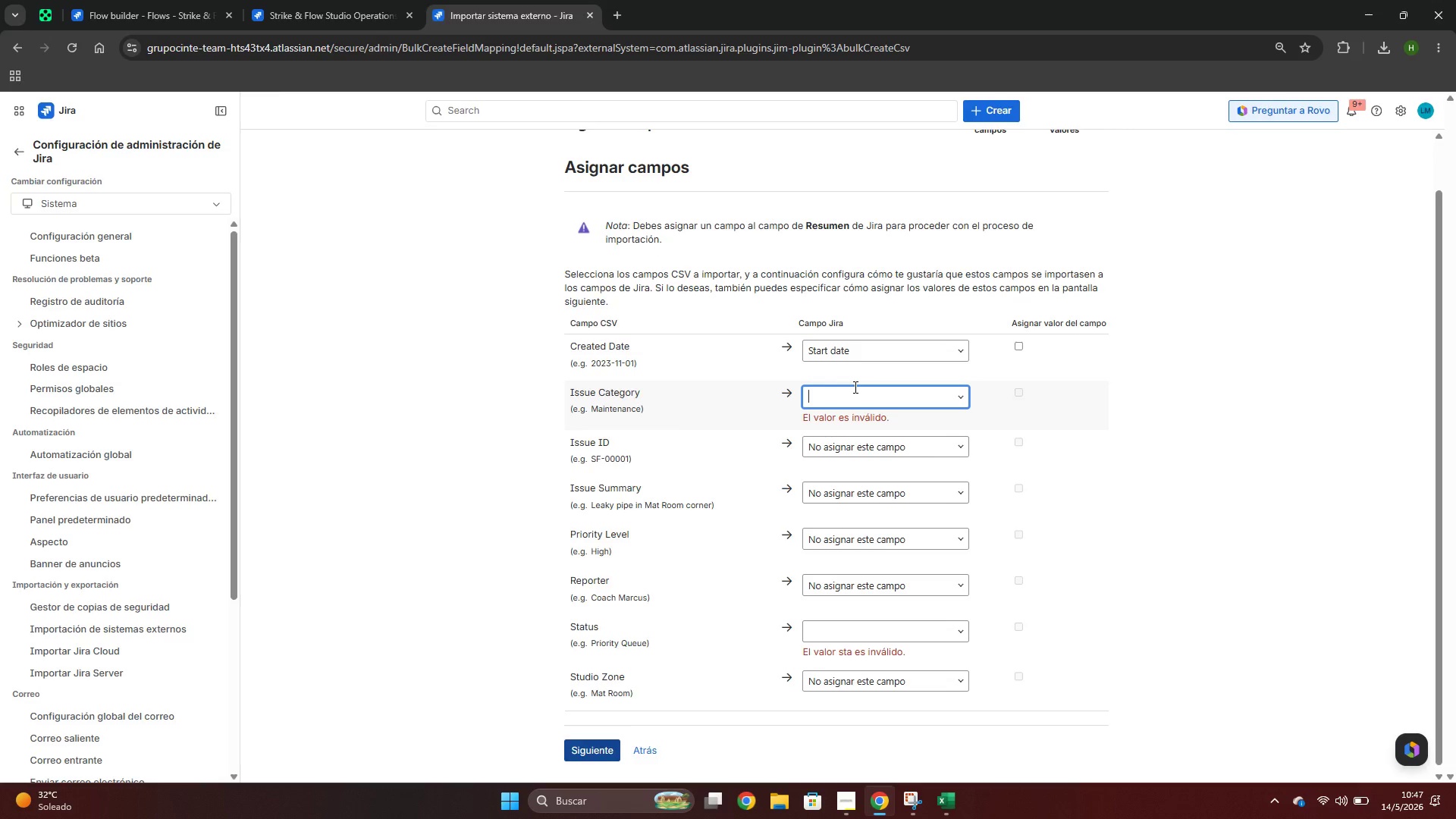 
key(Alt+Tab)
 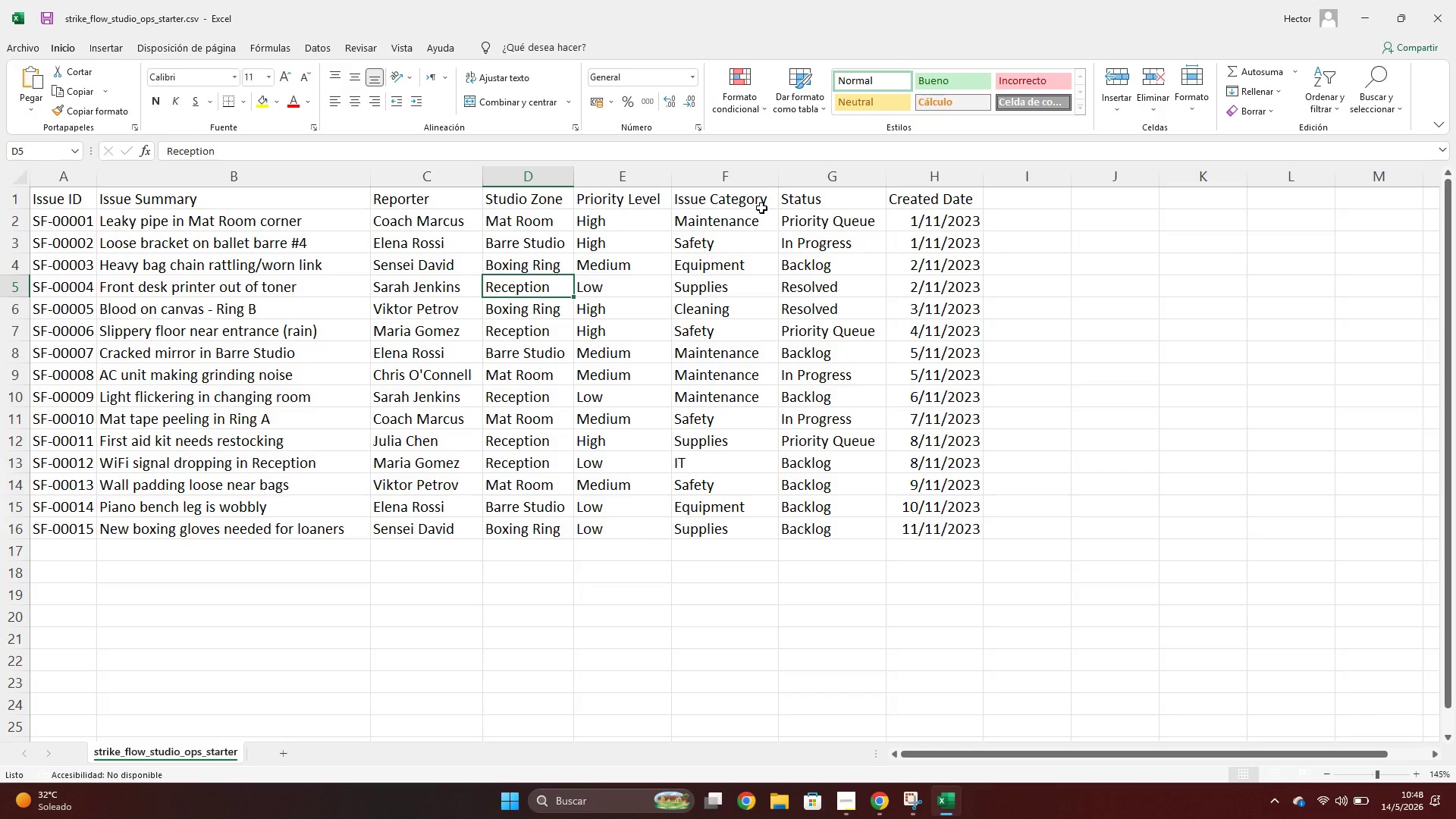 
hold_key(key=AltLeft, duration=0.84)
 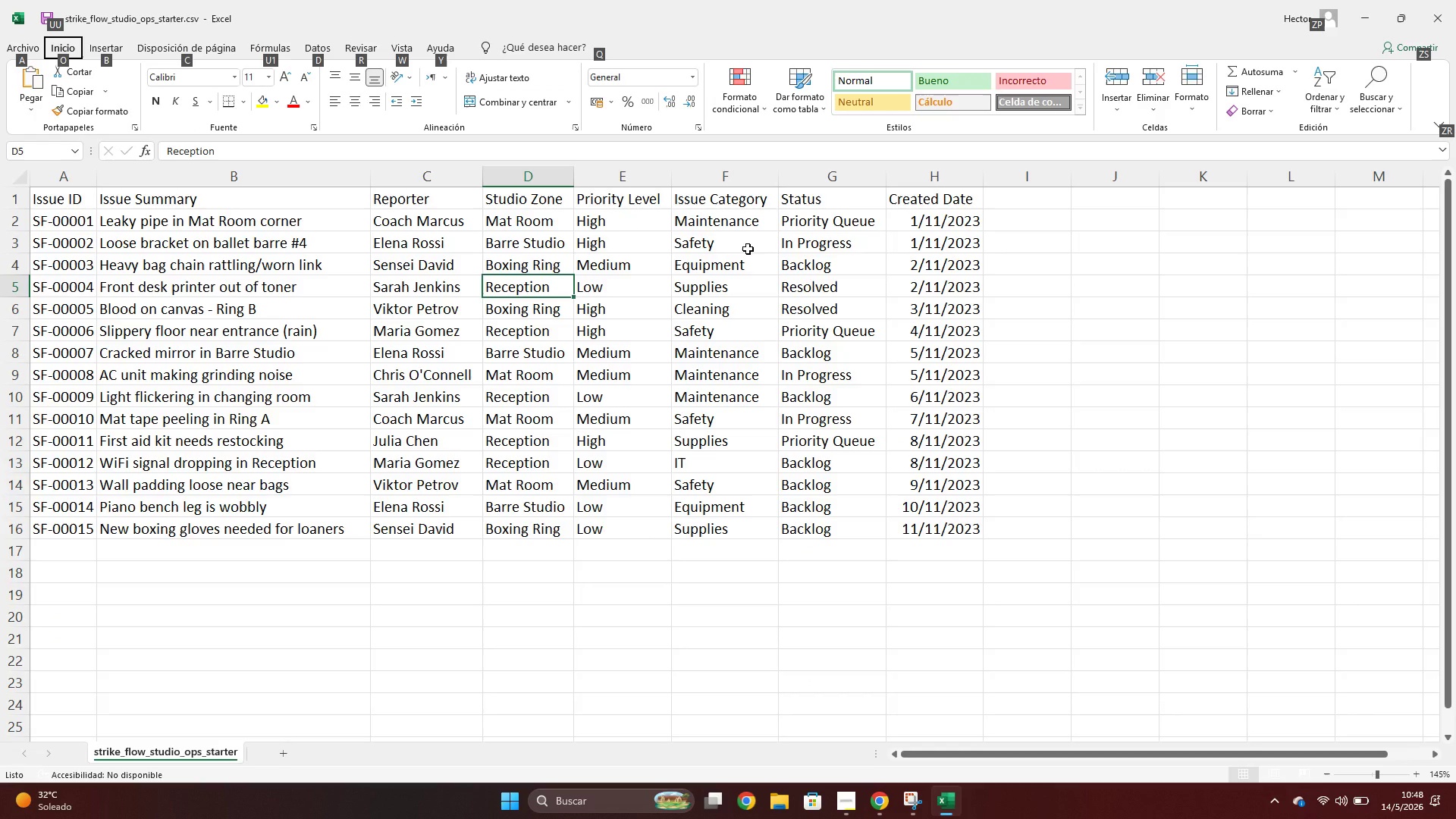 
key(Escape)
 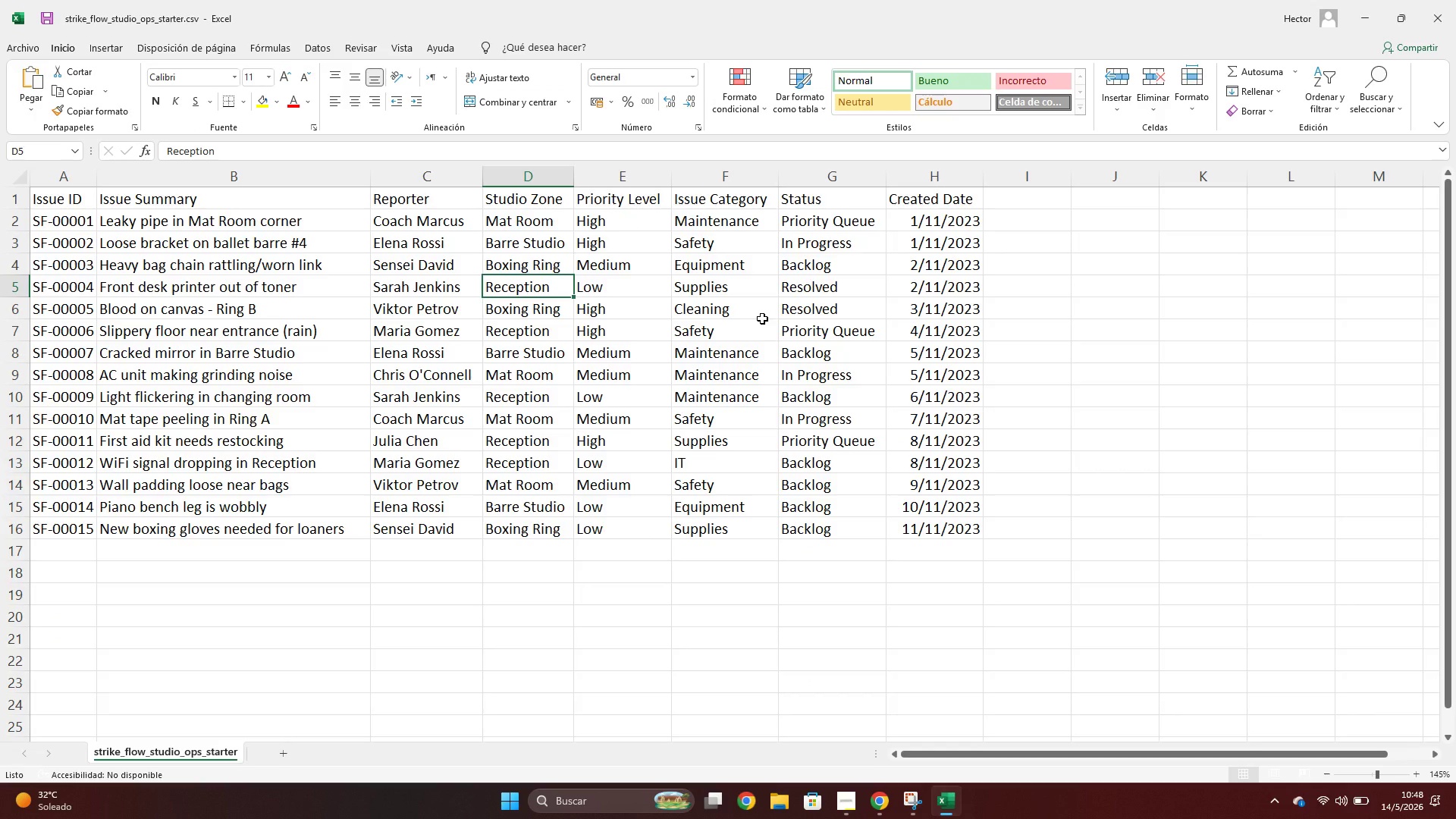 
key(Alt+AltLeft)
 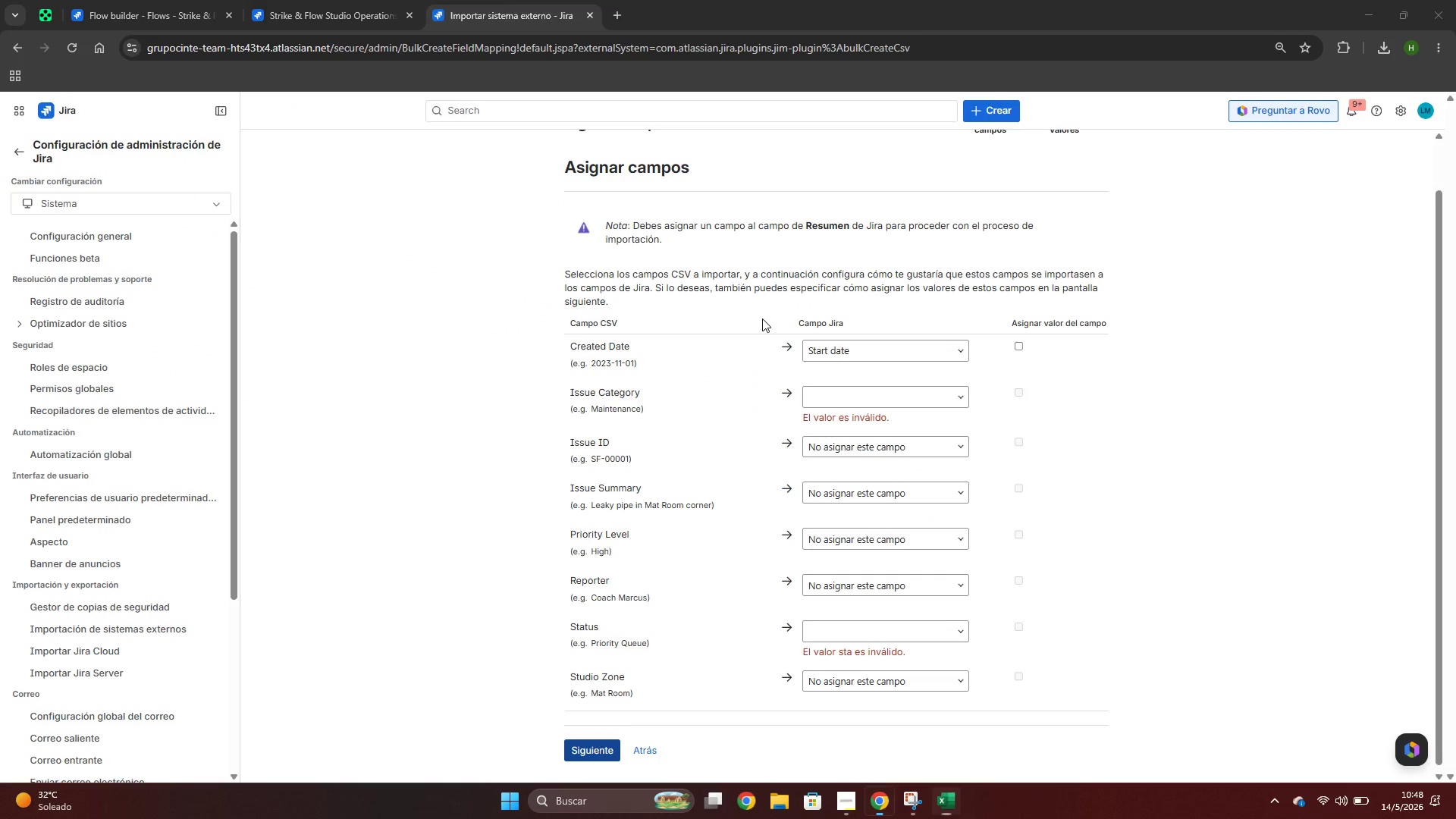 
key(Alt+Tab)
 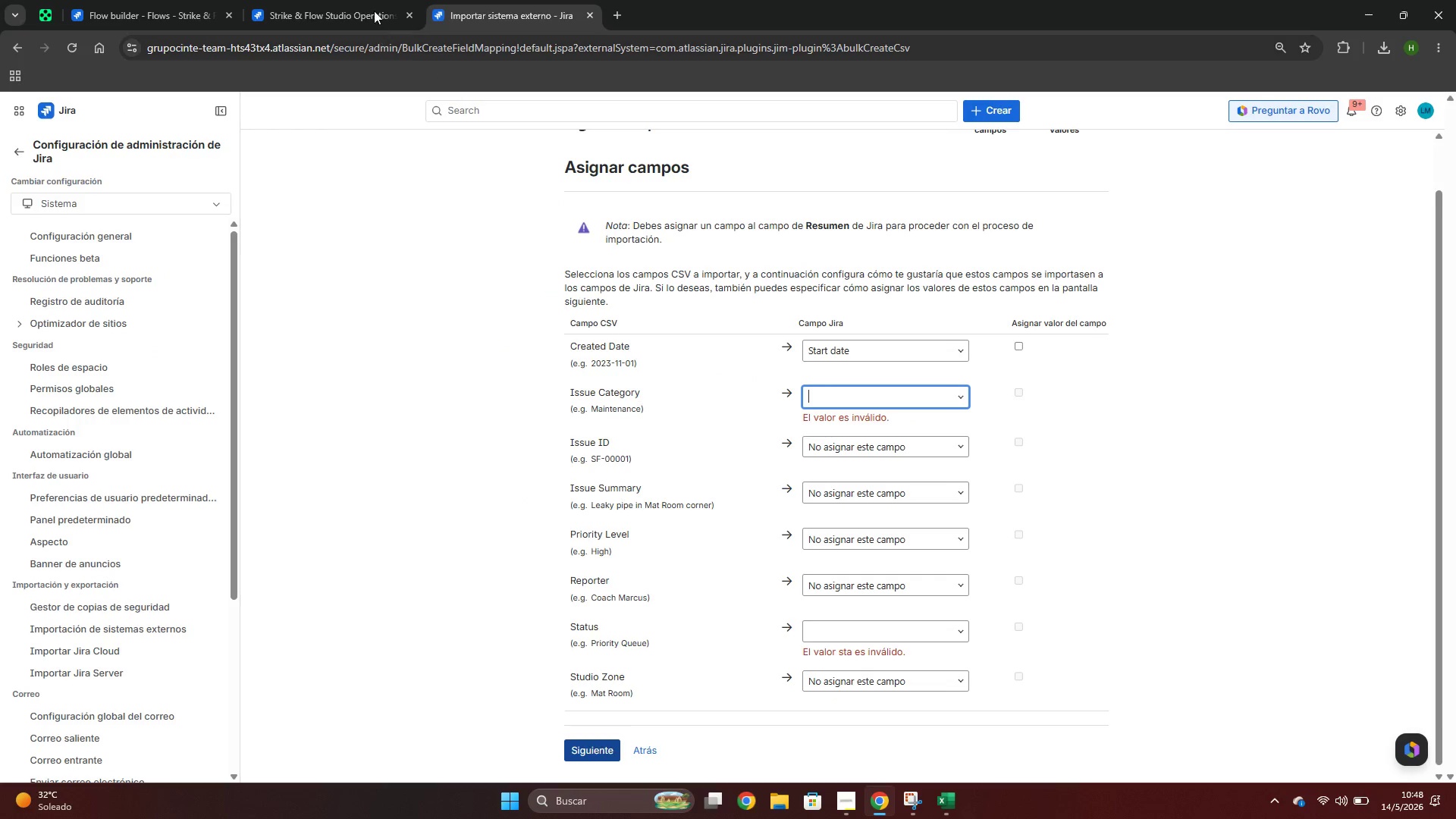 
left_click([370, 2])
 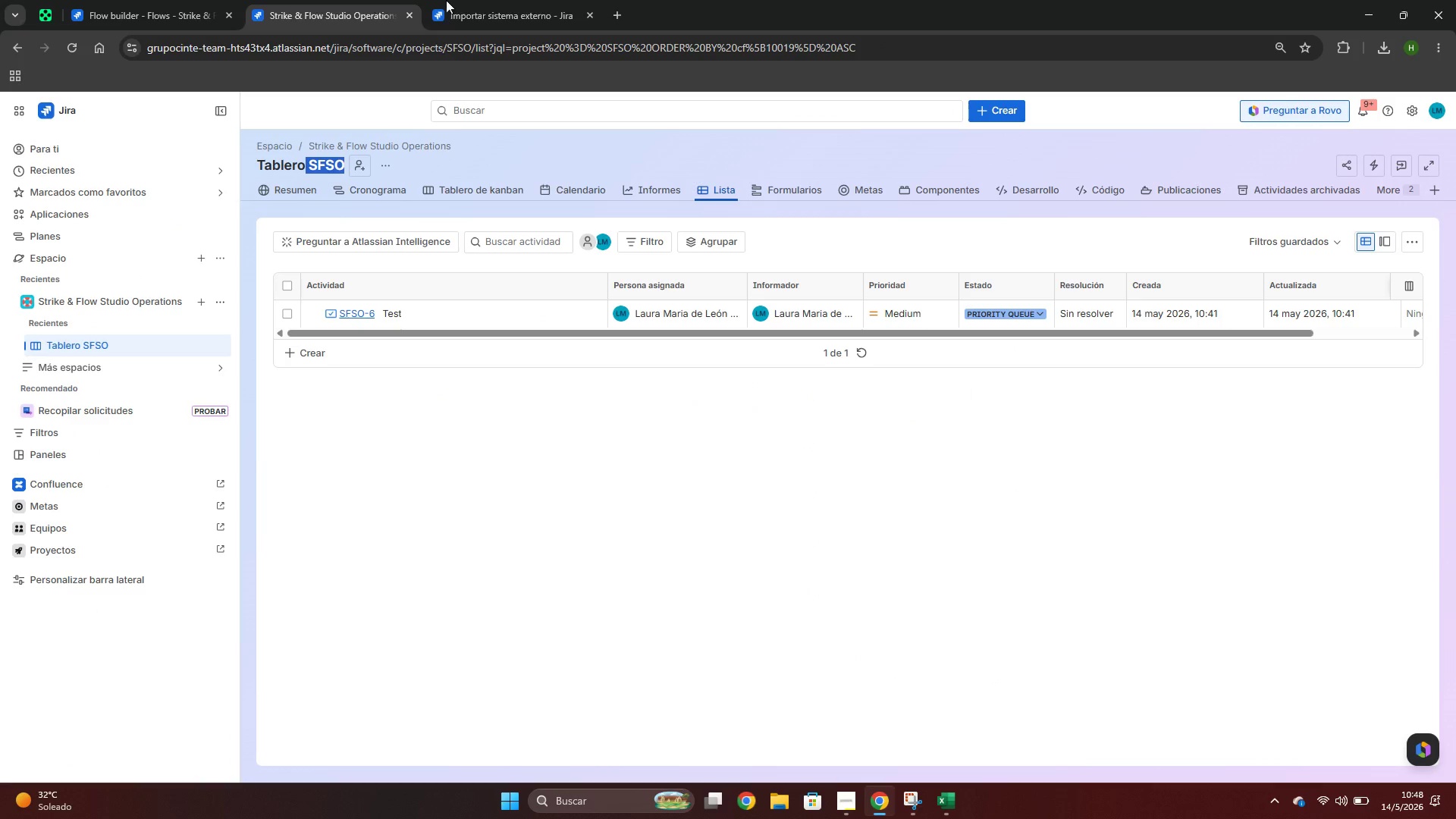 
left_click([523, 0])
 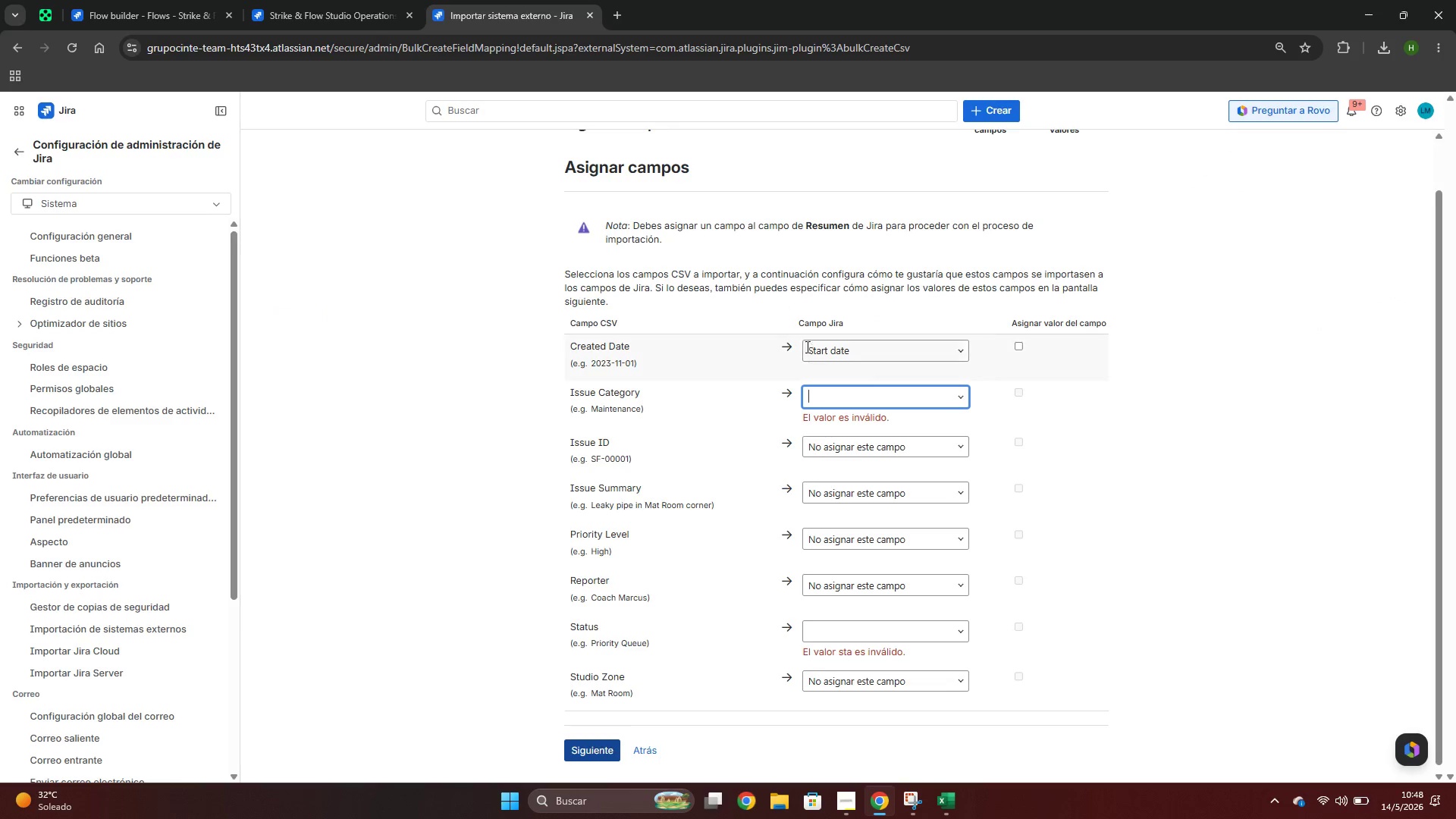 
scroll: coordinate [741, 427], scroll_direction: down, amount: 1.0
 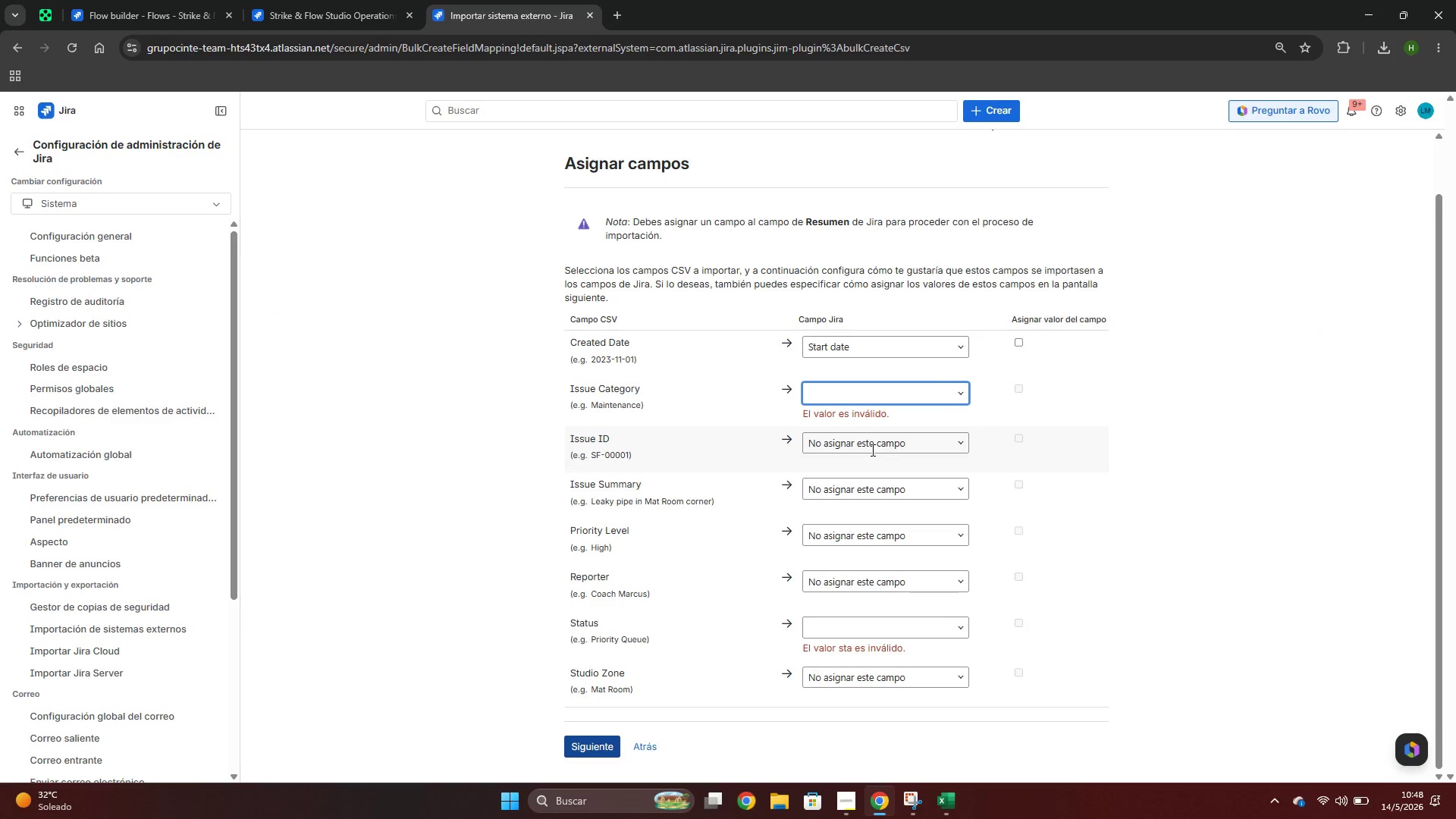 
key(Alt+AltLeft)
 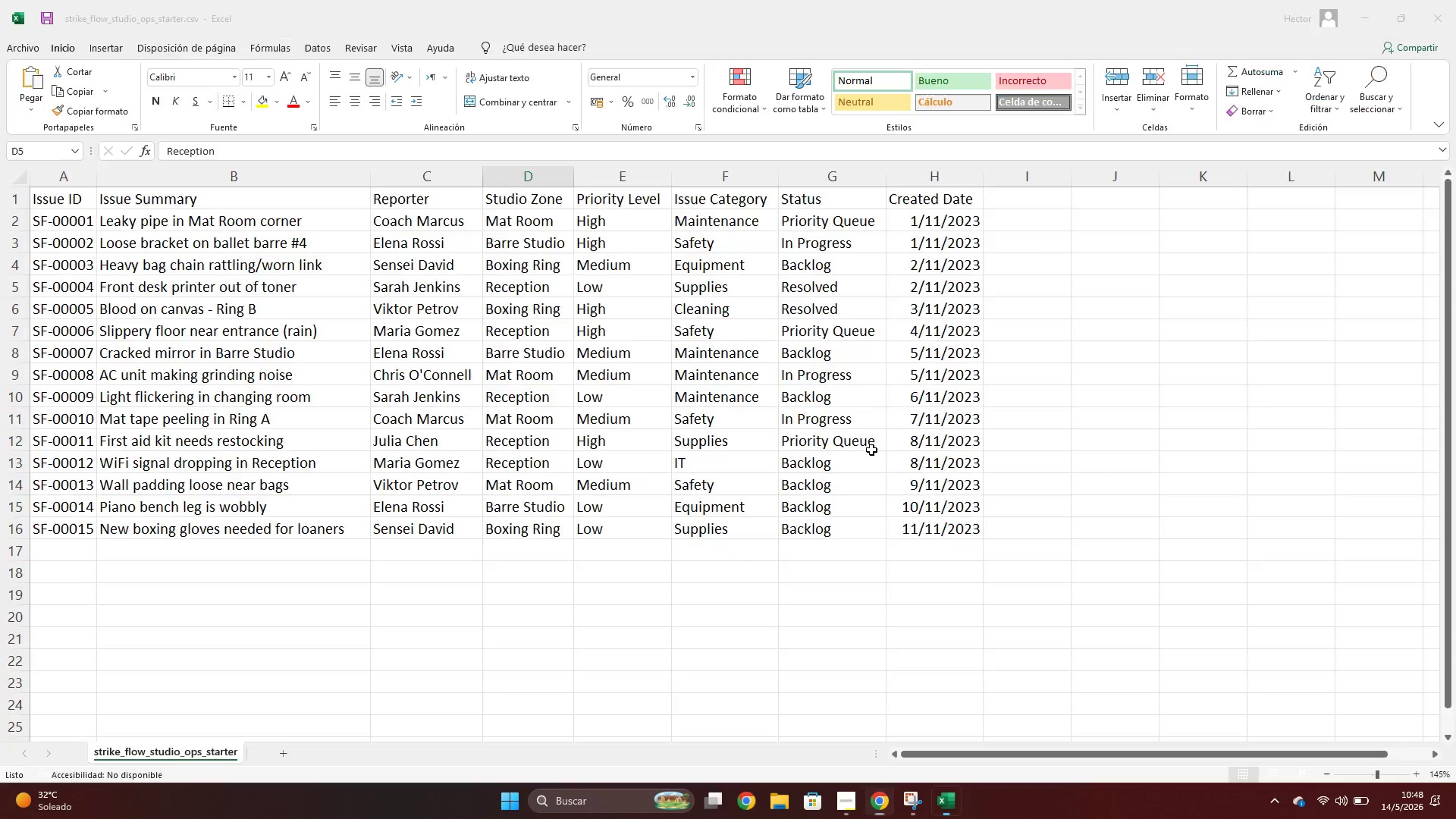 
key(Alt+Tab)
 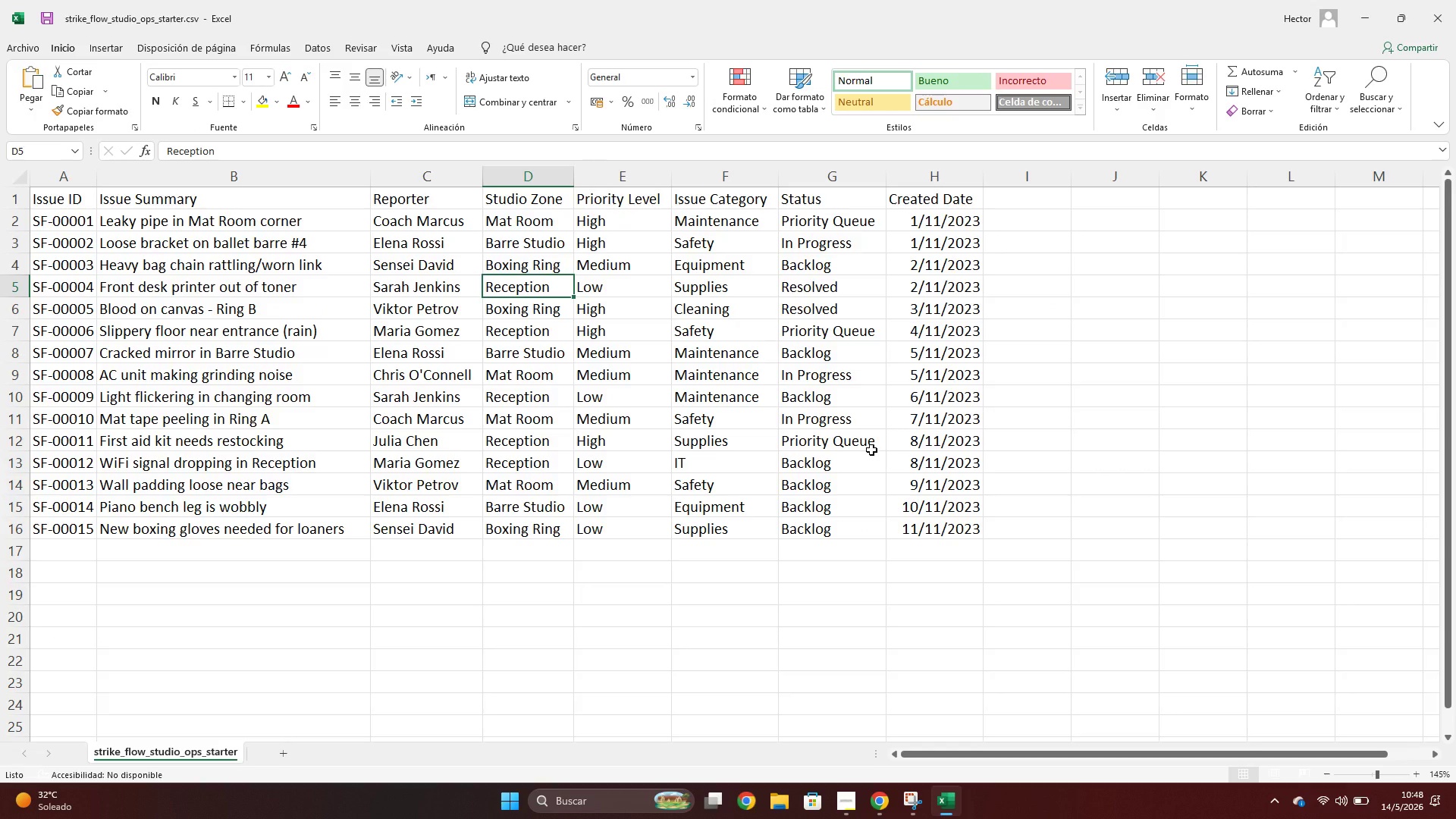 
key(Alt+AltLeft)
 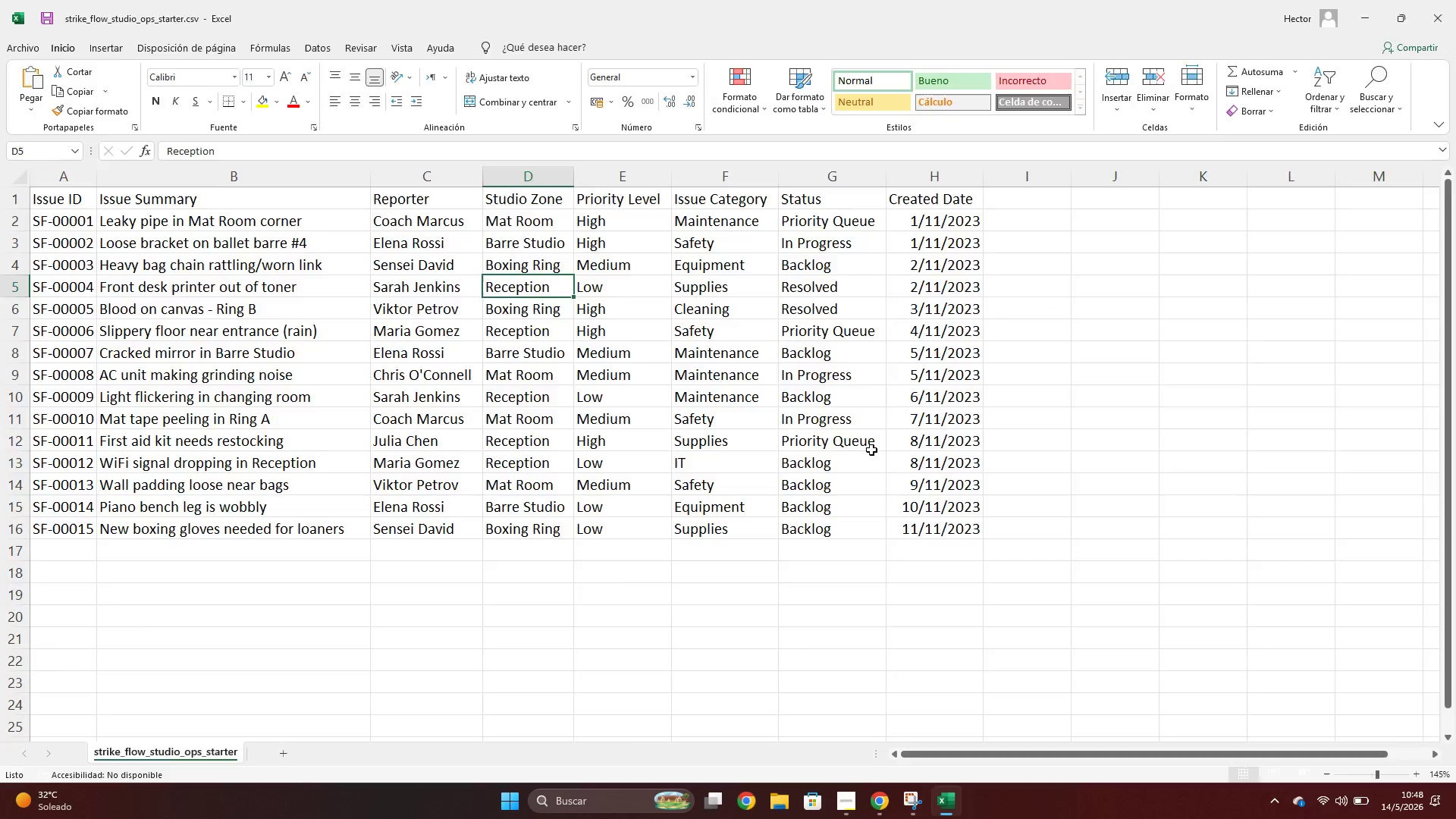 
key(Alt+Tab)
 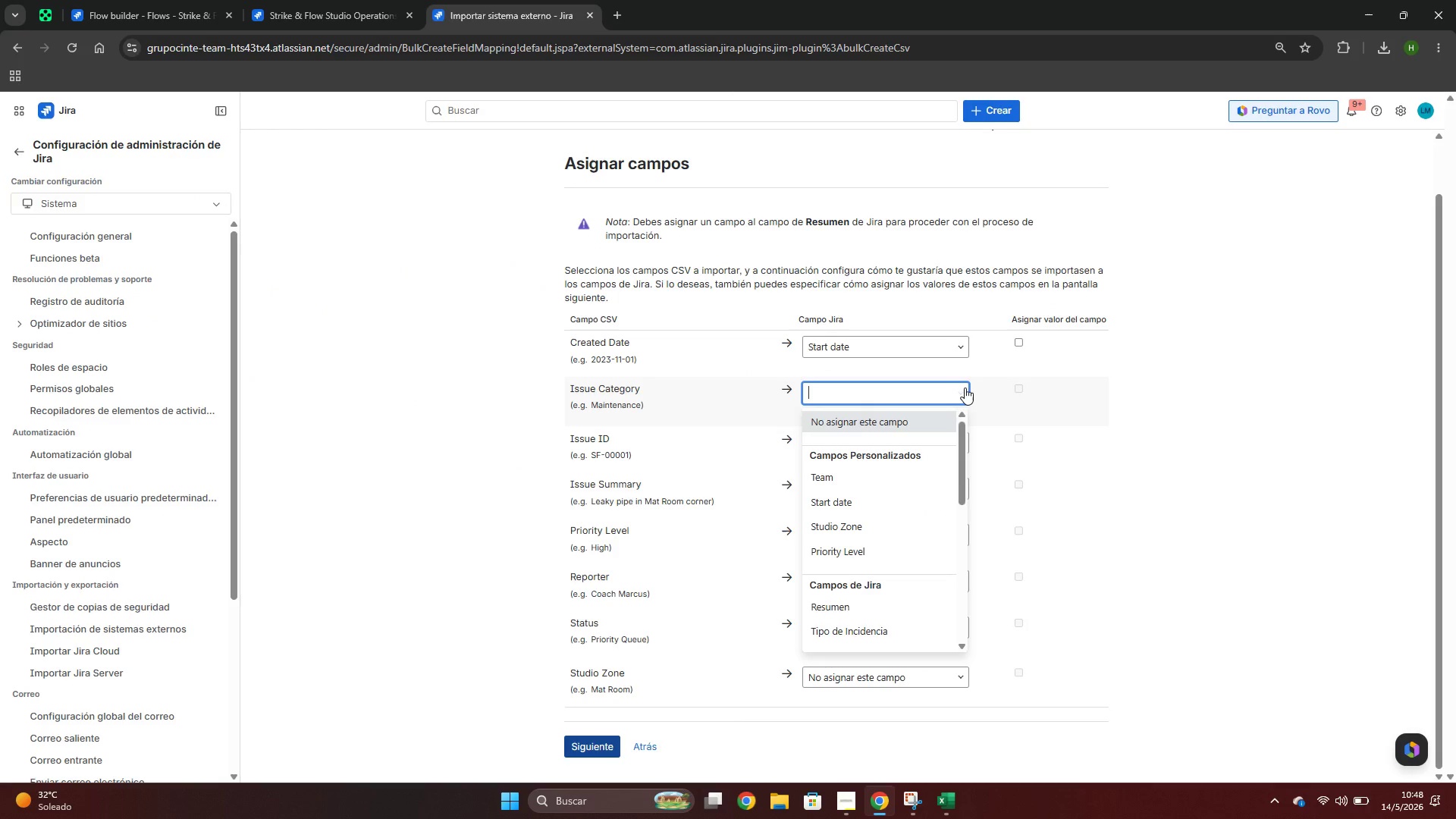 
left_click([890, 431])
 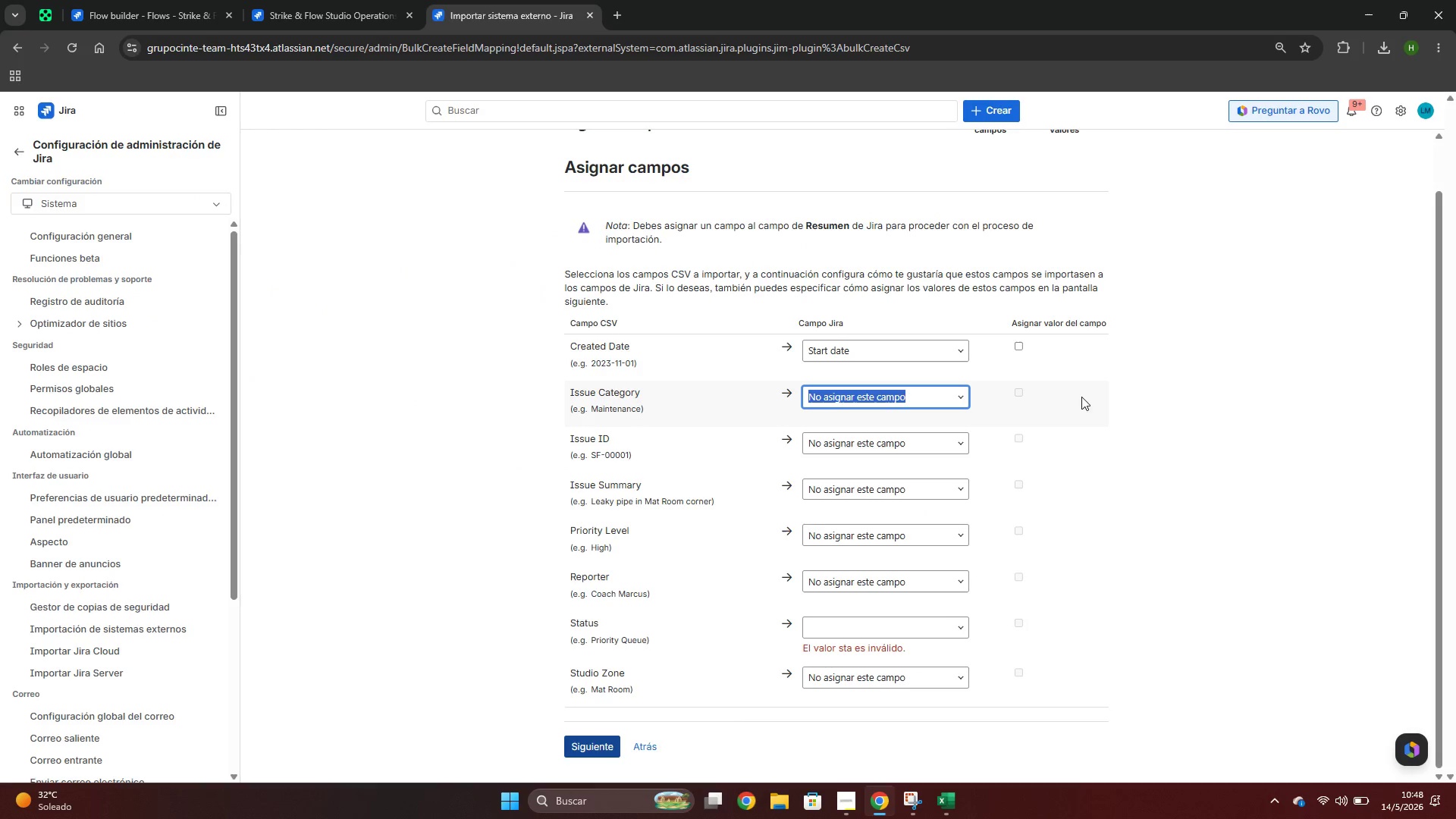 
scroll: coordinate [1075, 417], scroll_direction: down, amount: 1.0
 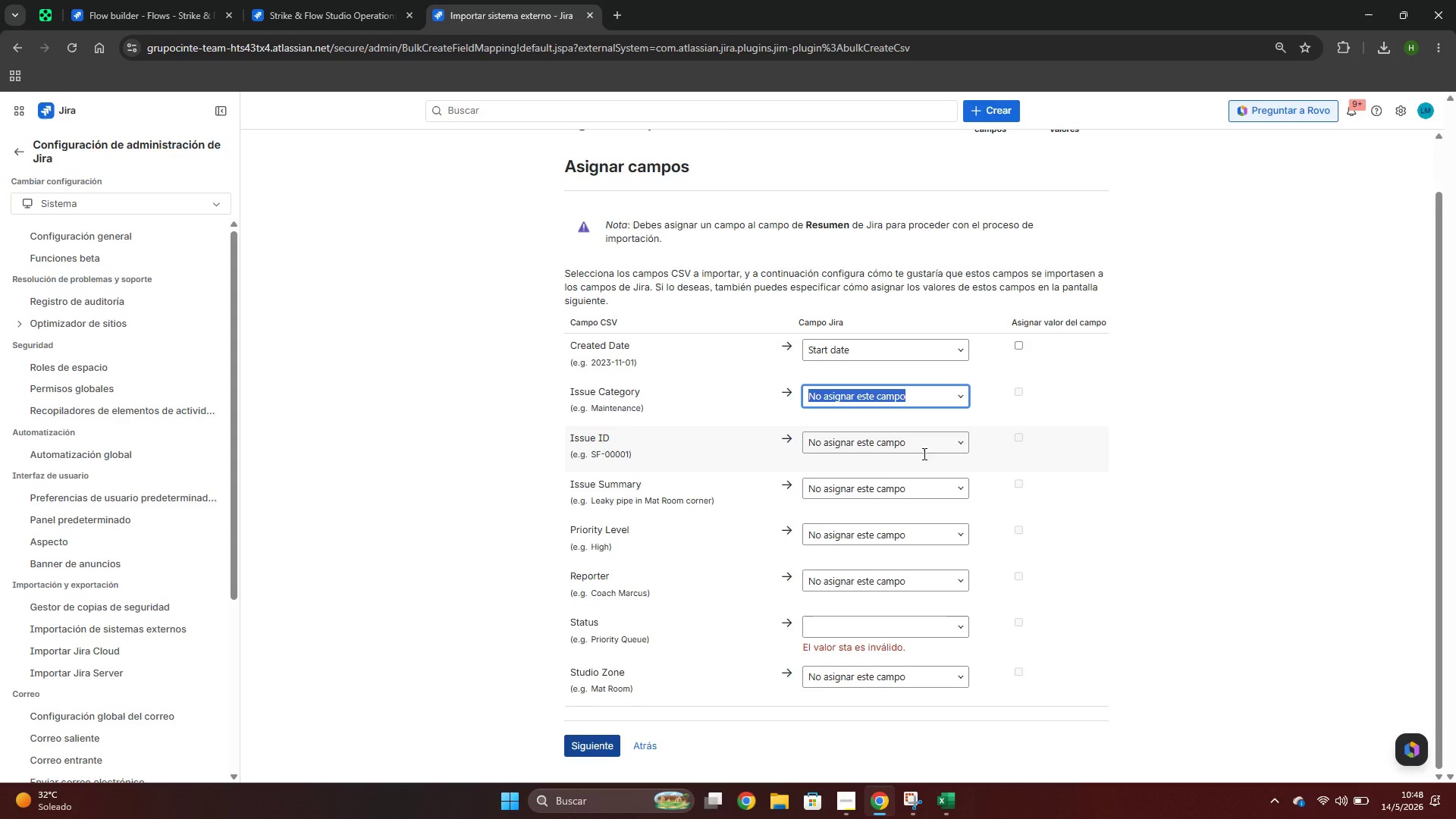 
left_click([913, 440])
 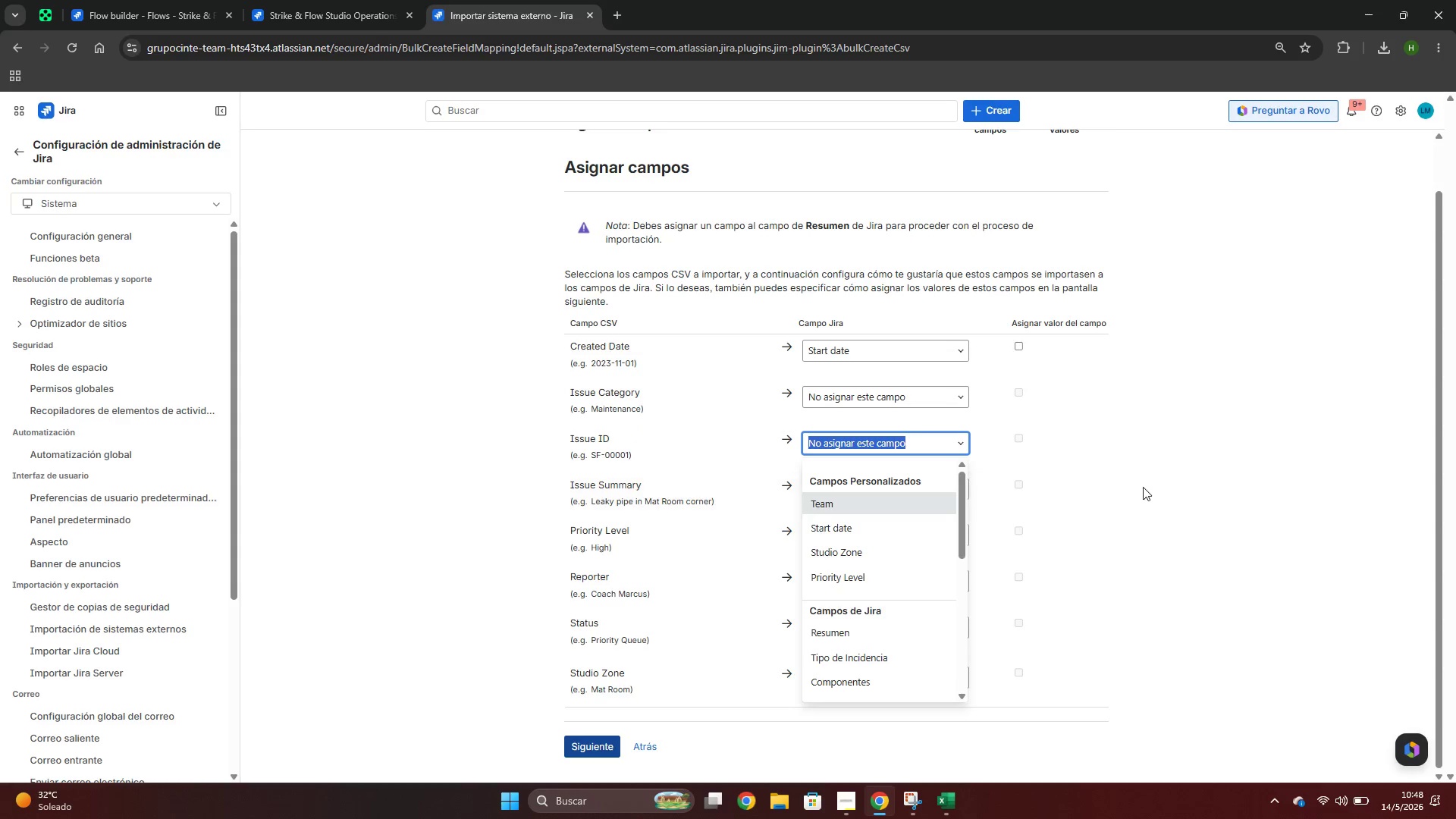 
left_click([1168, 471])
 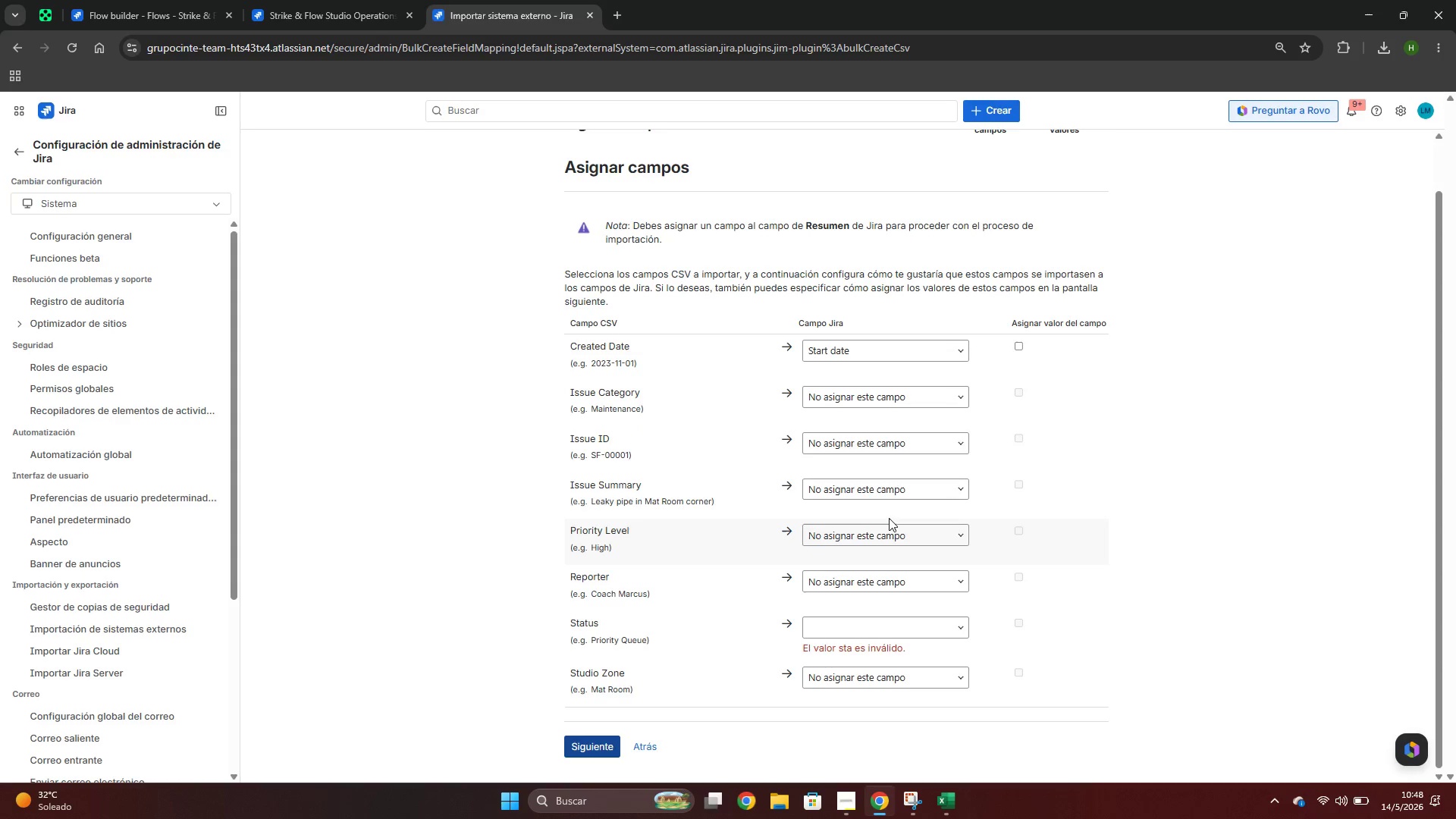 
key(Alt+AltLeft)
 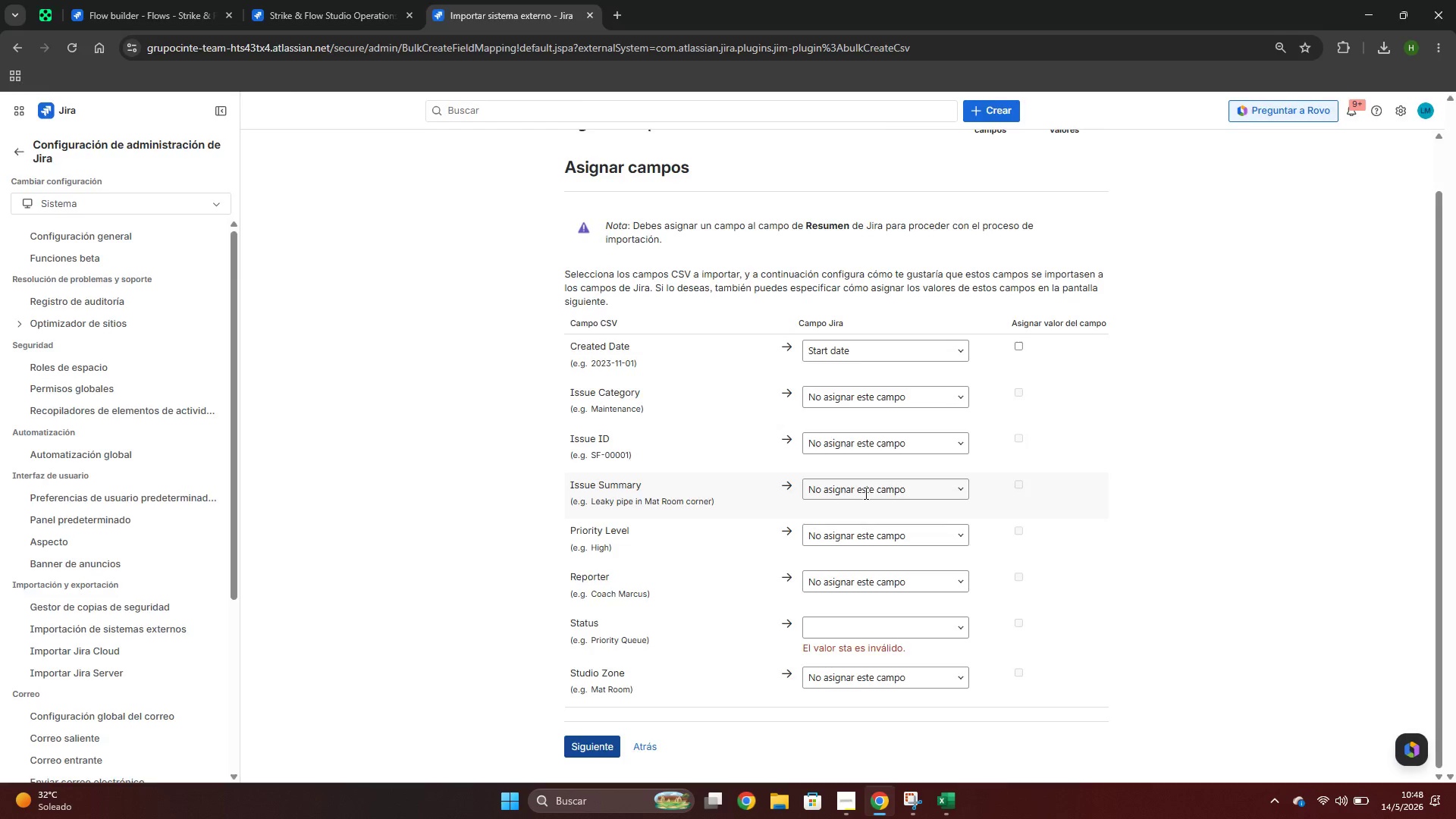 
key(Alt+Tab)
 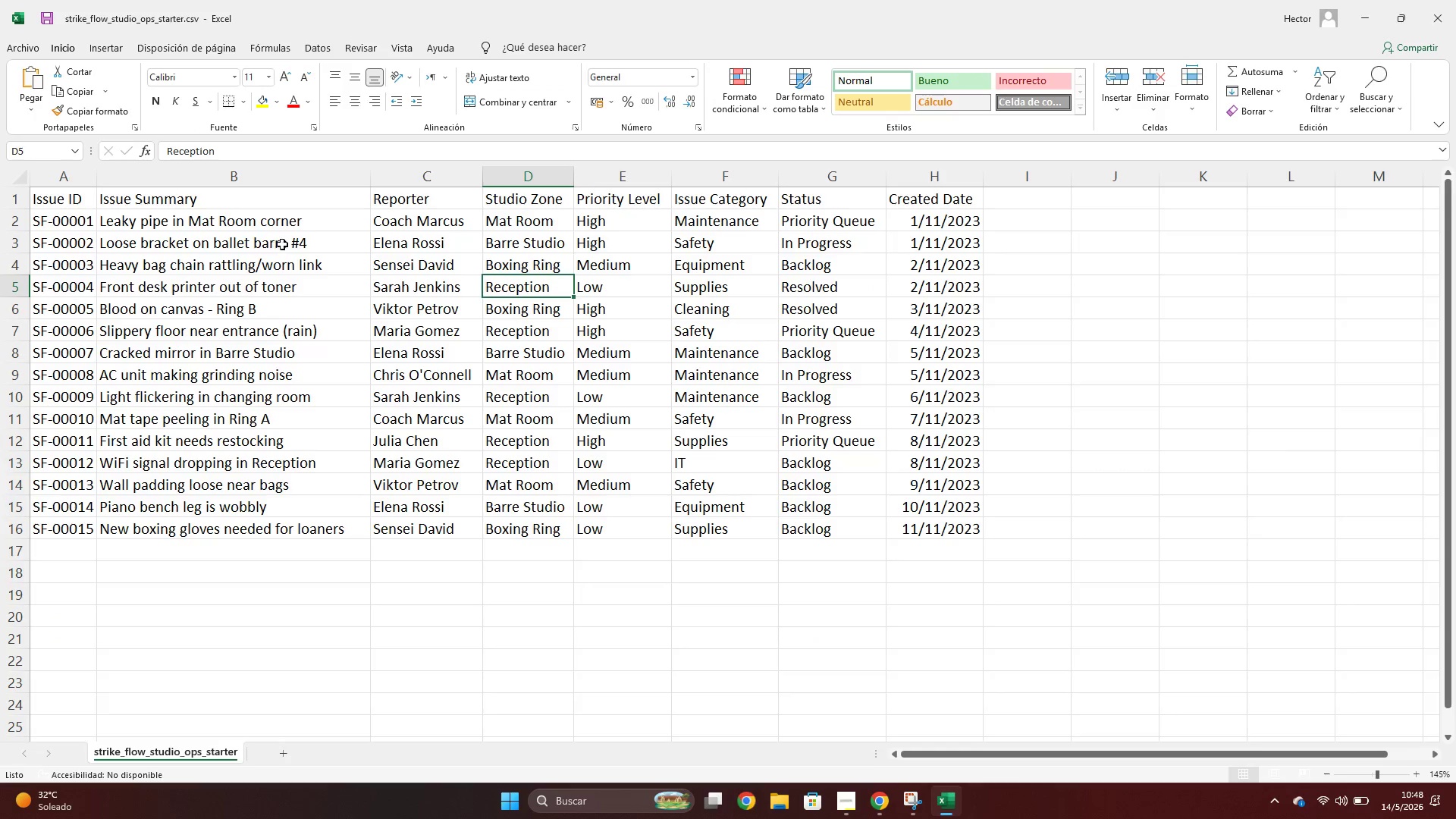 
key(Alt+AltLeft)
 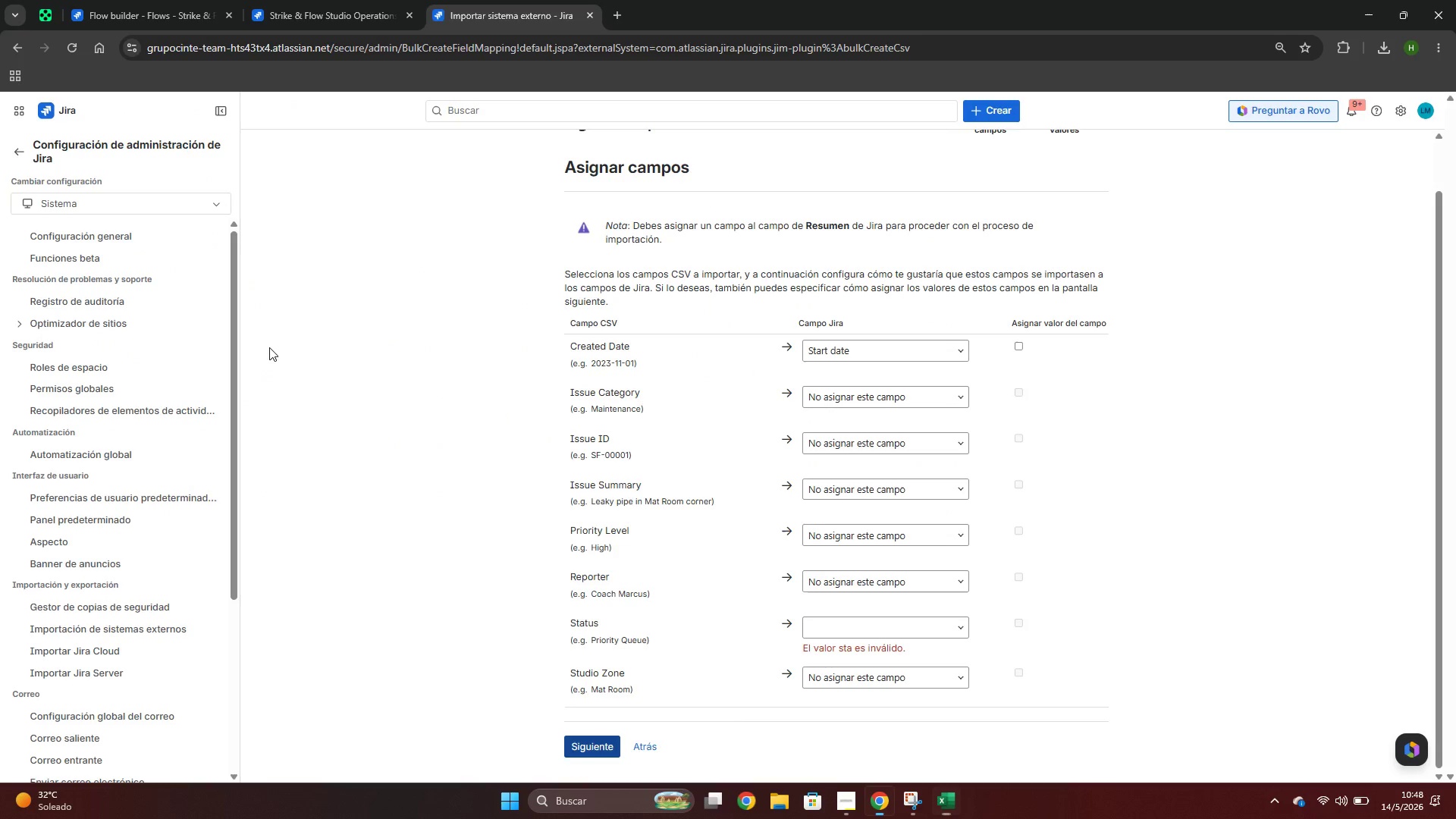 
key(Alt+Tab)
 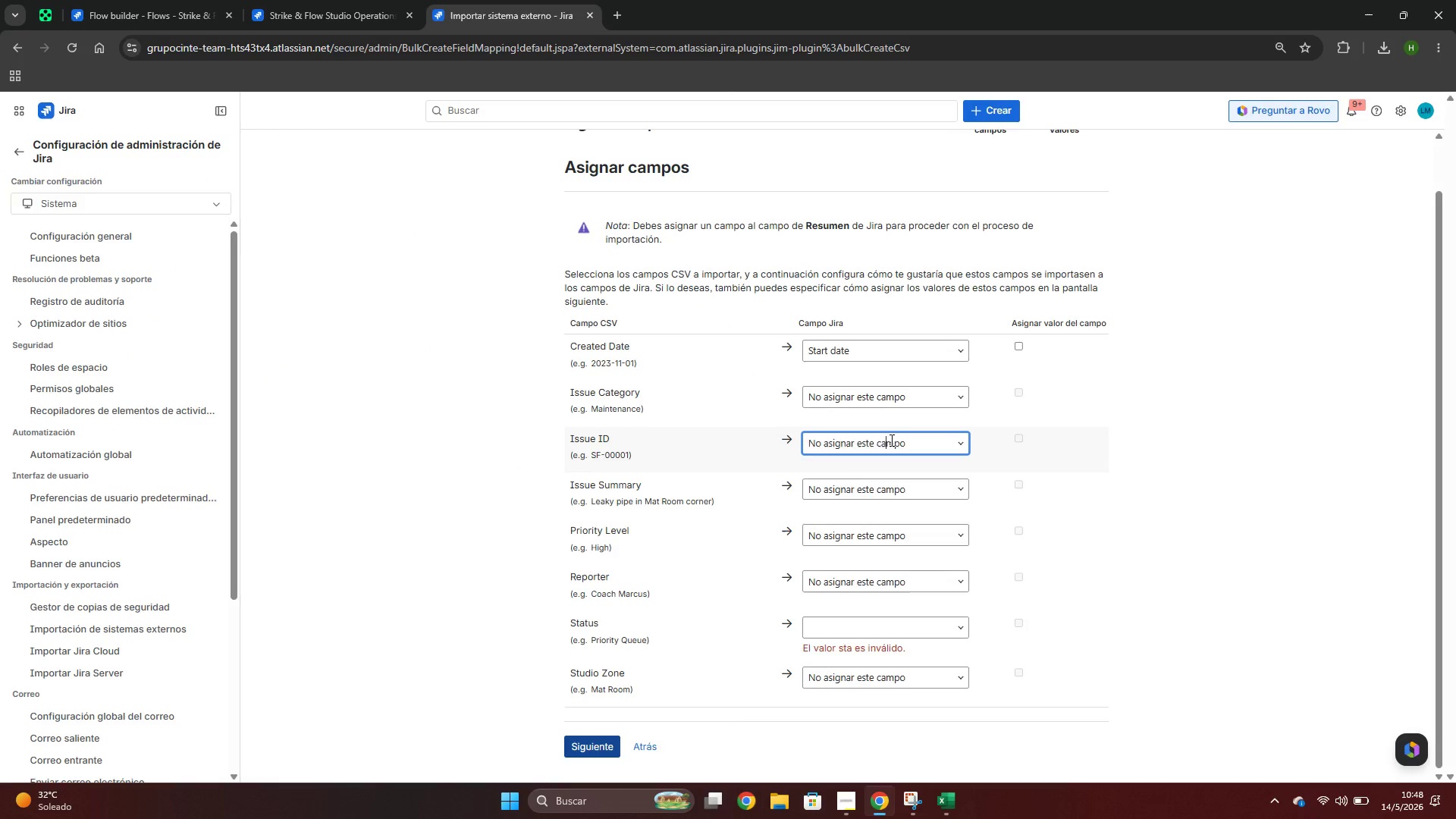 
key(Alt+AltLeft)
 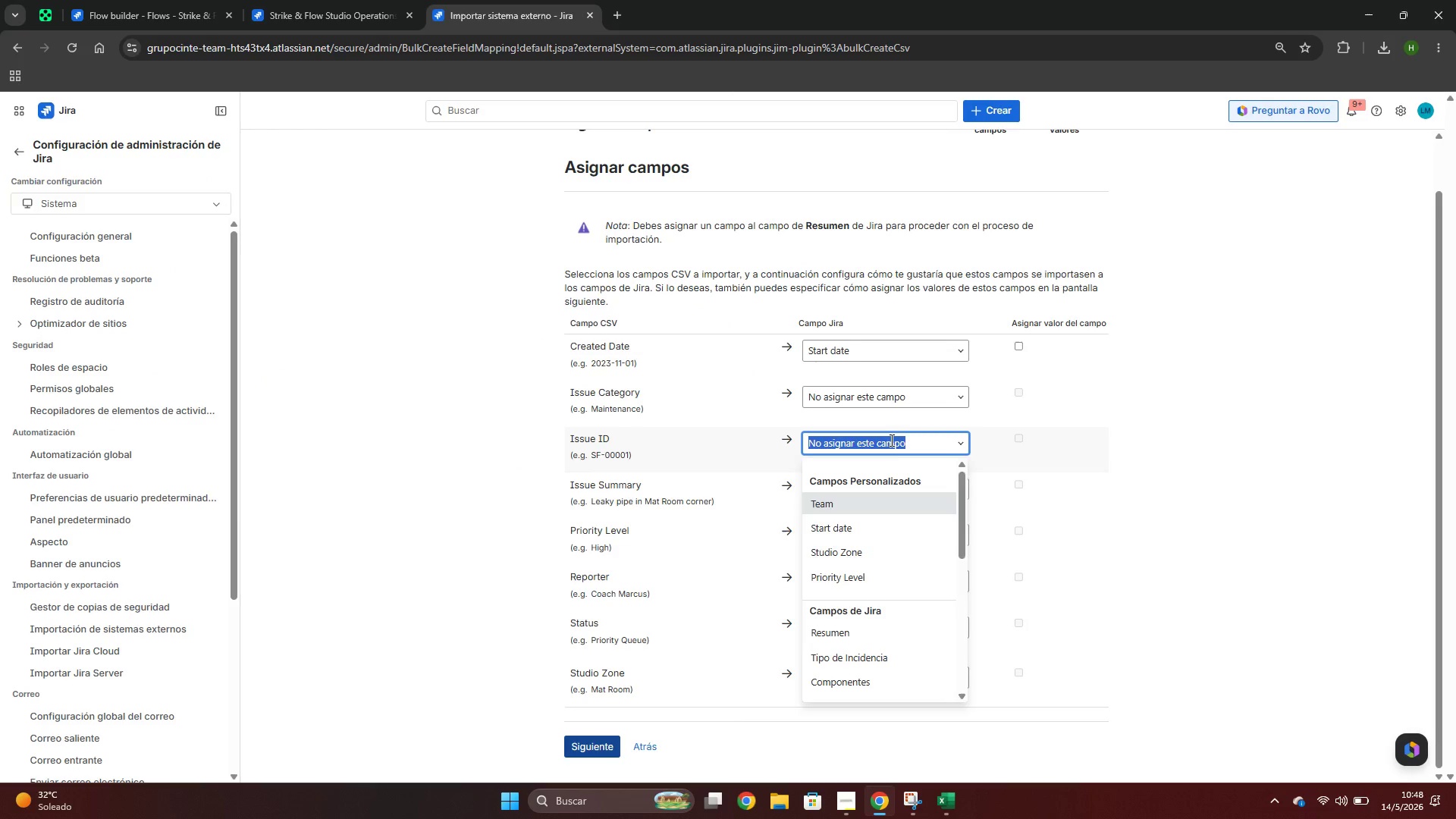 
key(Alt+Tab)
 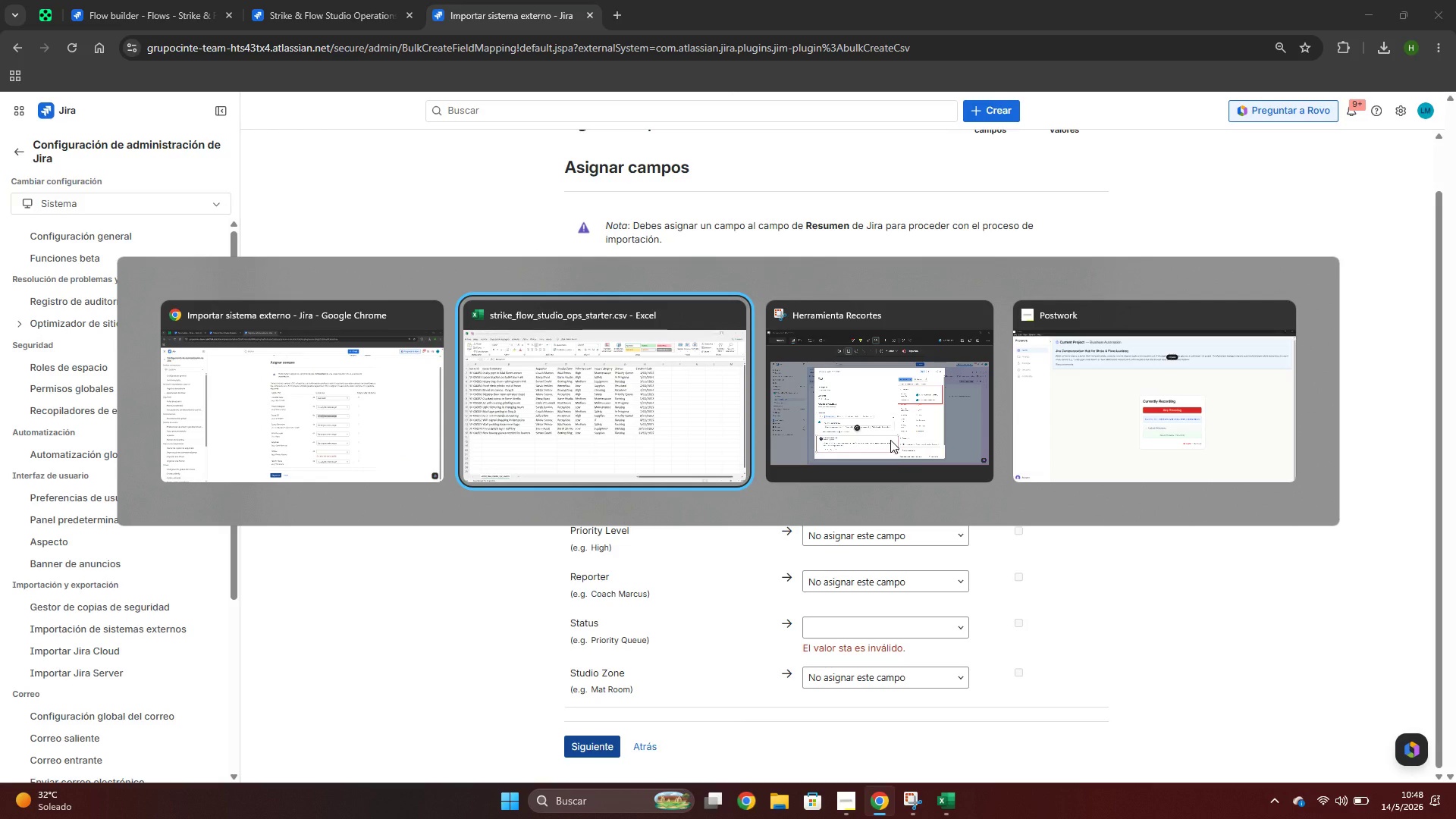 
key(Alt+AltLeft)
 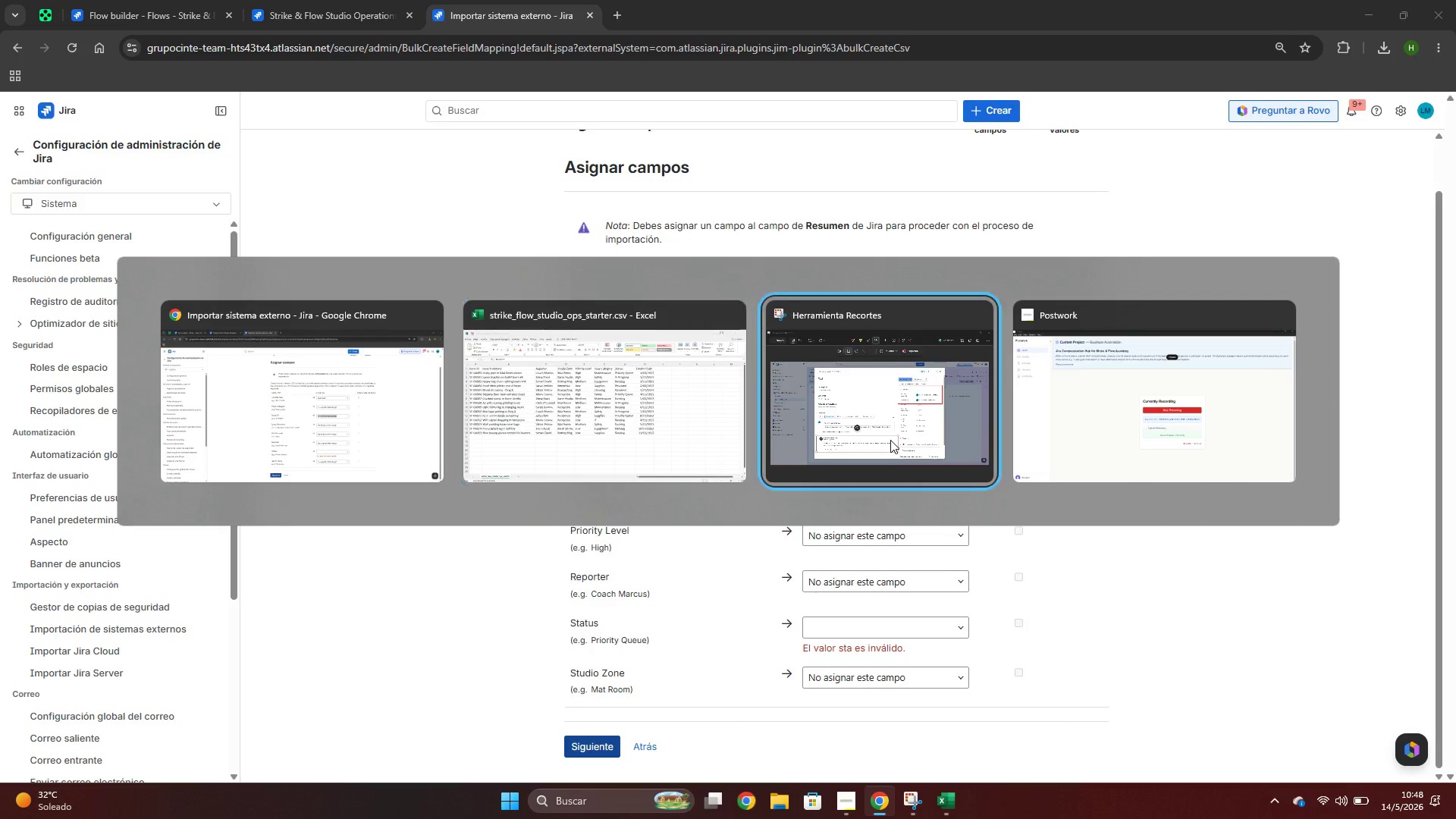 
key(Alt+Tab)
 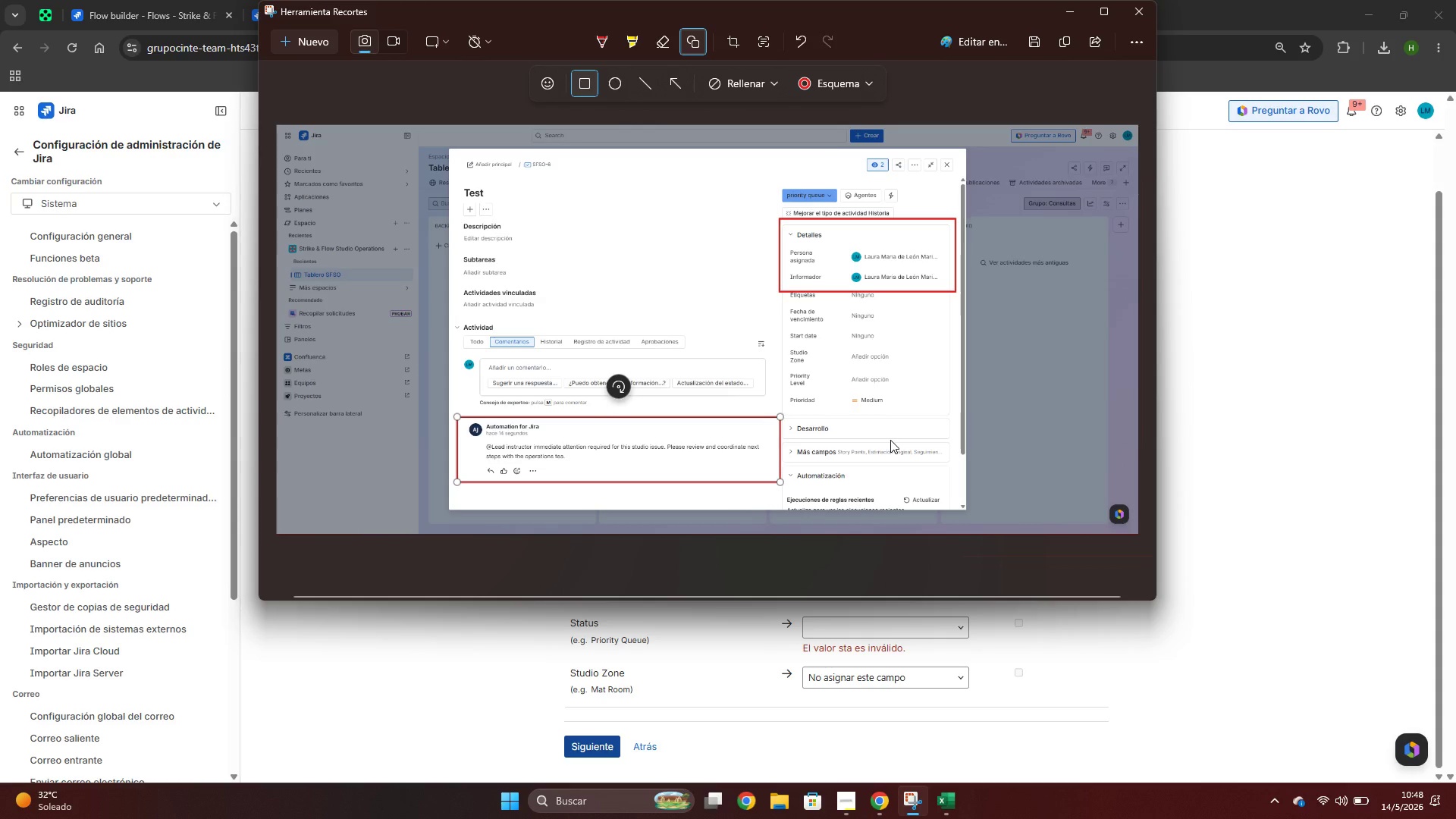 
key(Alt+AltLeft)
 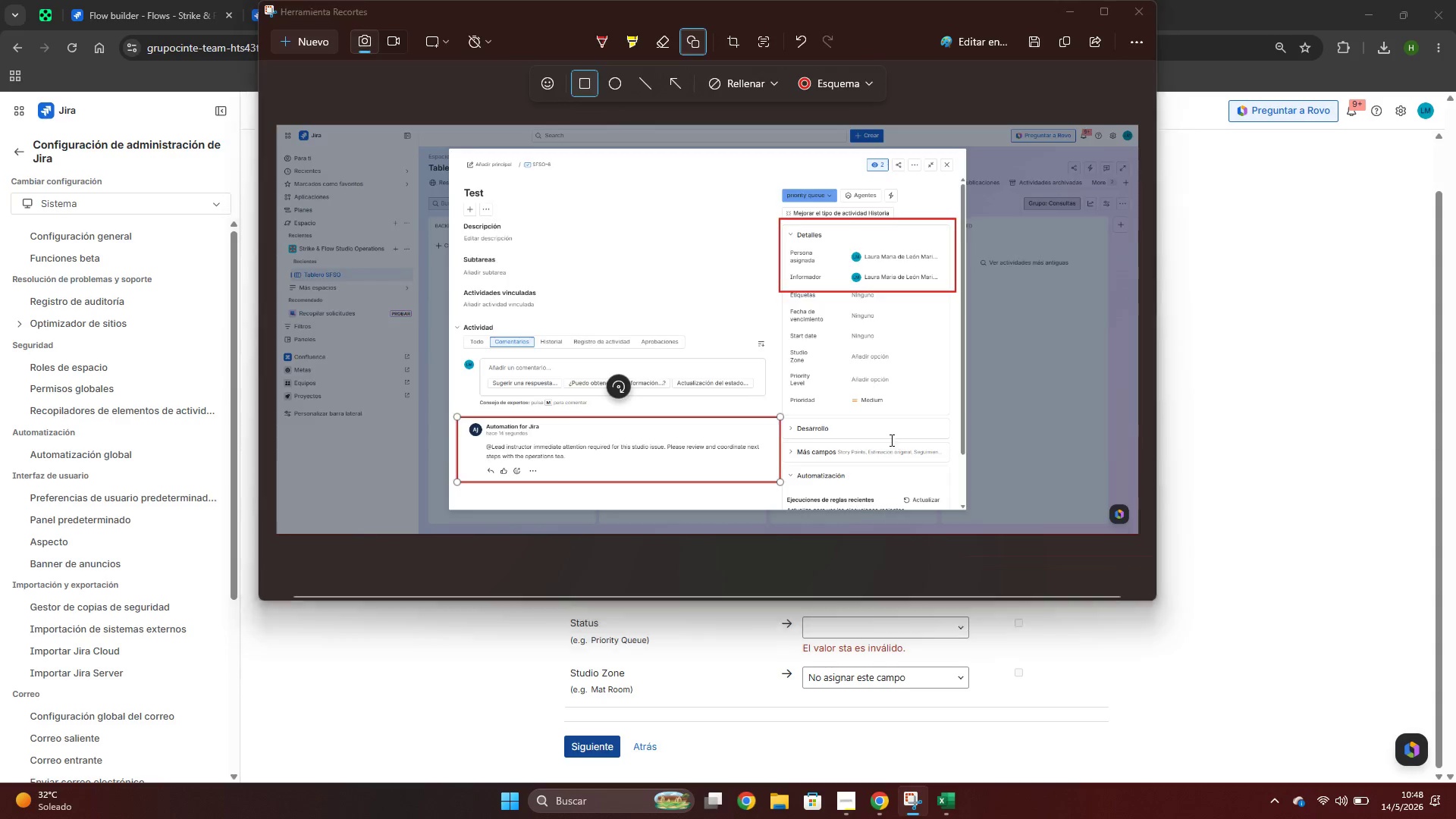 
key(Alt+Tab)
 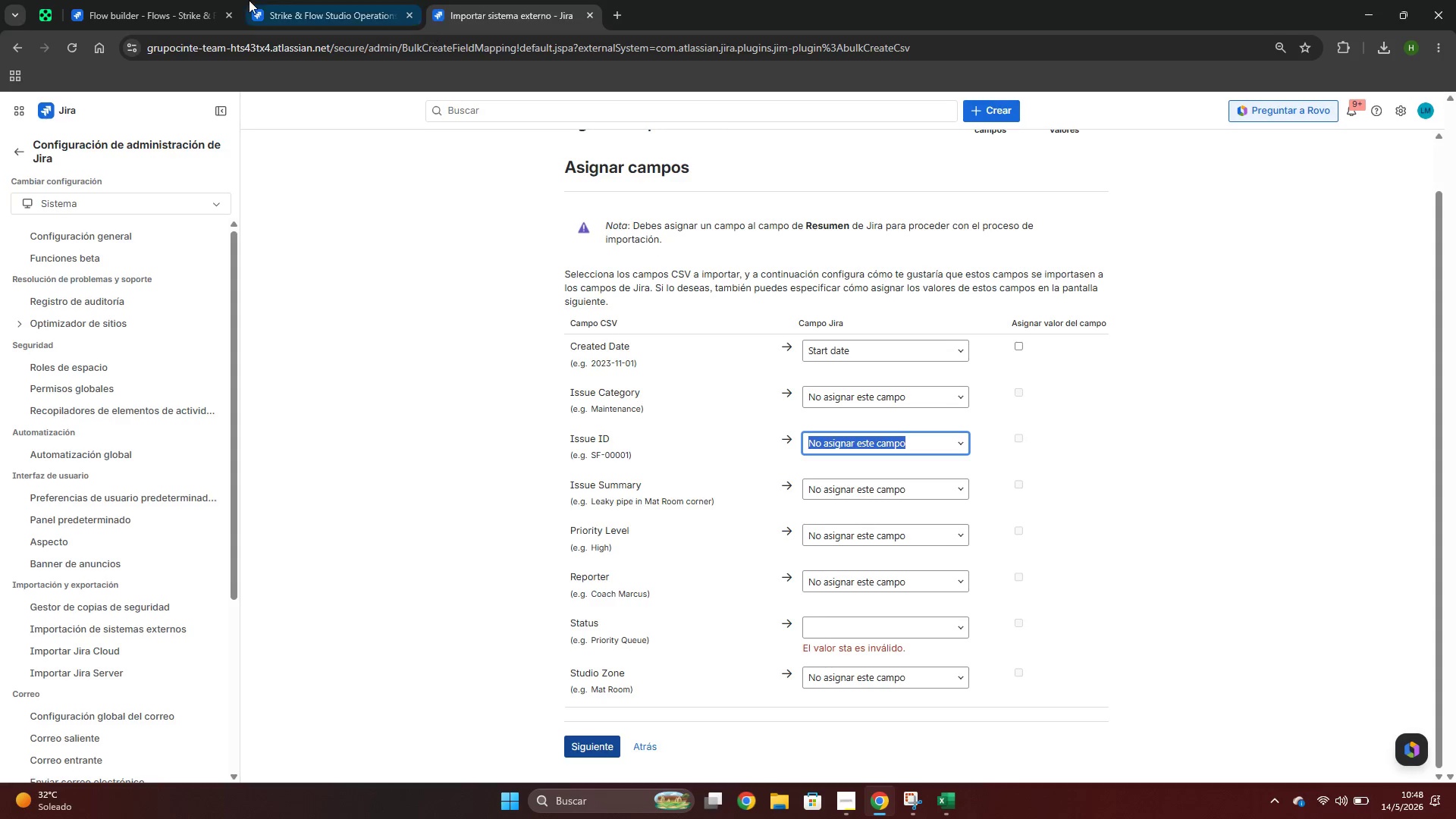 
left_click([346, 0])
 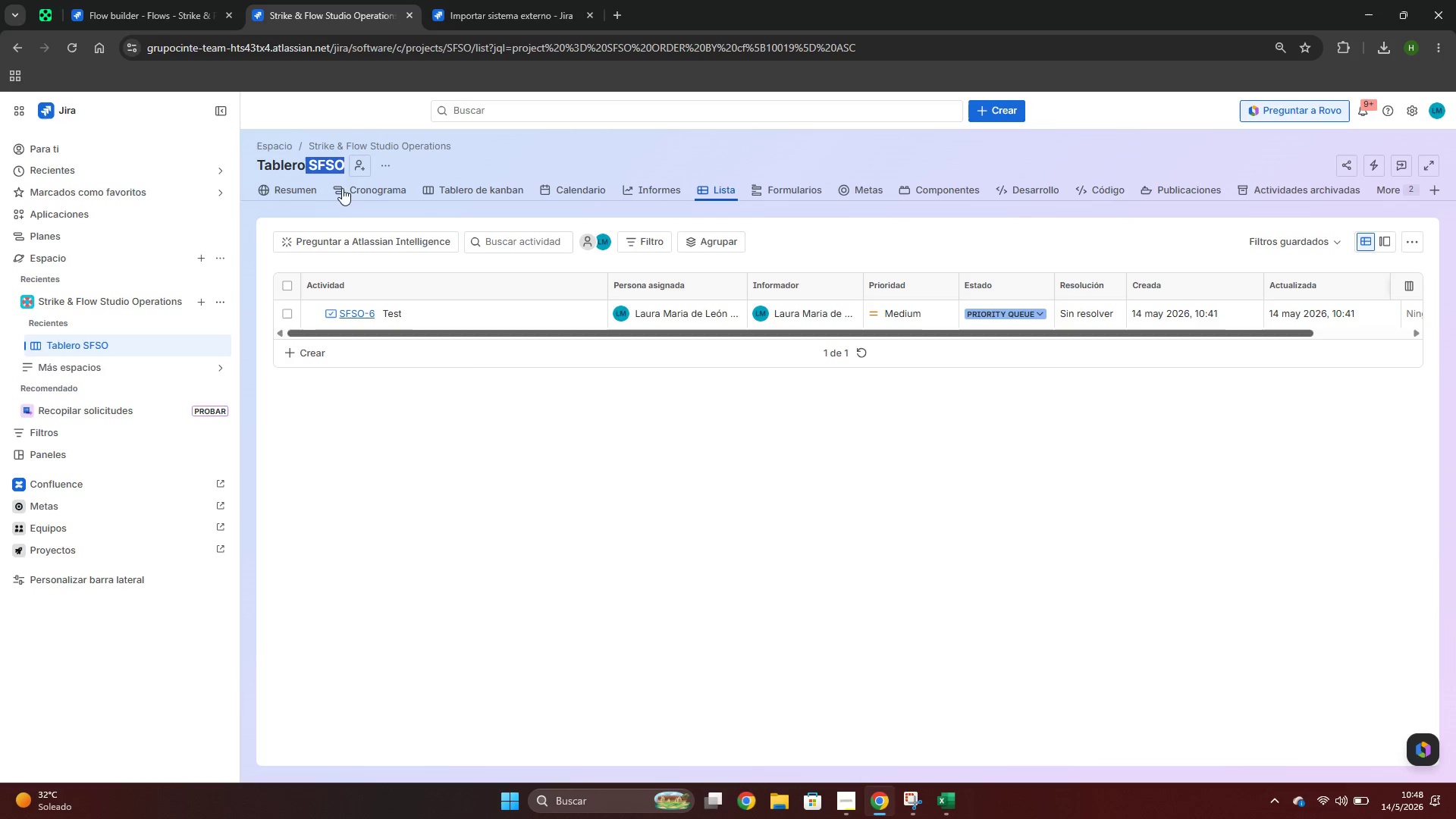 
wait(5.62)
 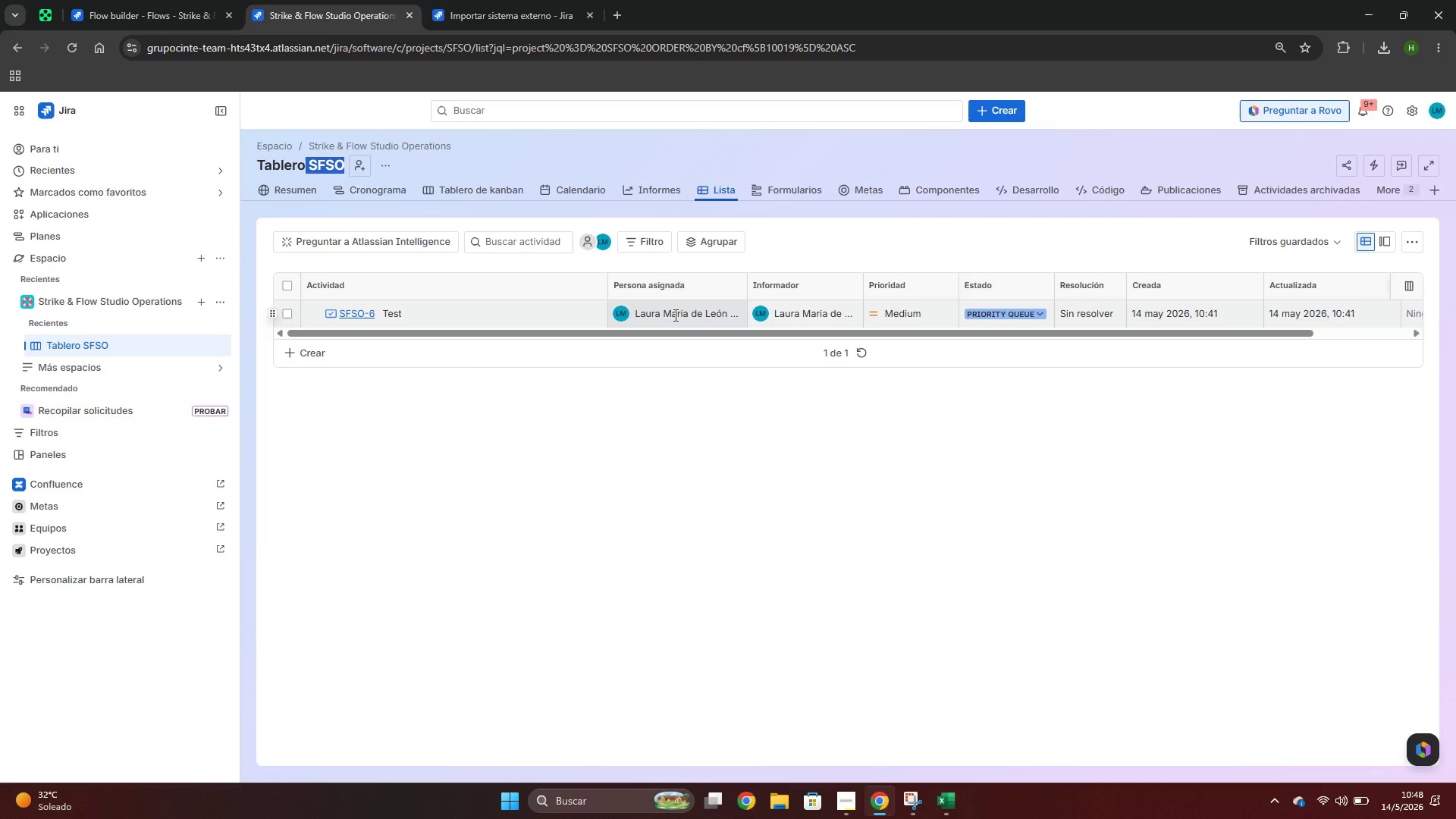 
left_click([505, 0])
 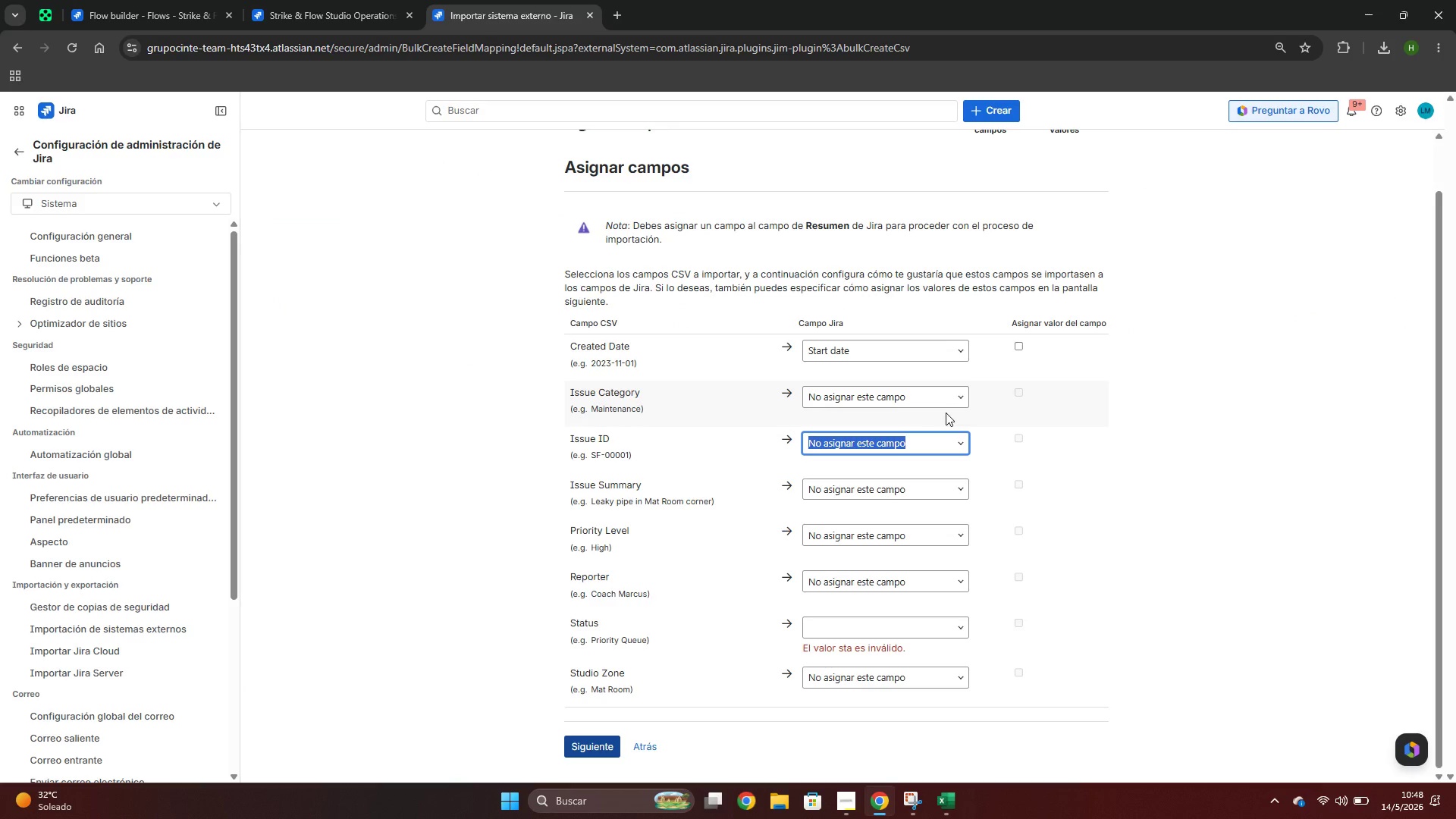 
type(ac)
 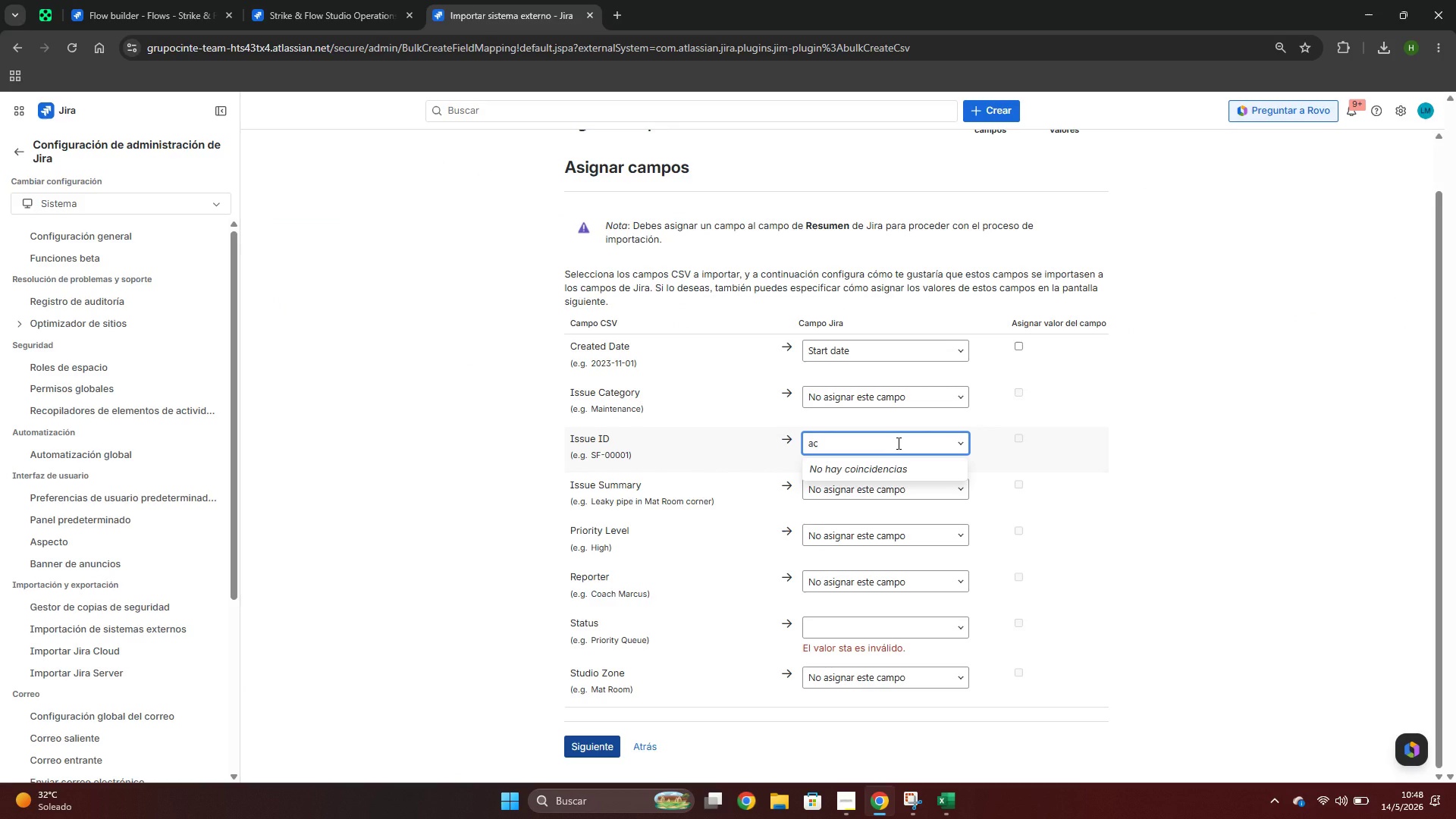 
key(Backspace)
 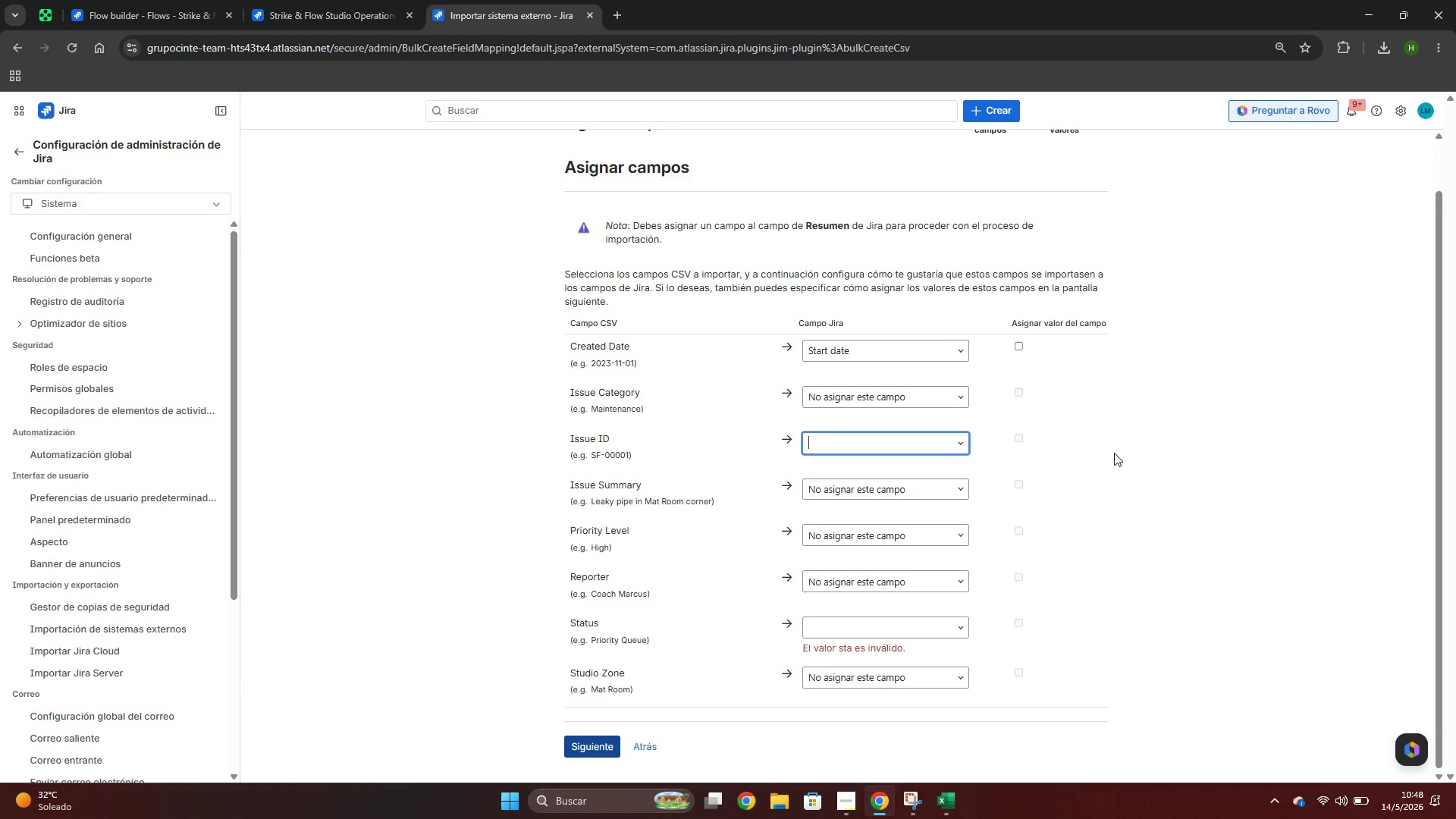 
key(Backspace)
 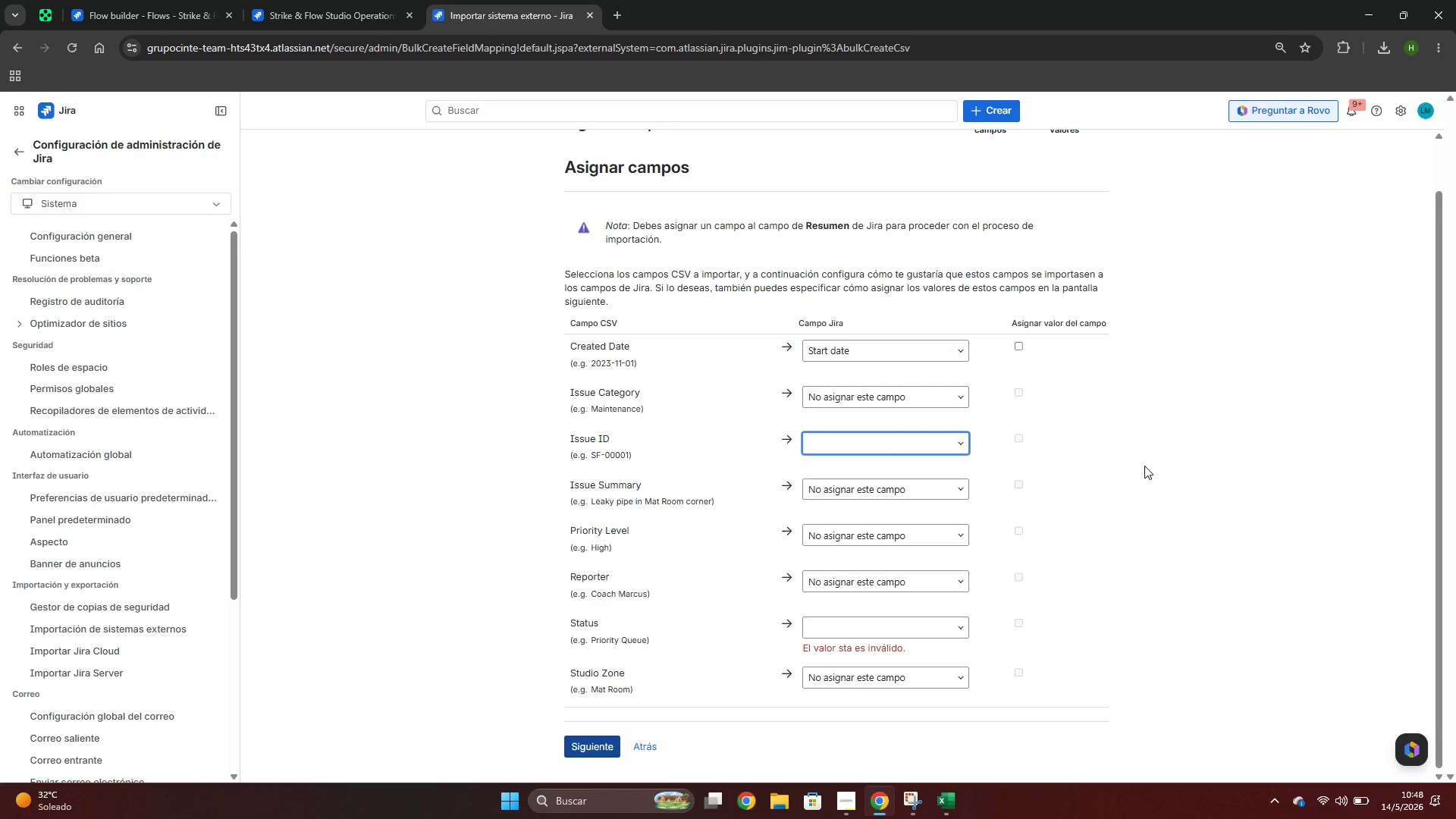 
key(Backspace)
 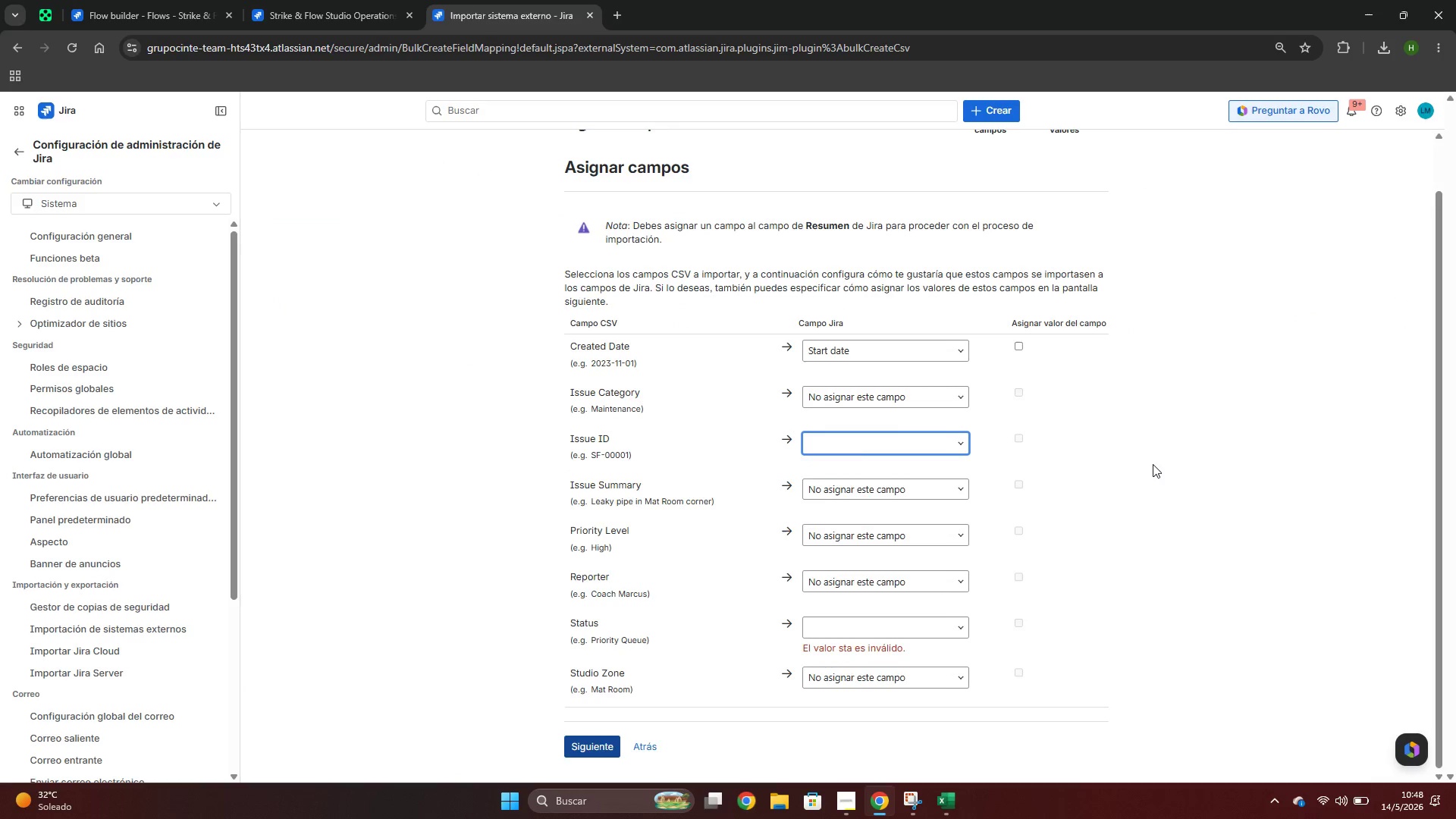 
left_click([1153, 464])
 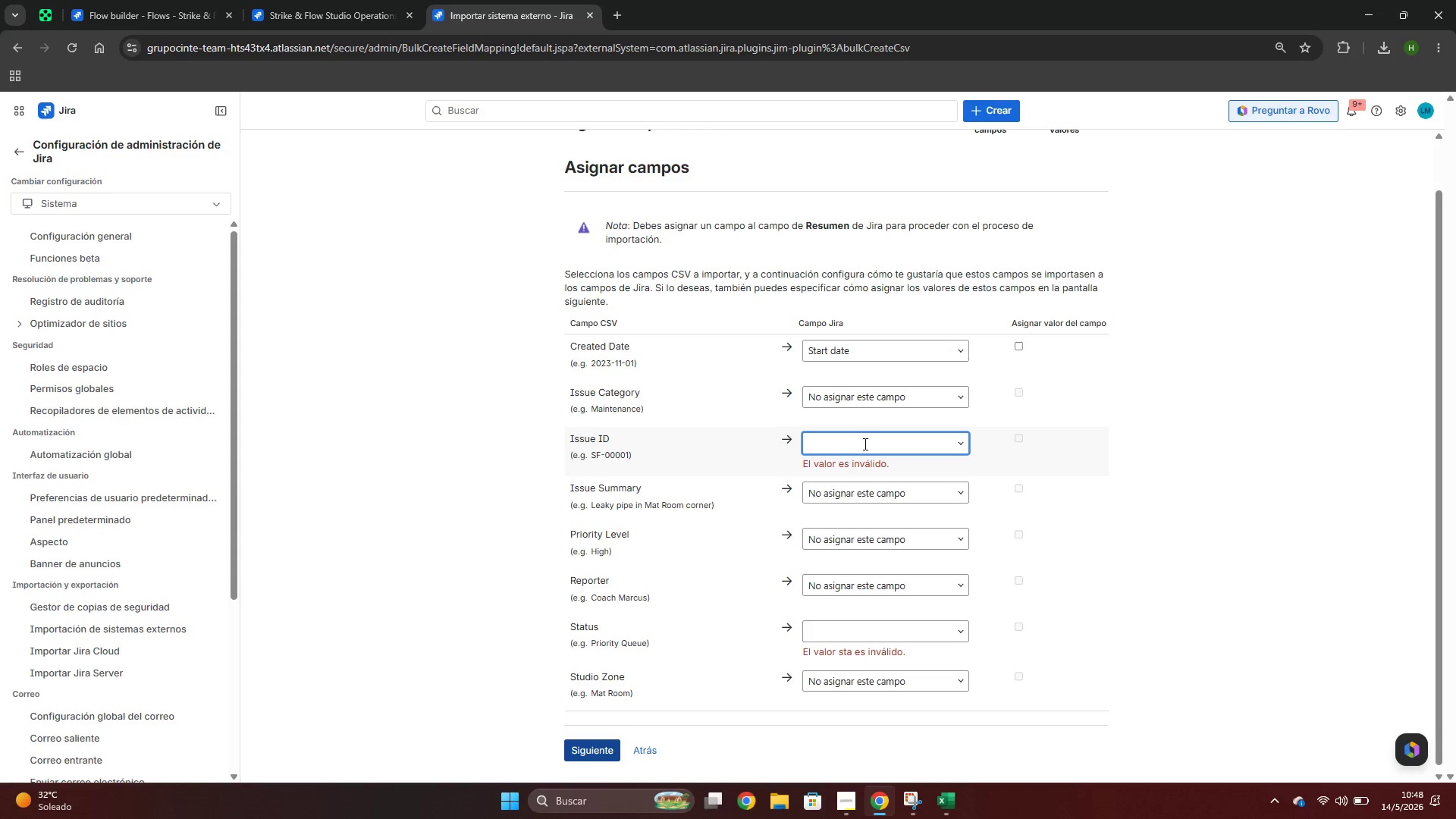 
left_click([965, 438])
 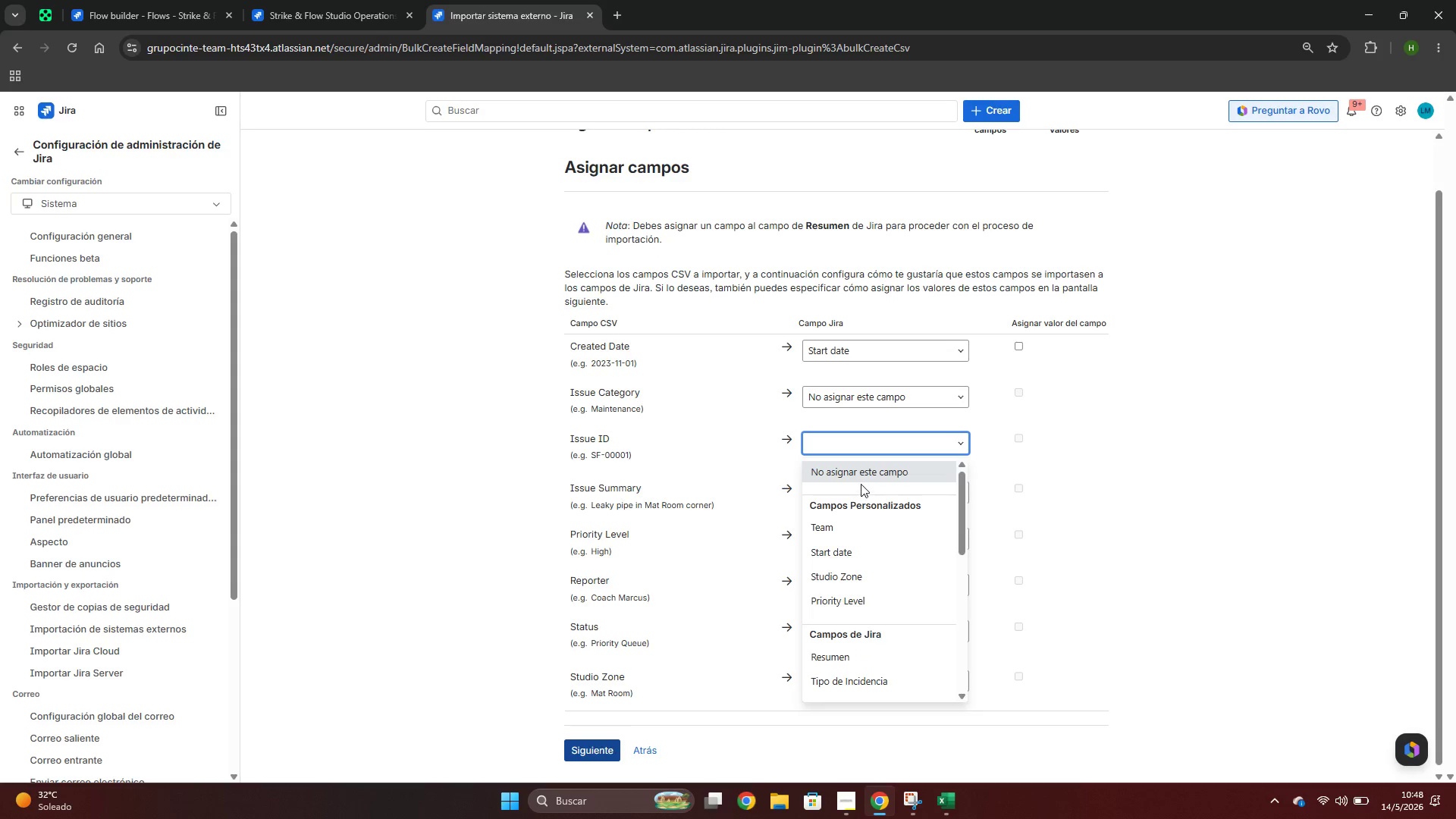 
left_click([856, 478])
 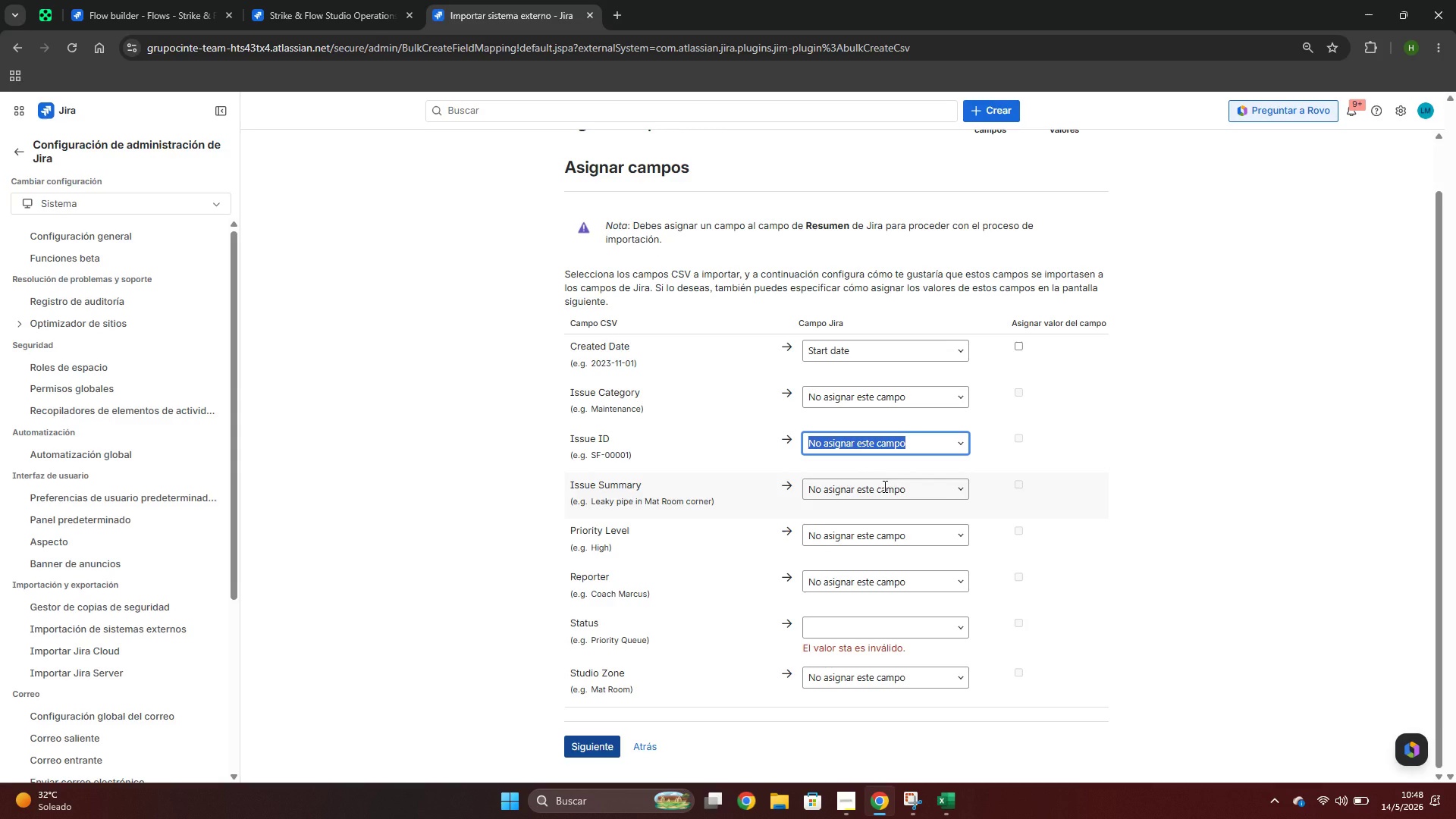 
left_click([883, 486])
 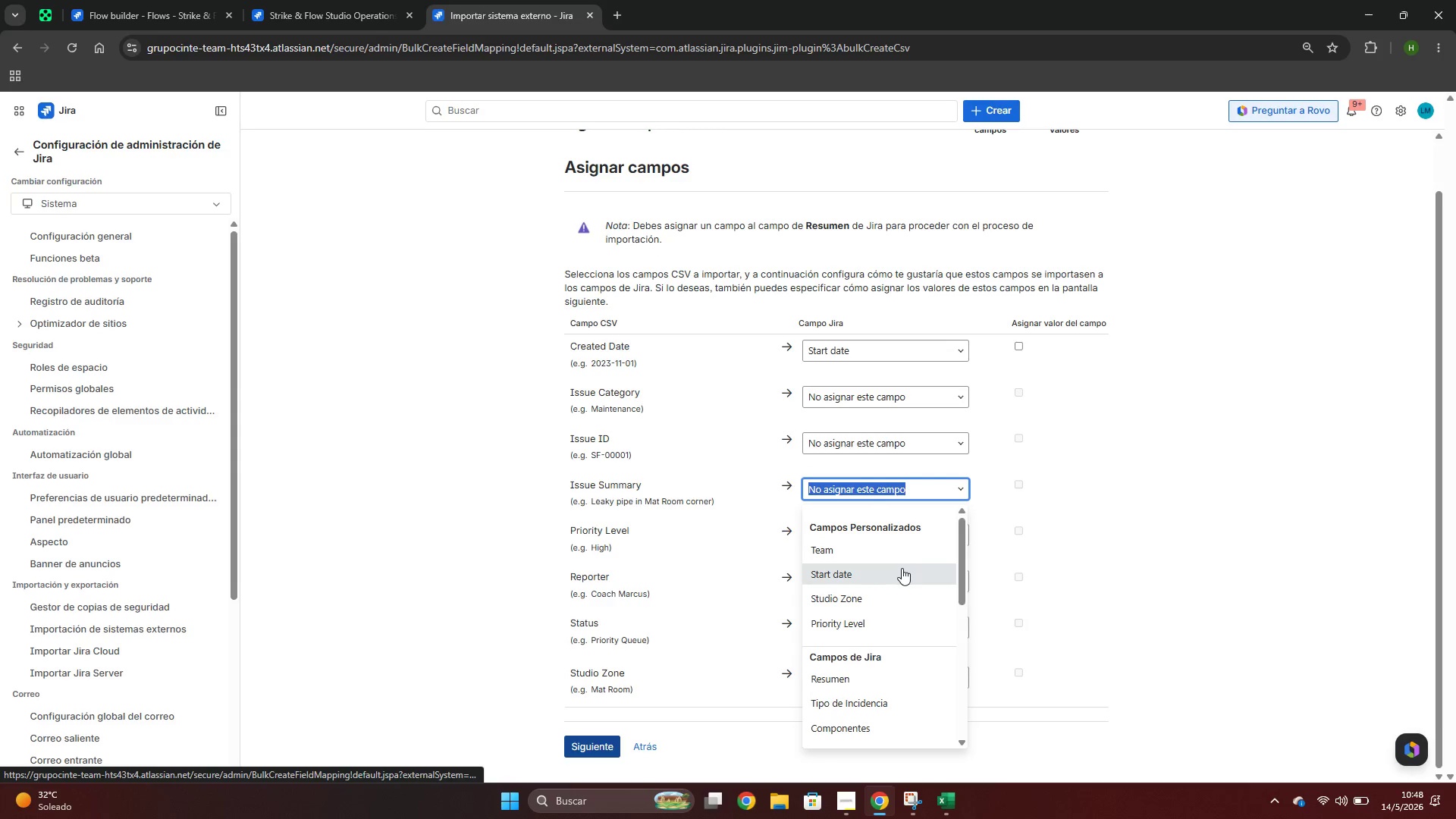 
scroll: coordinate [873, 688], scroll_direction: down, amount: 4.0
 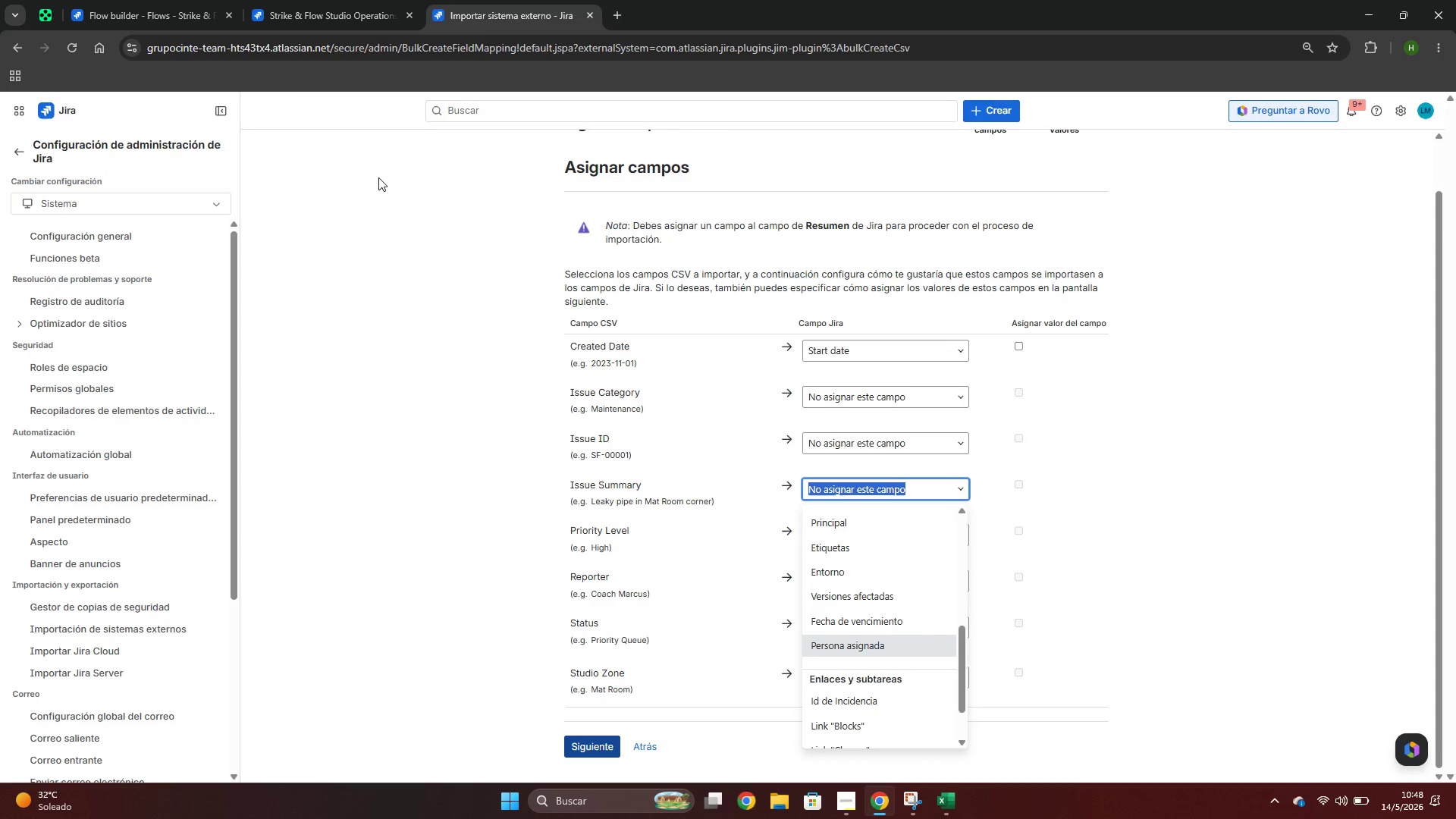 
left_click([352, 0])
 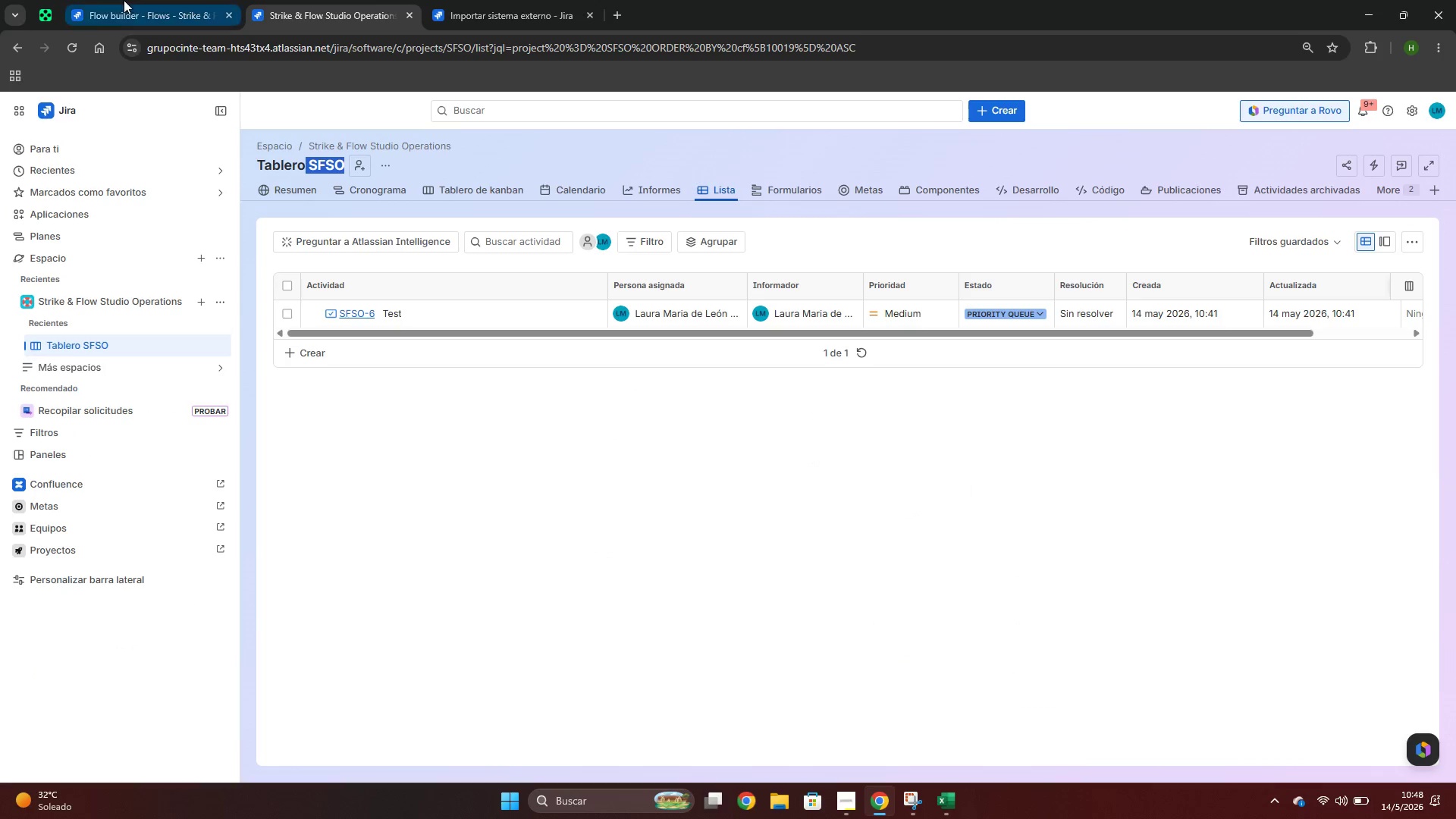 
left_click([535, 0])
 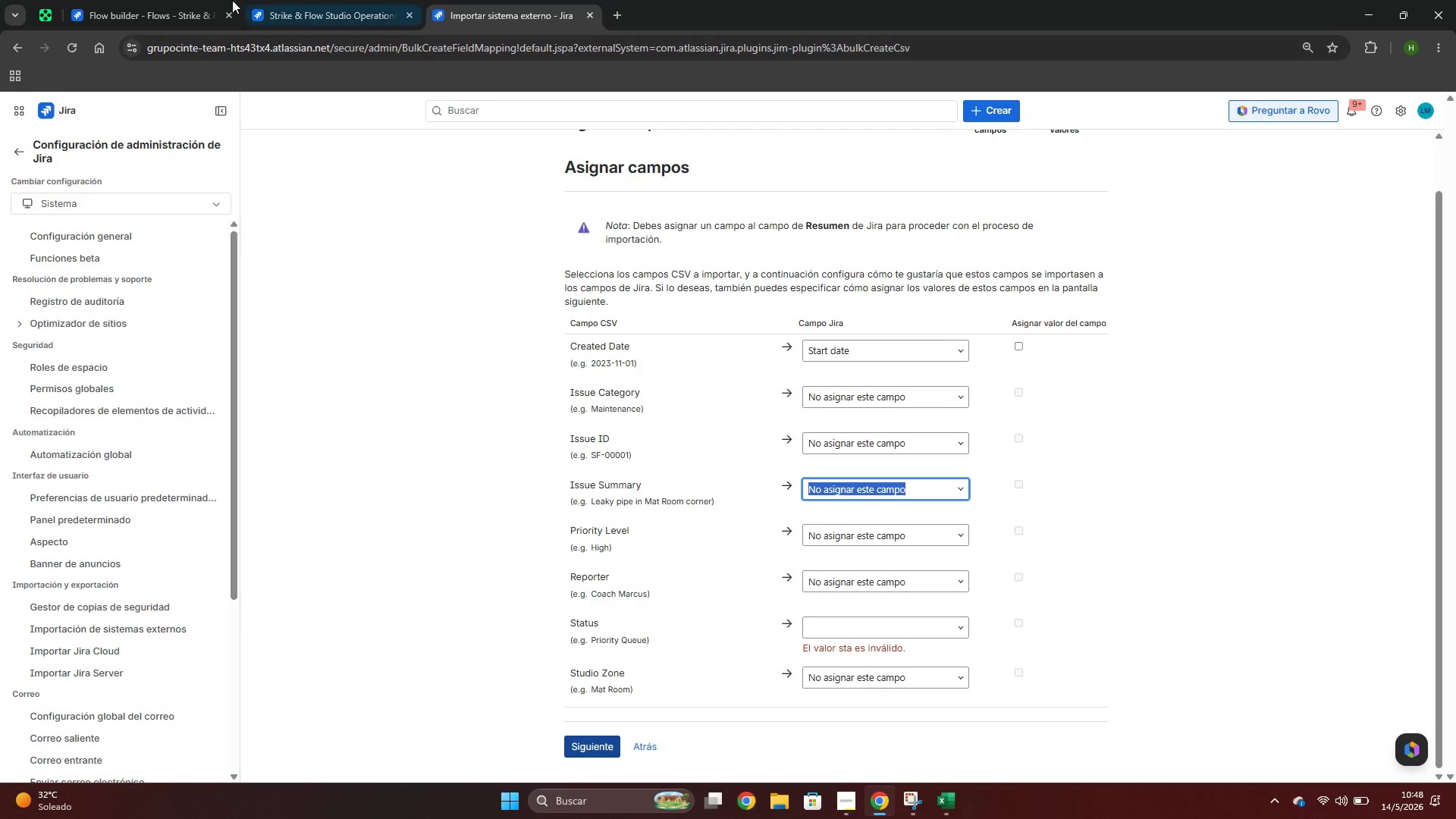 
left_click([185, 0])
 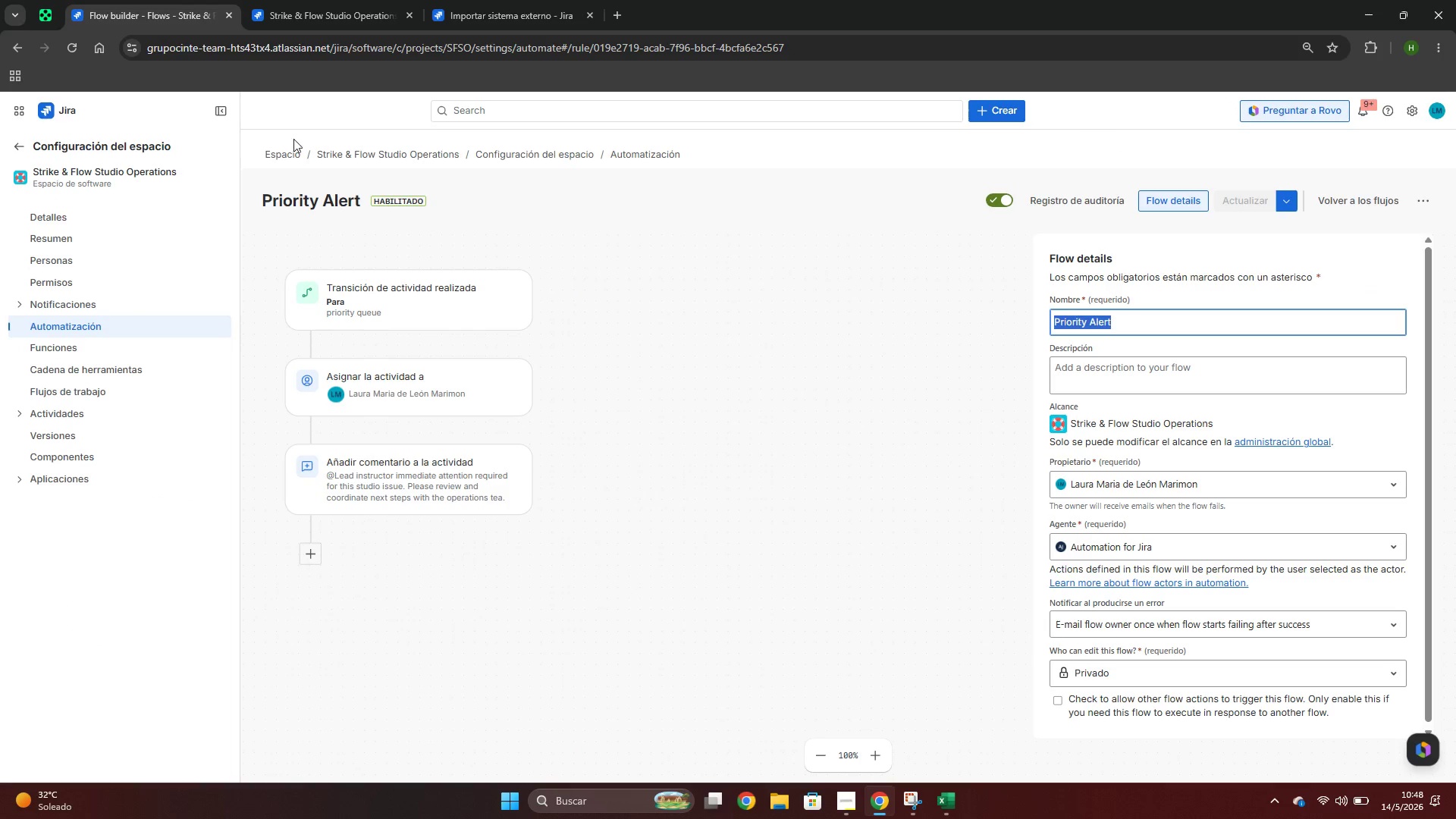 
scroll: coordinate [278, 165], scroll_direction: up, amount: 2.0
 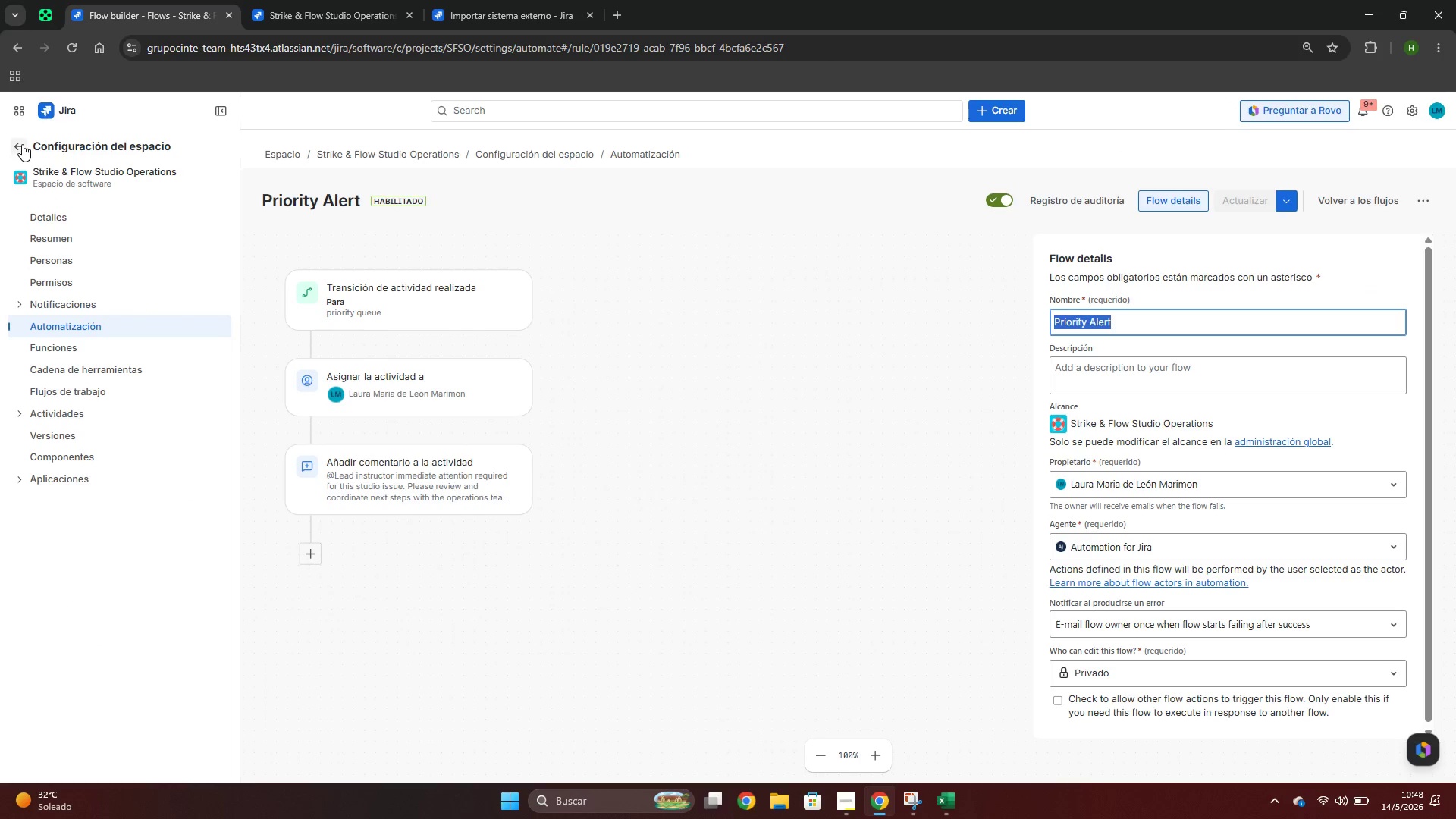 
left_click([22, 144])
 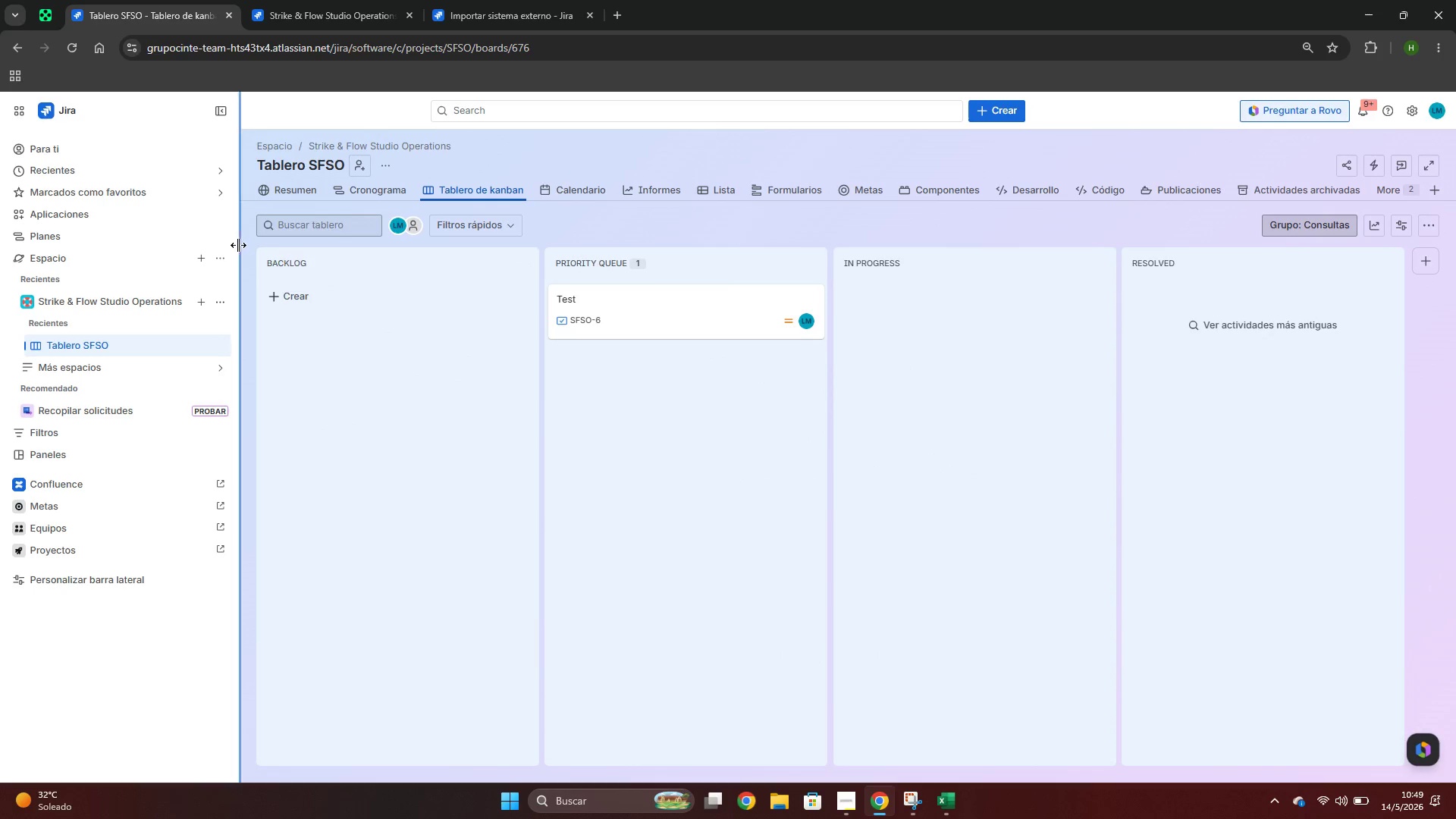 
wait(7.98)
 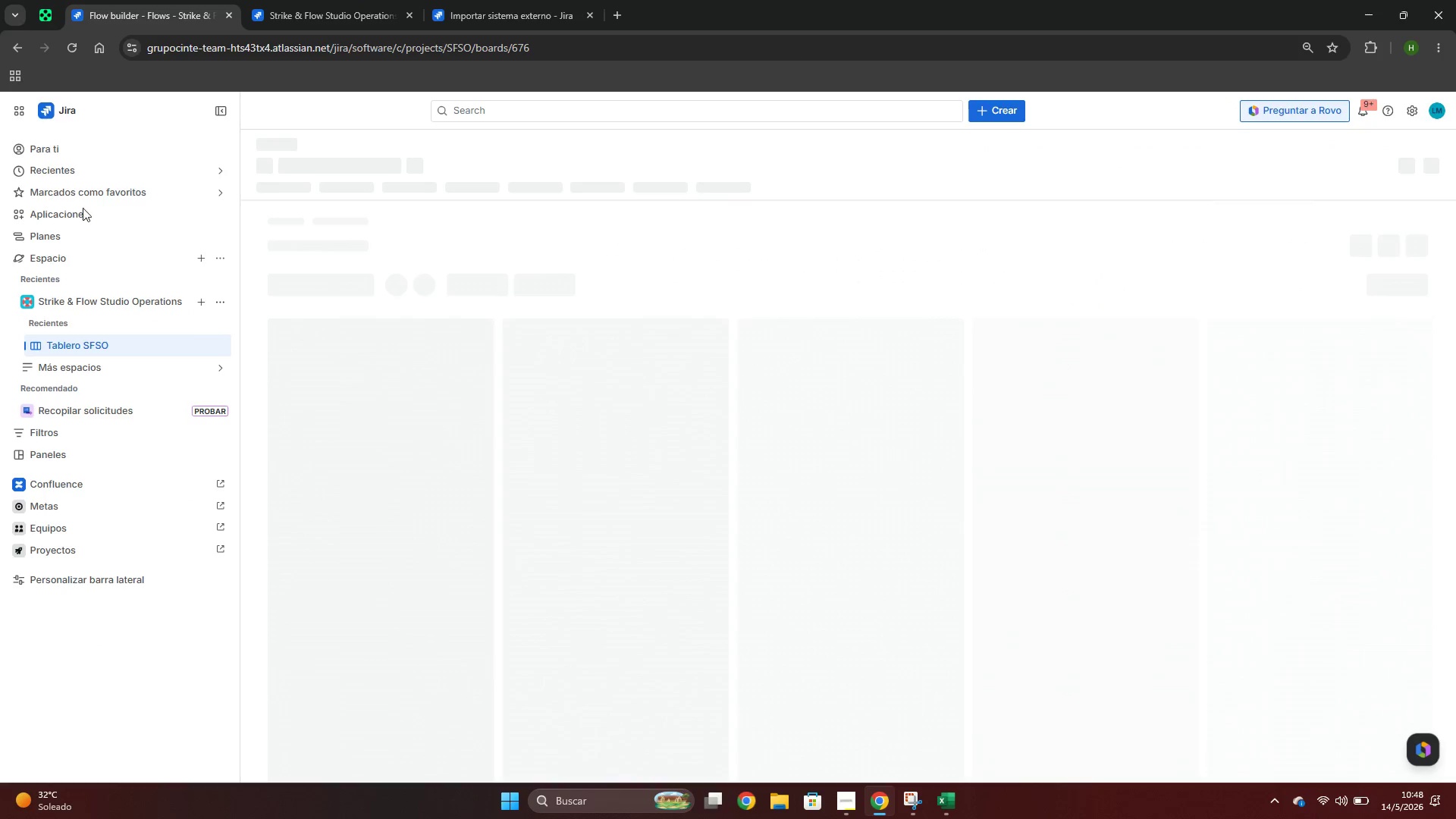 
left_click([458, 0])
 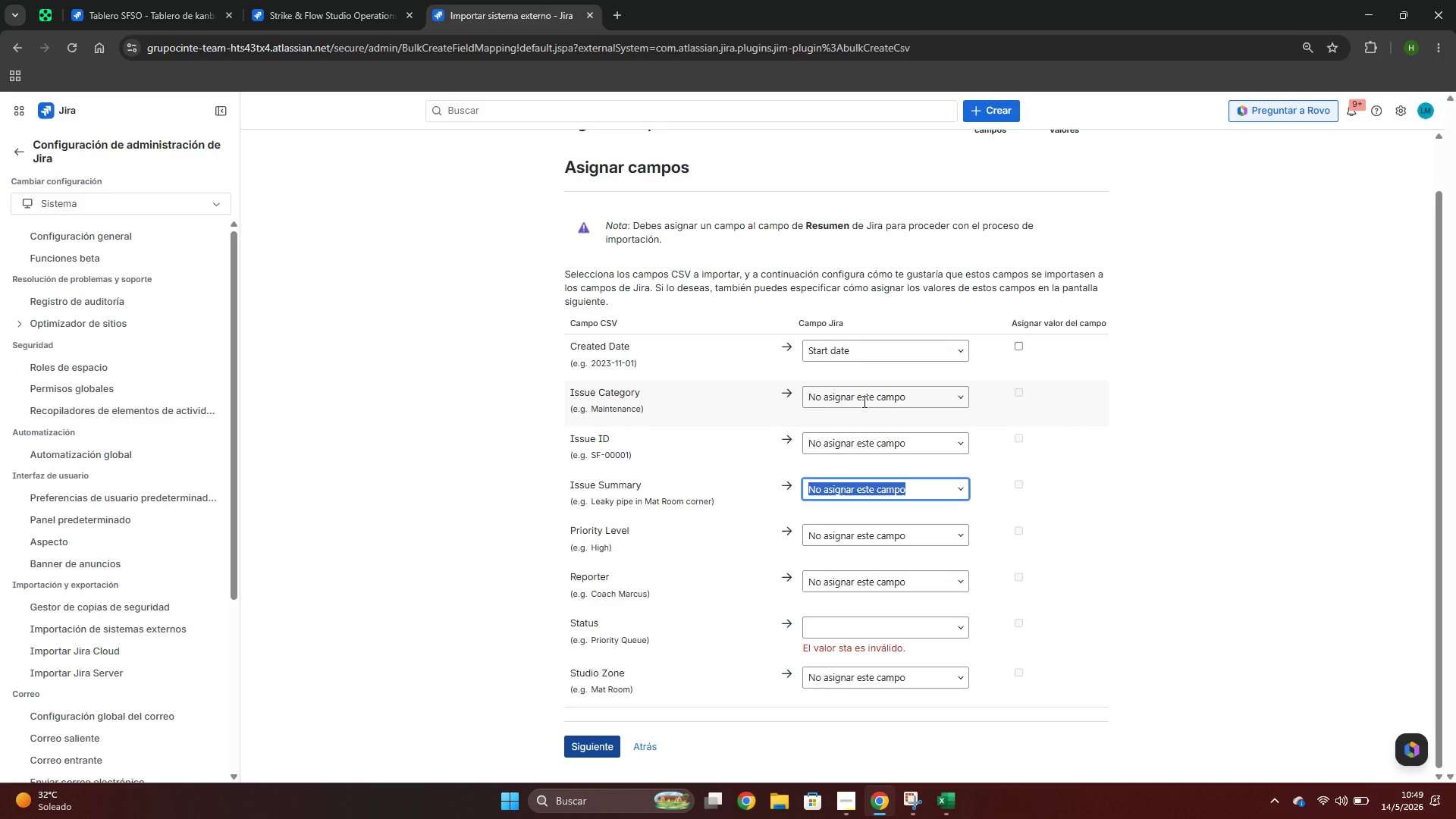 
type(act)
 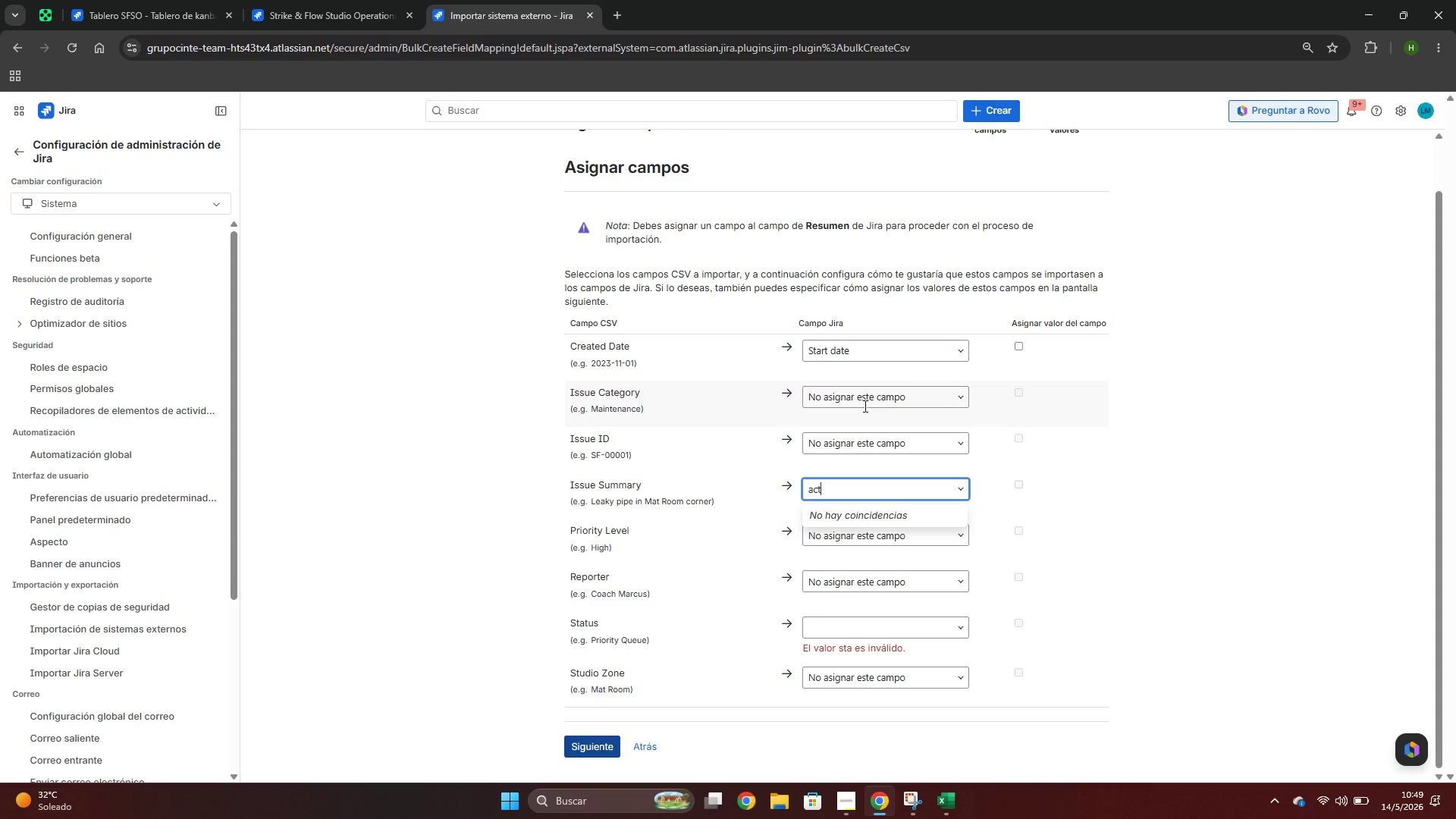 
wait(18.78)
 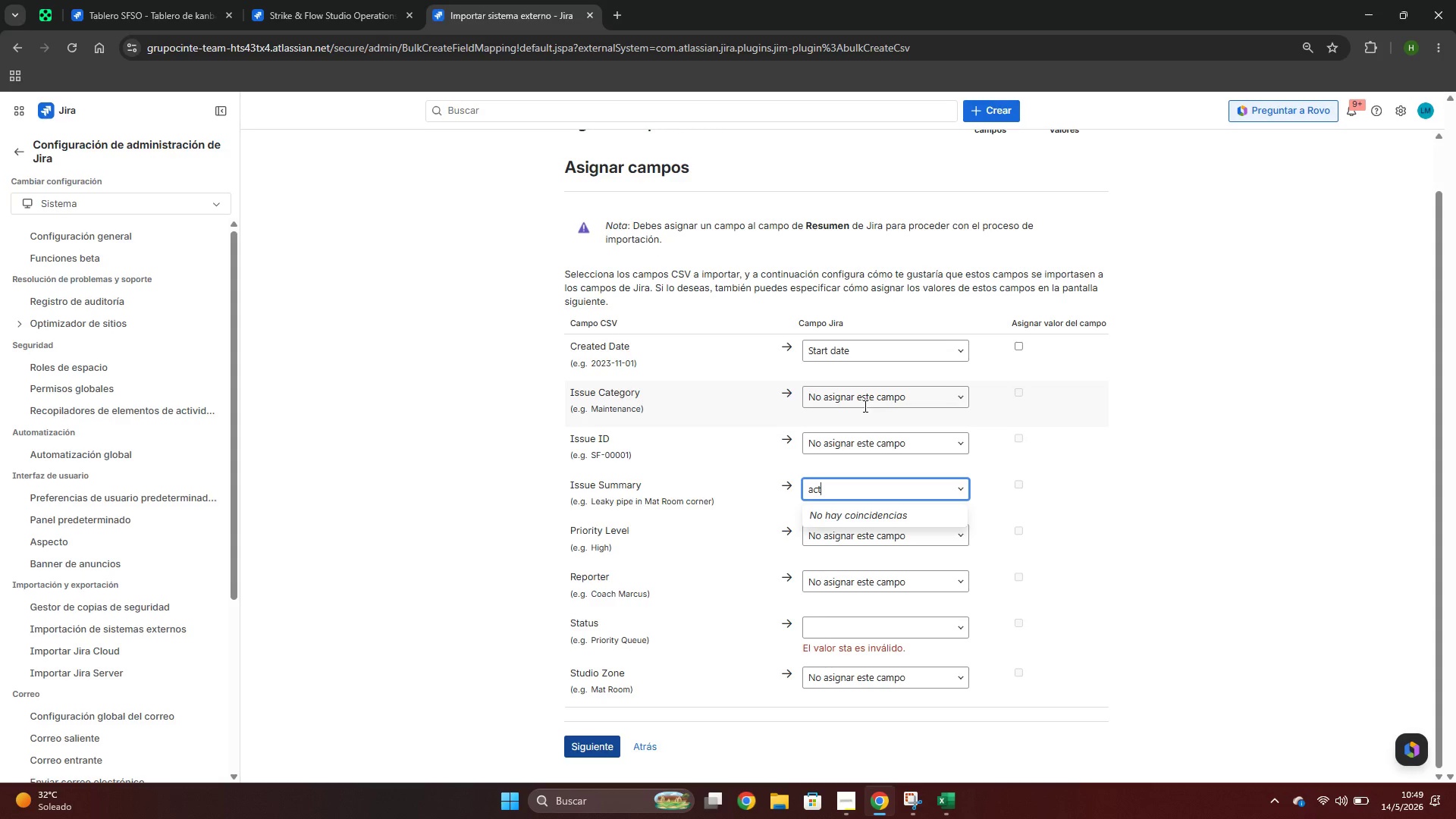 
mouse_move([1273, 786])
 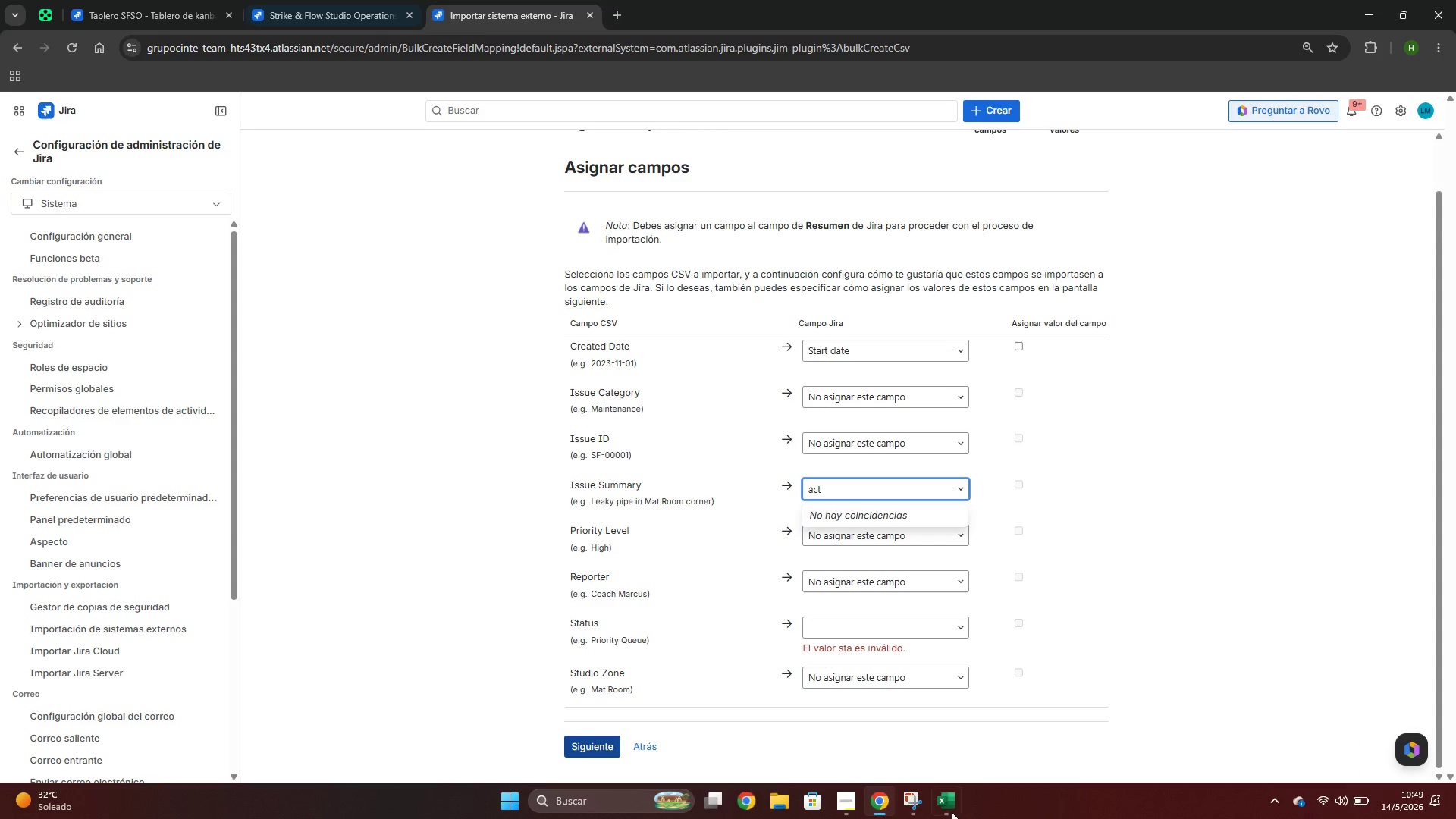 
left_click([941, 796])
 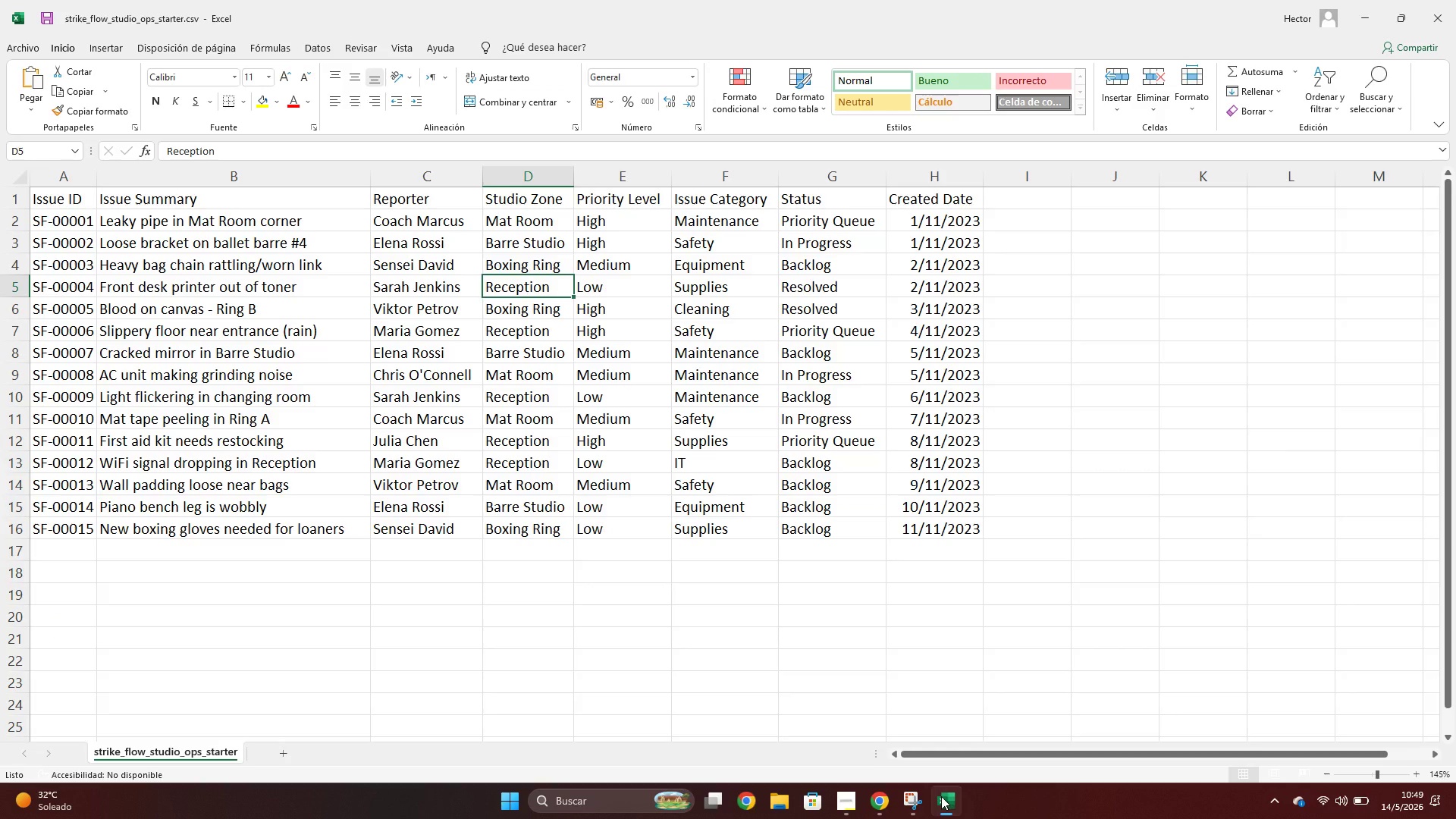 
left_click([941, 796])
 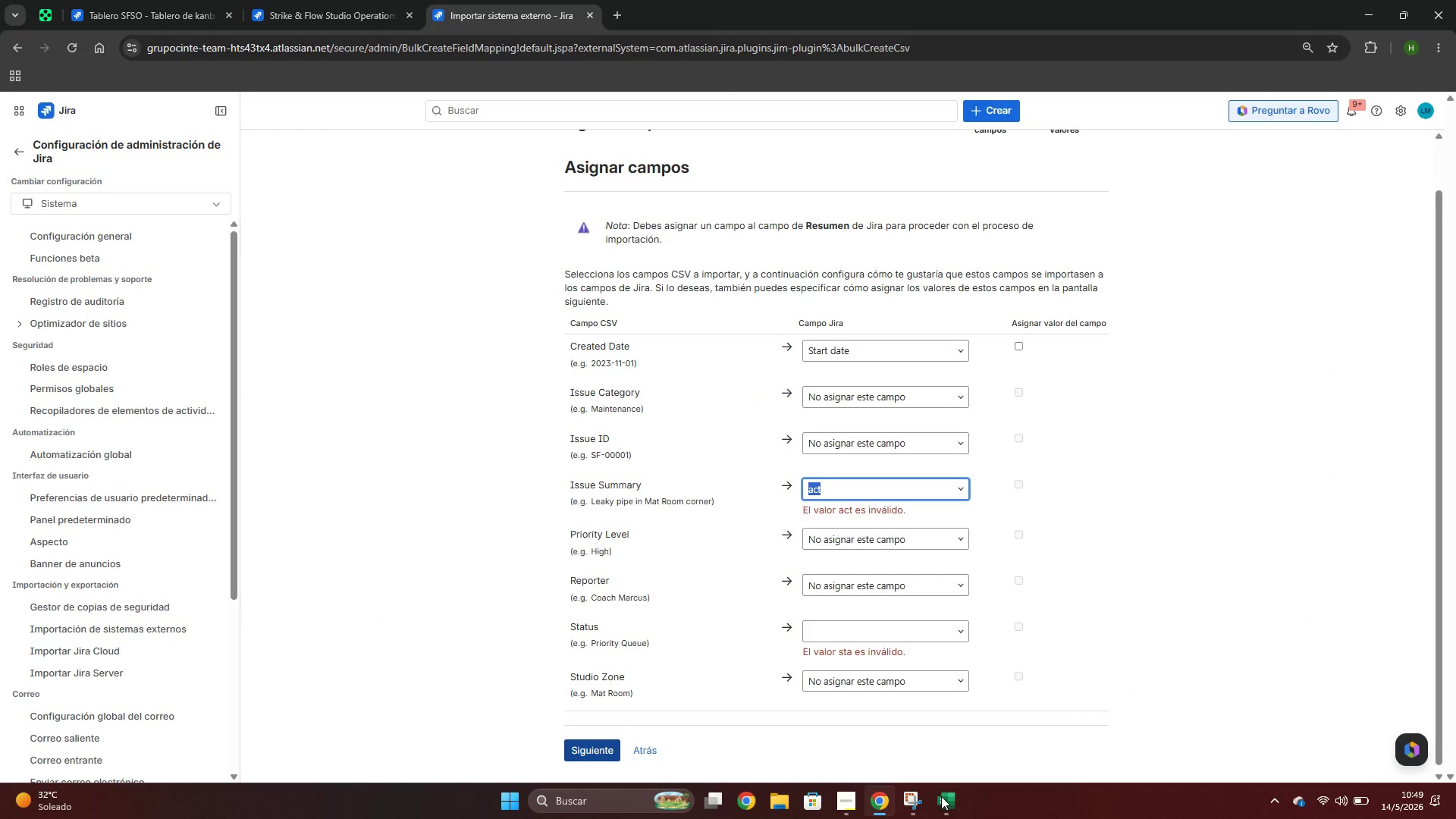 
left_click([941, 796])
 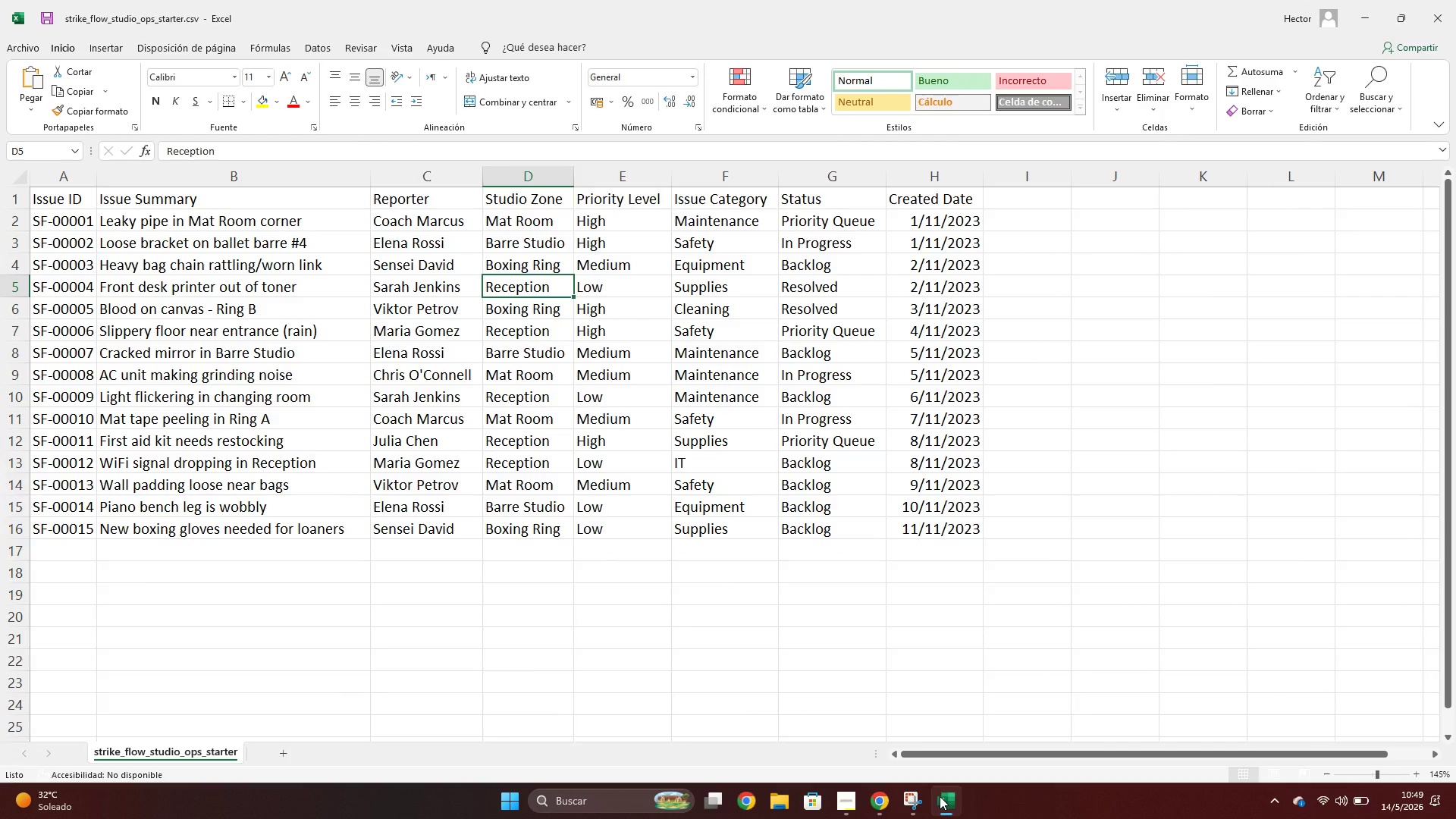 
left_click([940, 796])
 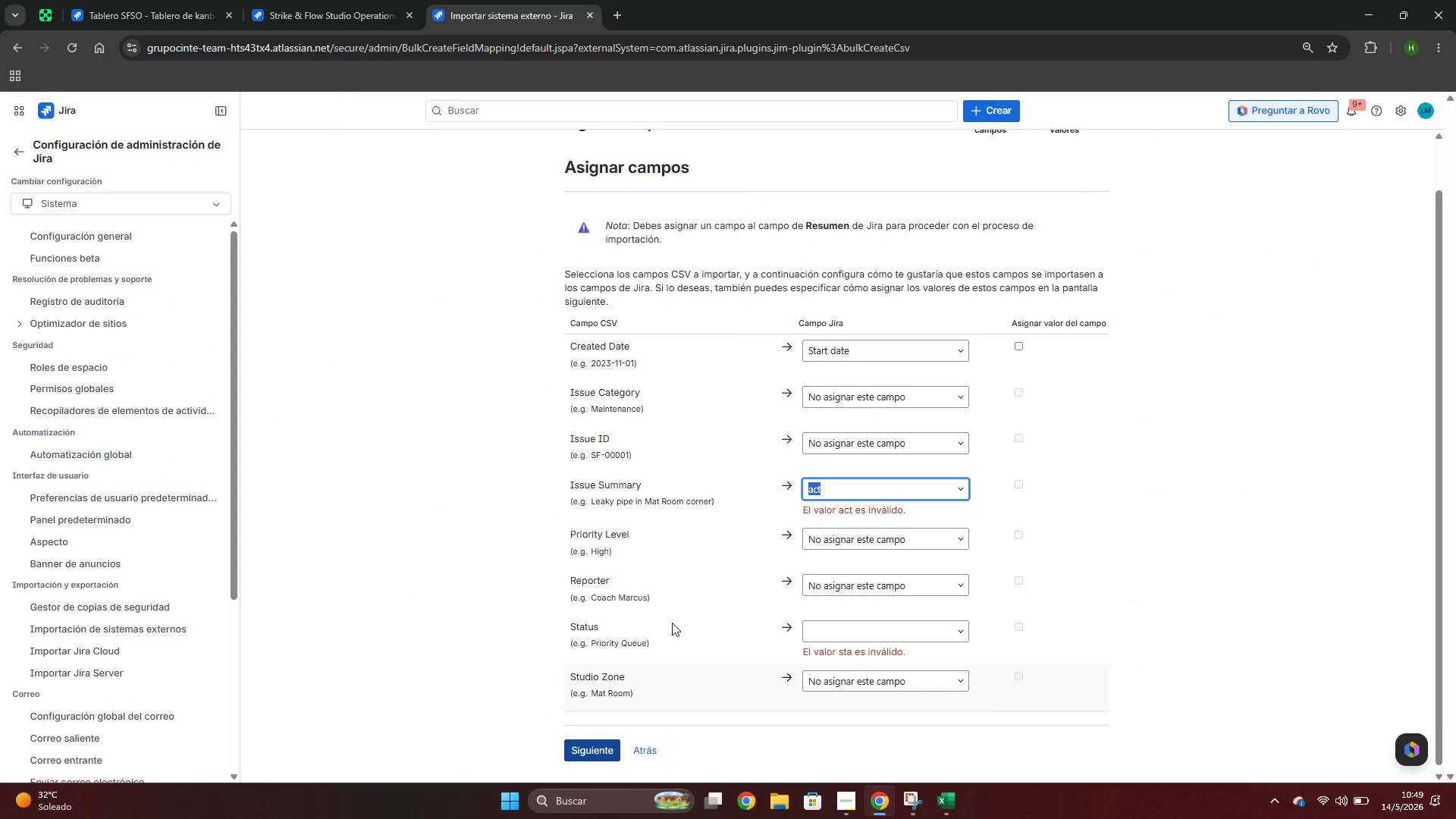 
left_click([871, 644])
 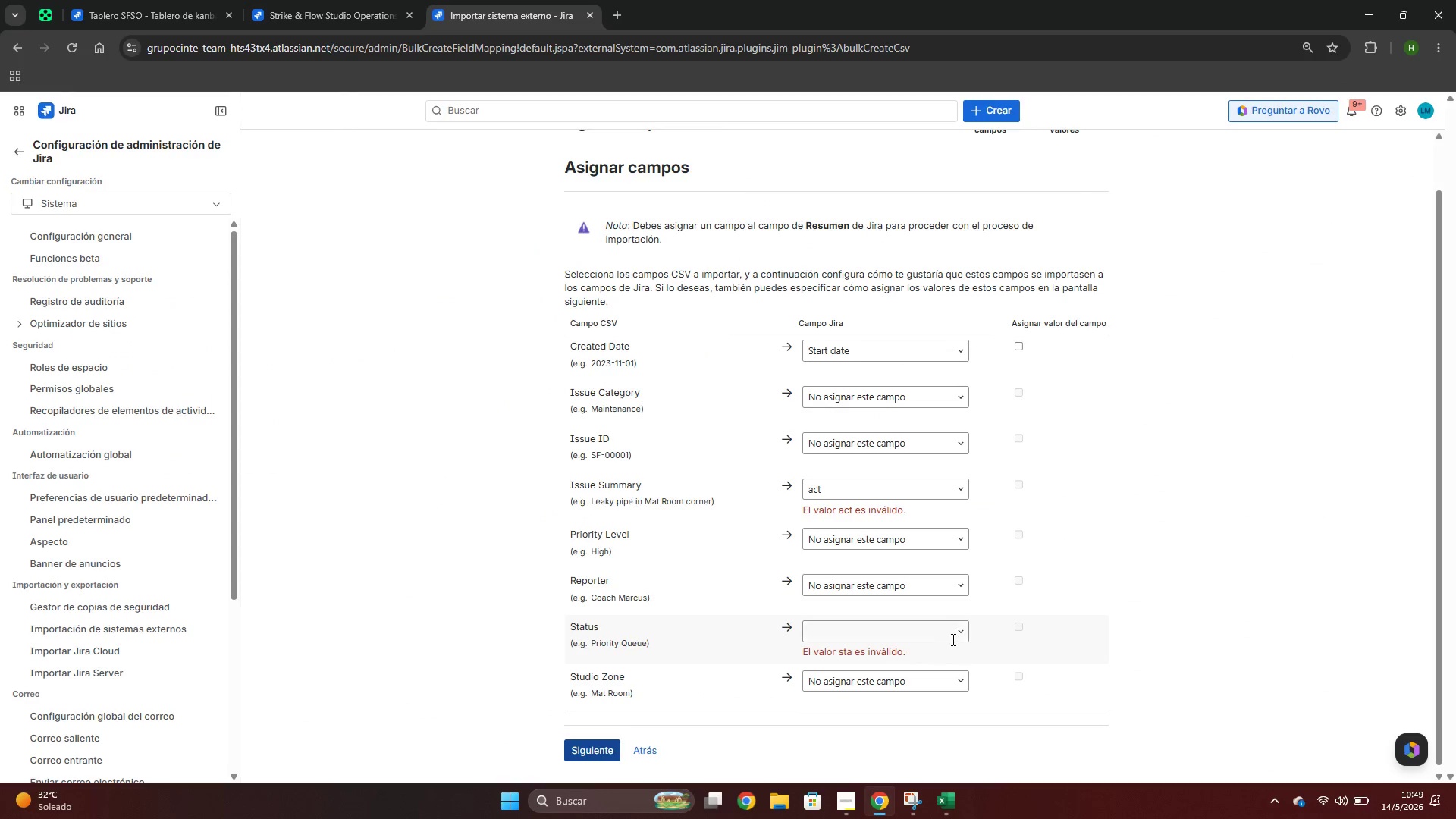 
left_click([955, 633])
 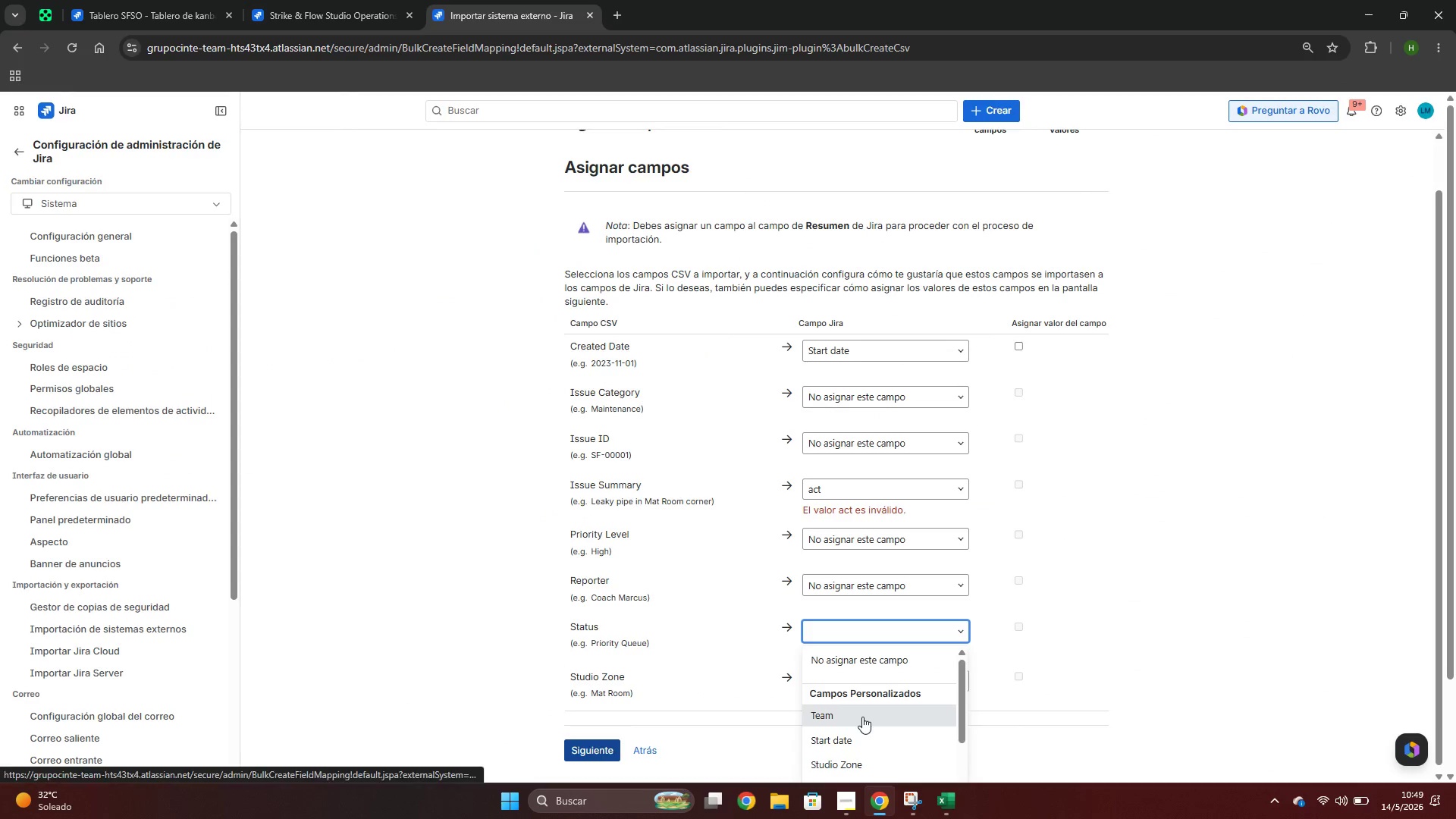 
scroll: coordinate [936, 707], scroll_direction: down, amount: 5.0
 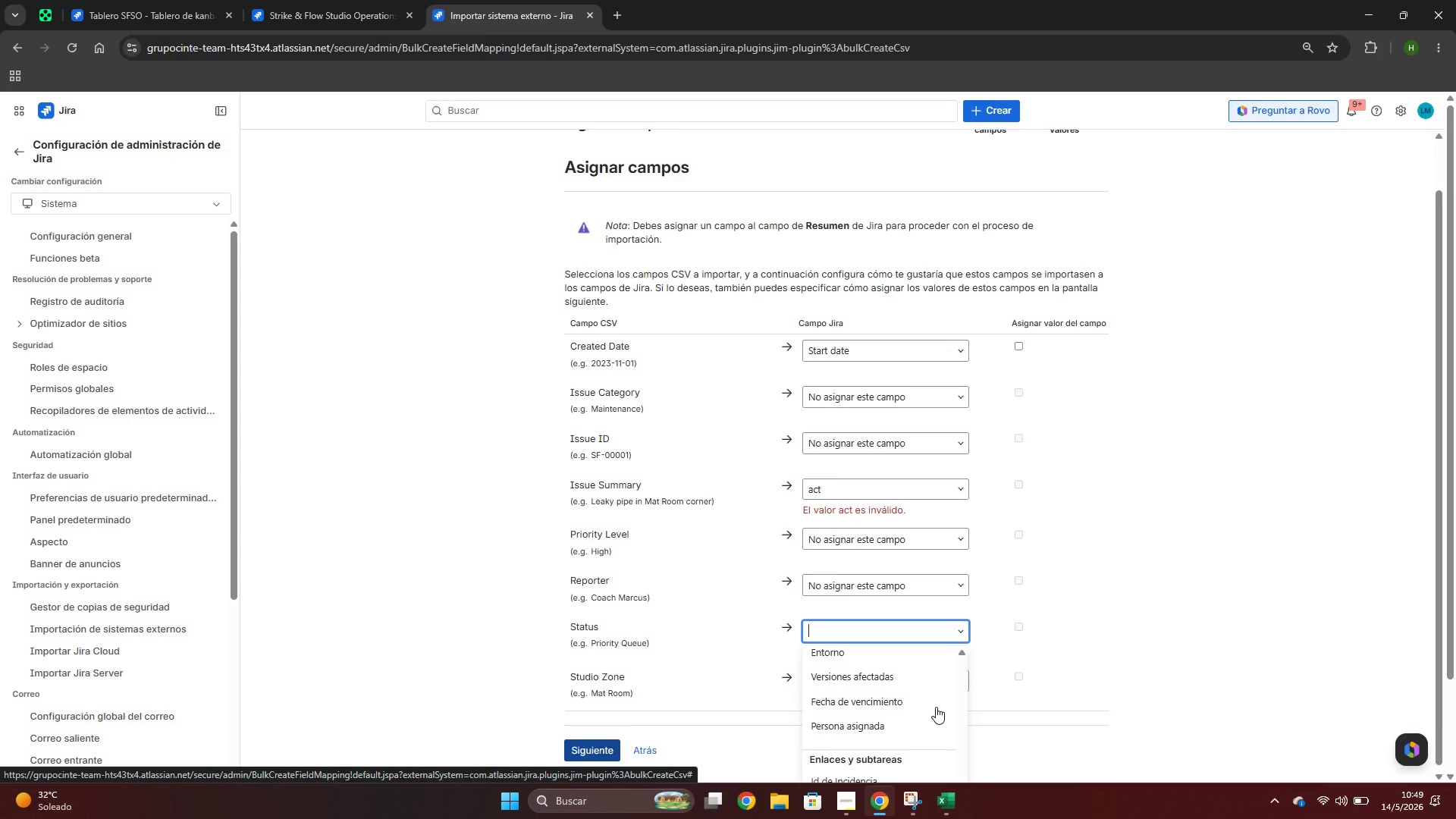 
scroll: coordinate [936, 707], scroll_direction: up, amount: 1.0
 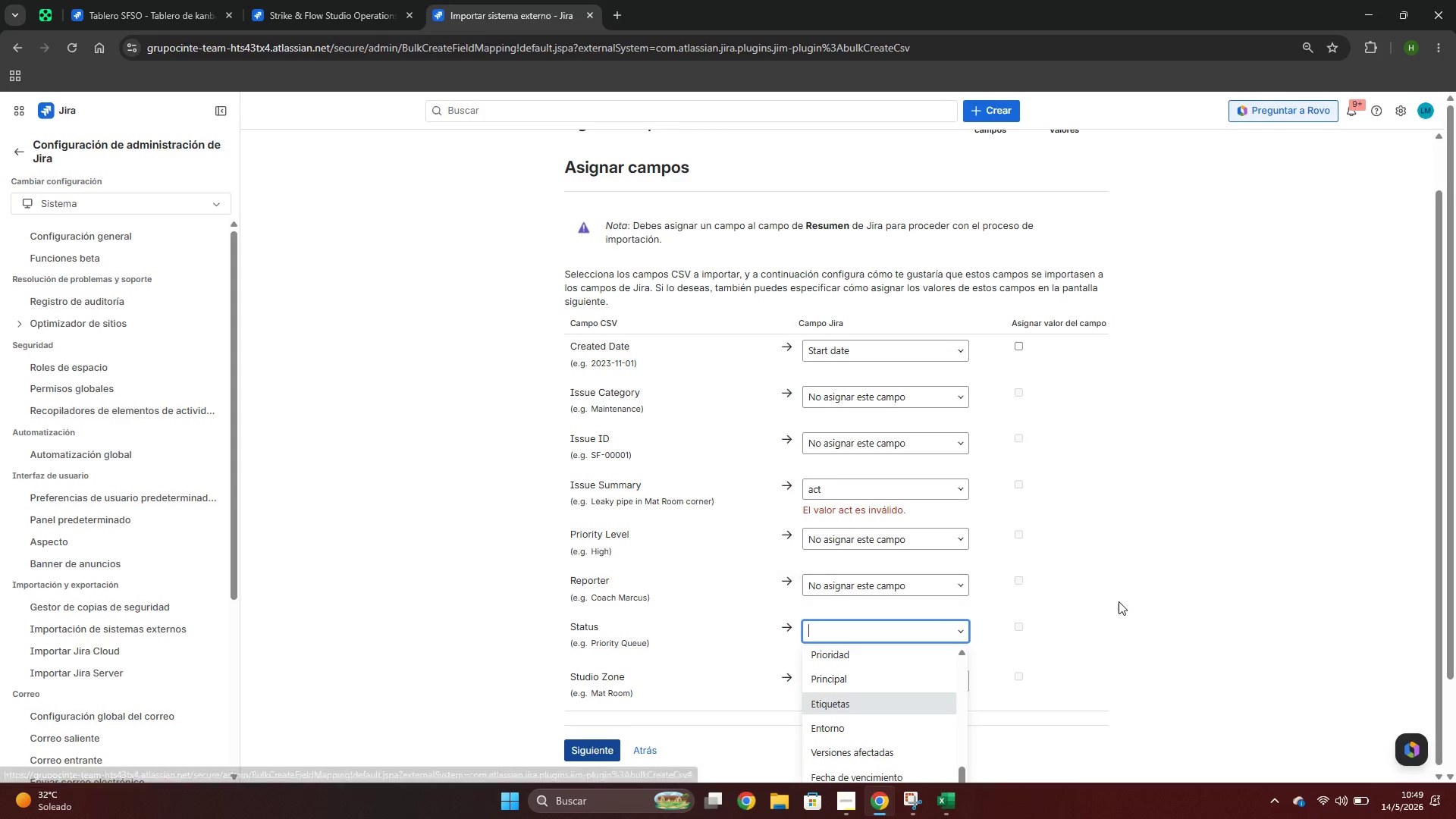 
key(Control+ControlLeft)
 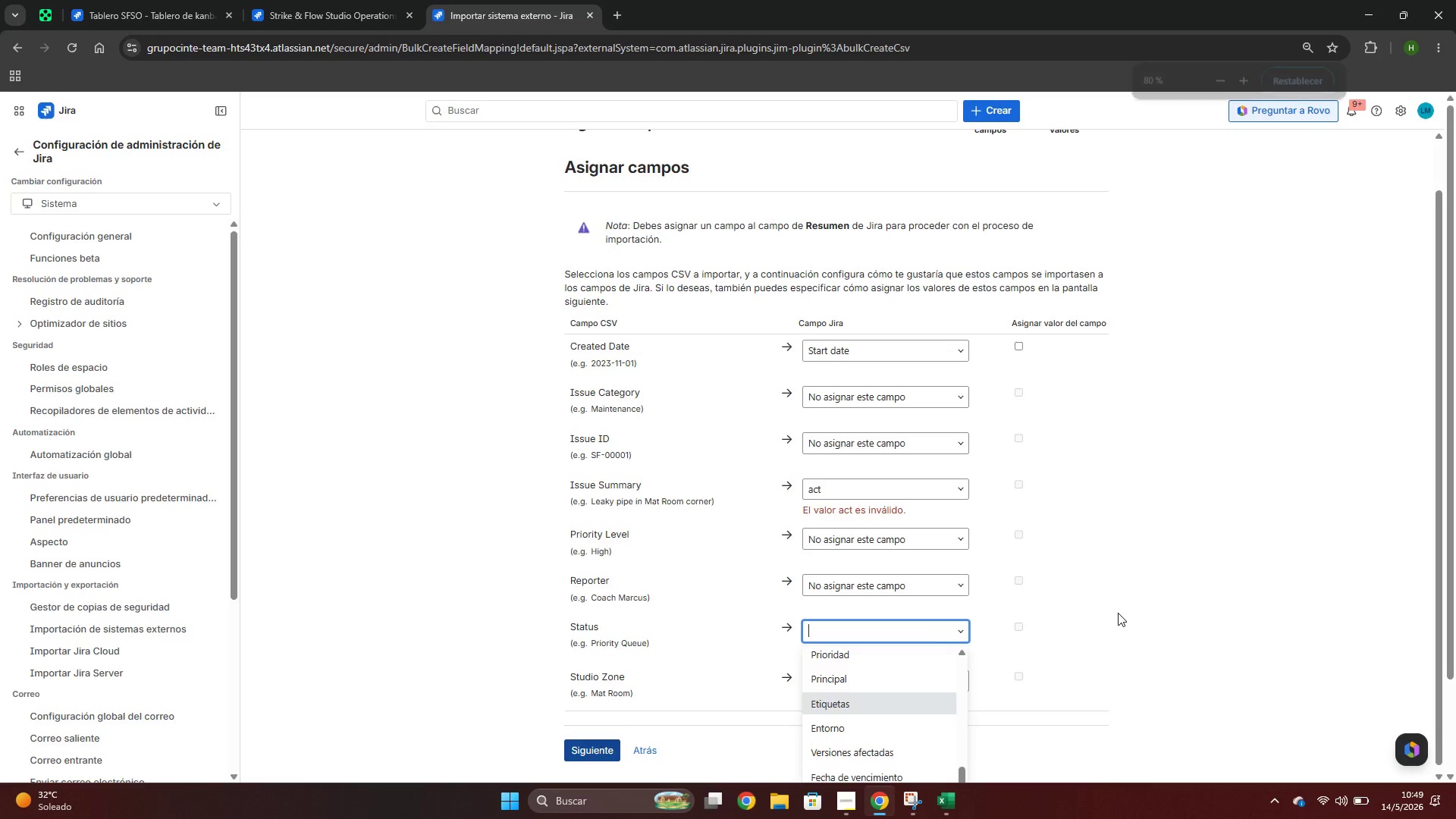 
scroll: coordinate [926, 748], scroll_direction: down, amount: 6.0
 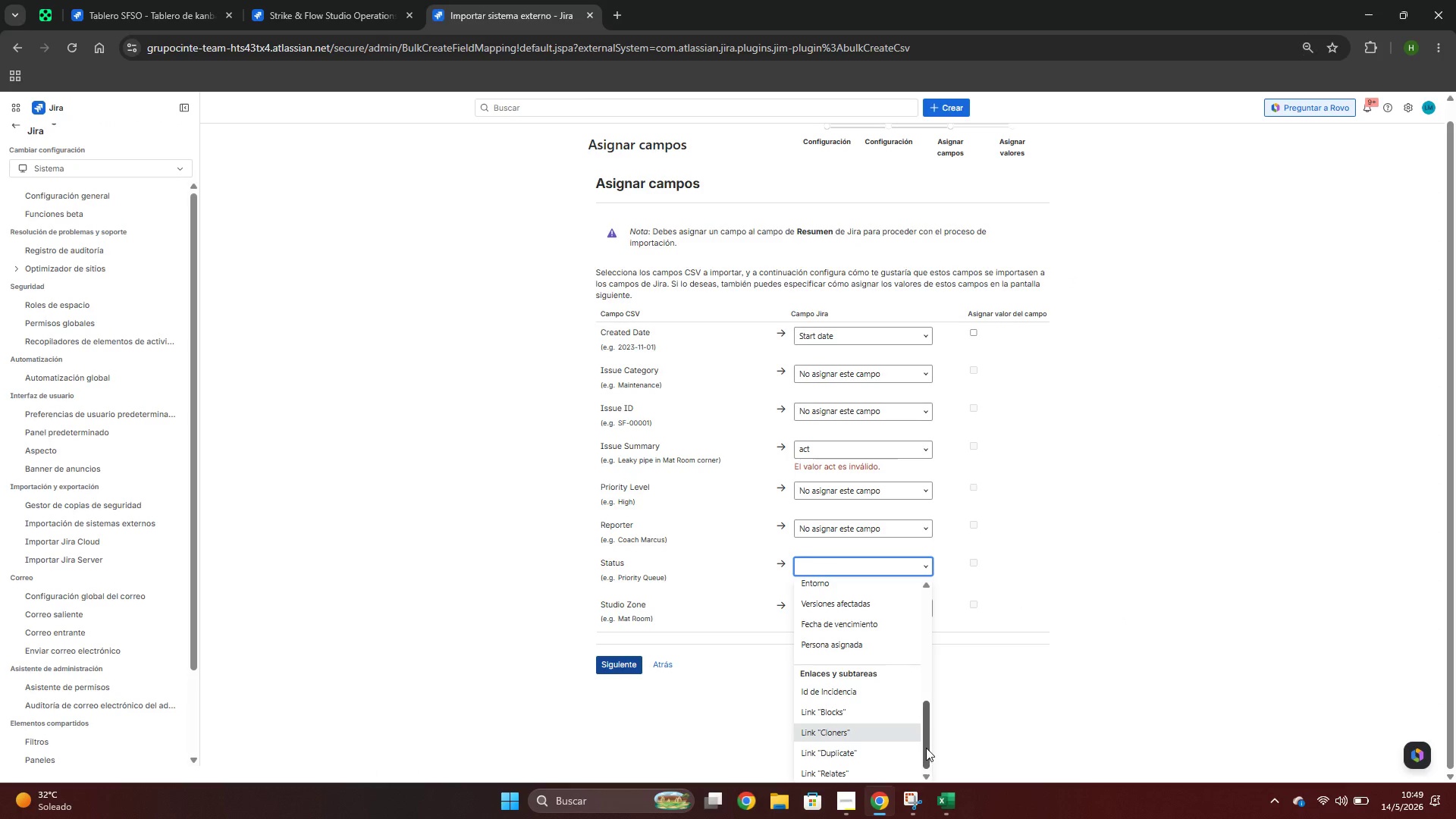 
left_click_drag(start_coordinate=[926, 748], to_coordinate=[915, 676])
 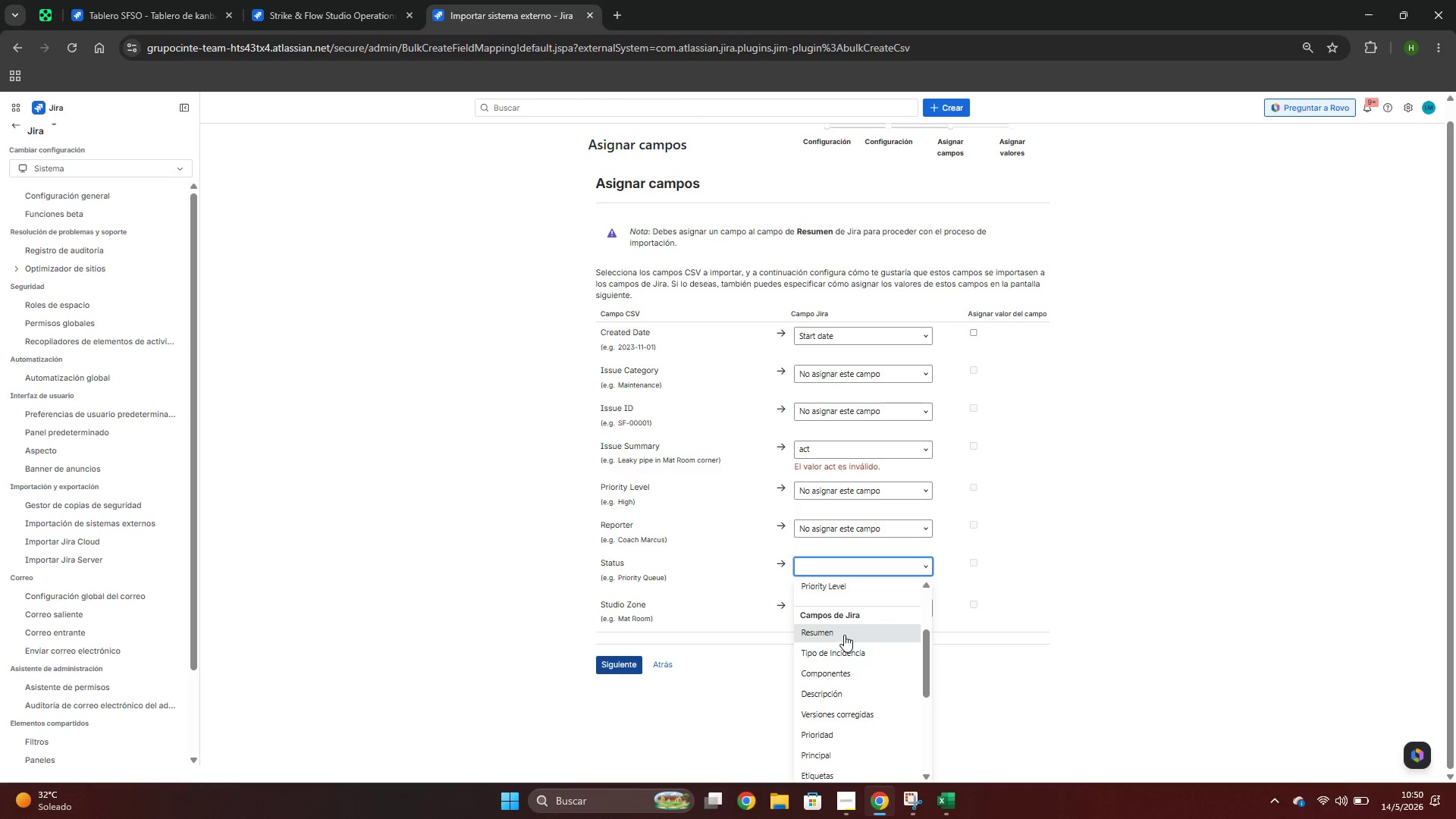 
left_click([844, 635])
 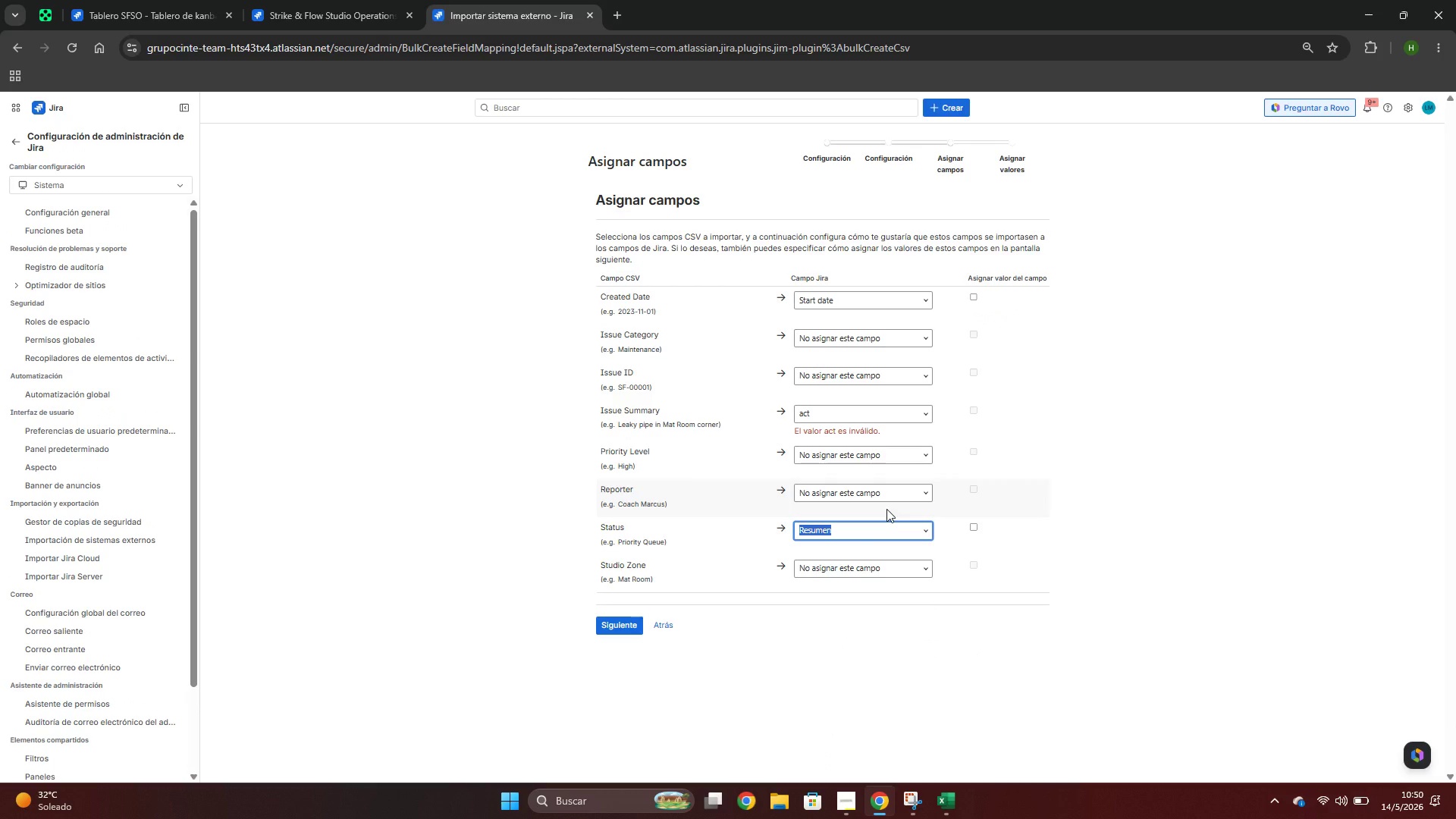 
left_click([333, 0])
 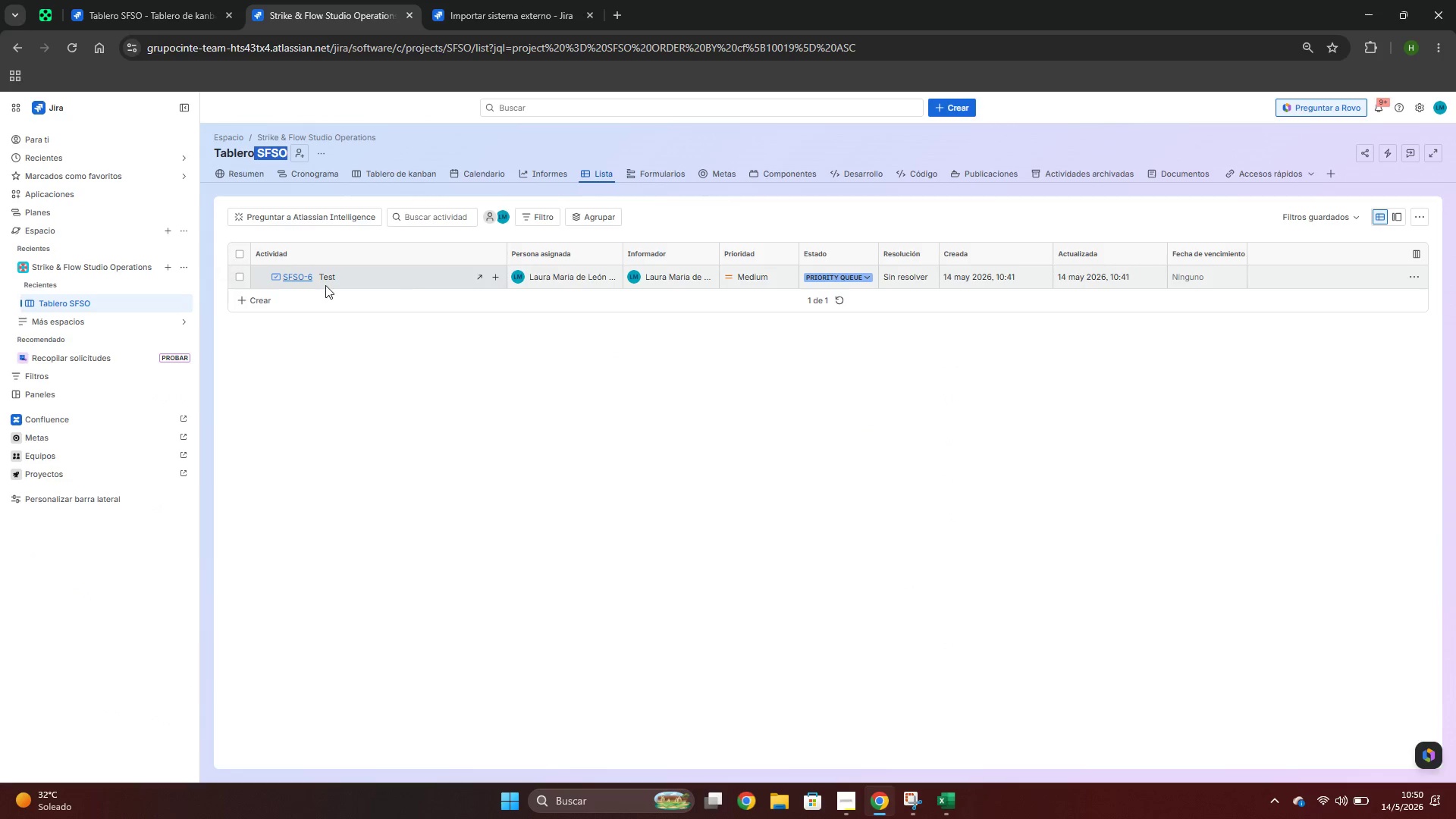 
left_click([132, 0])
 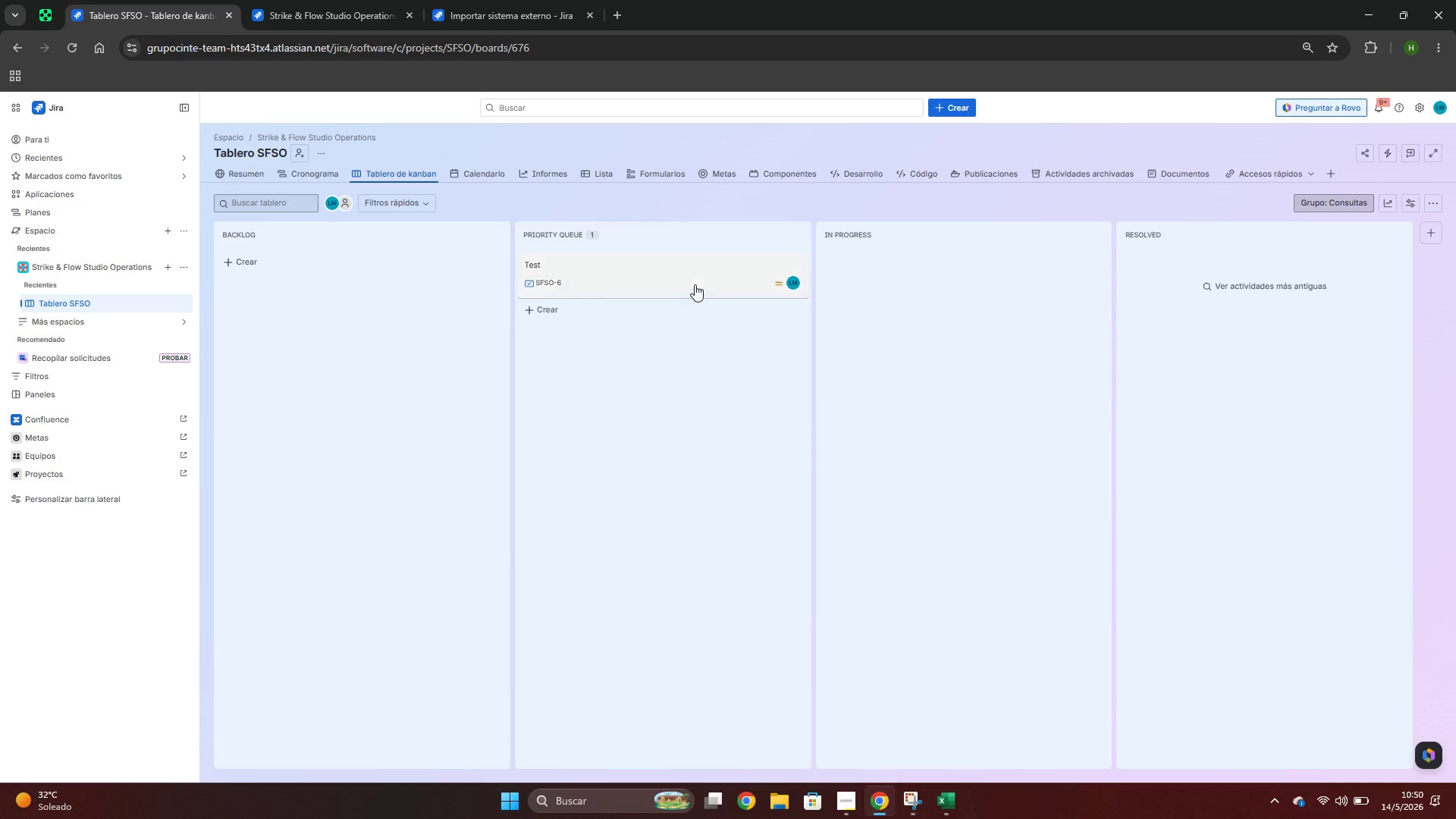 
left_click([682, 272])
 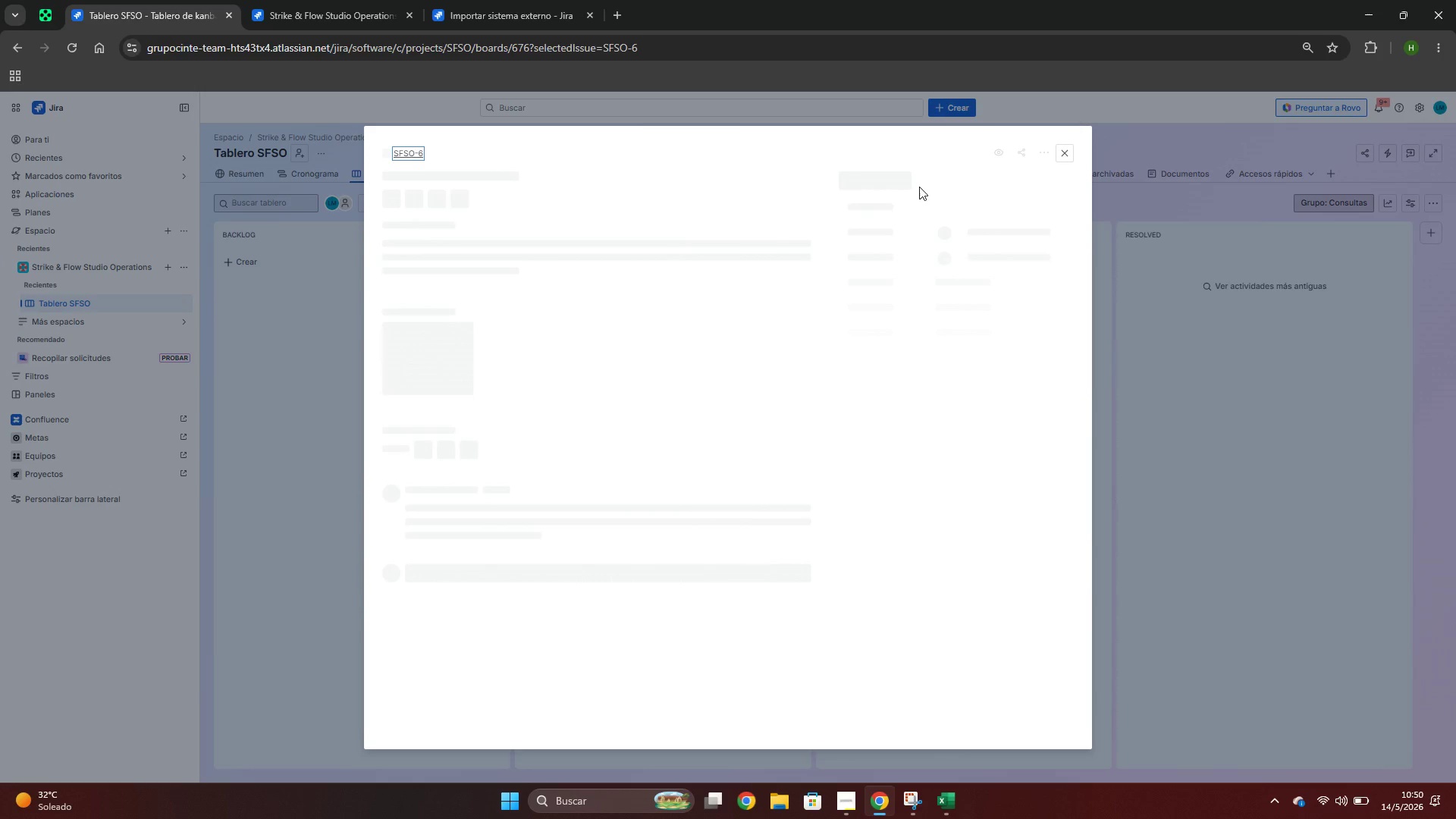 
mouse_move([862, 196])
 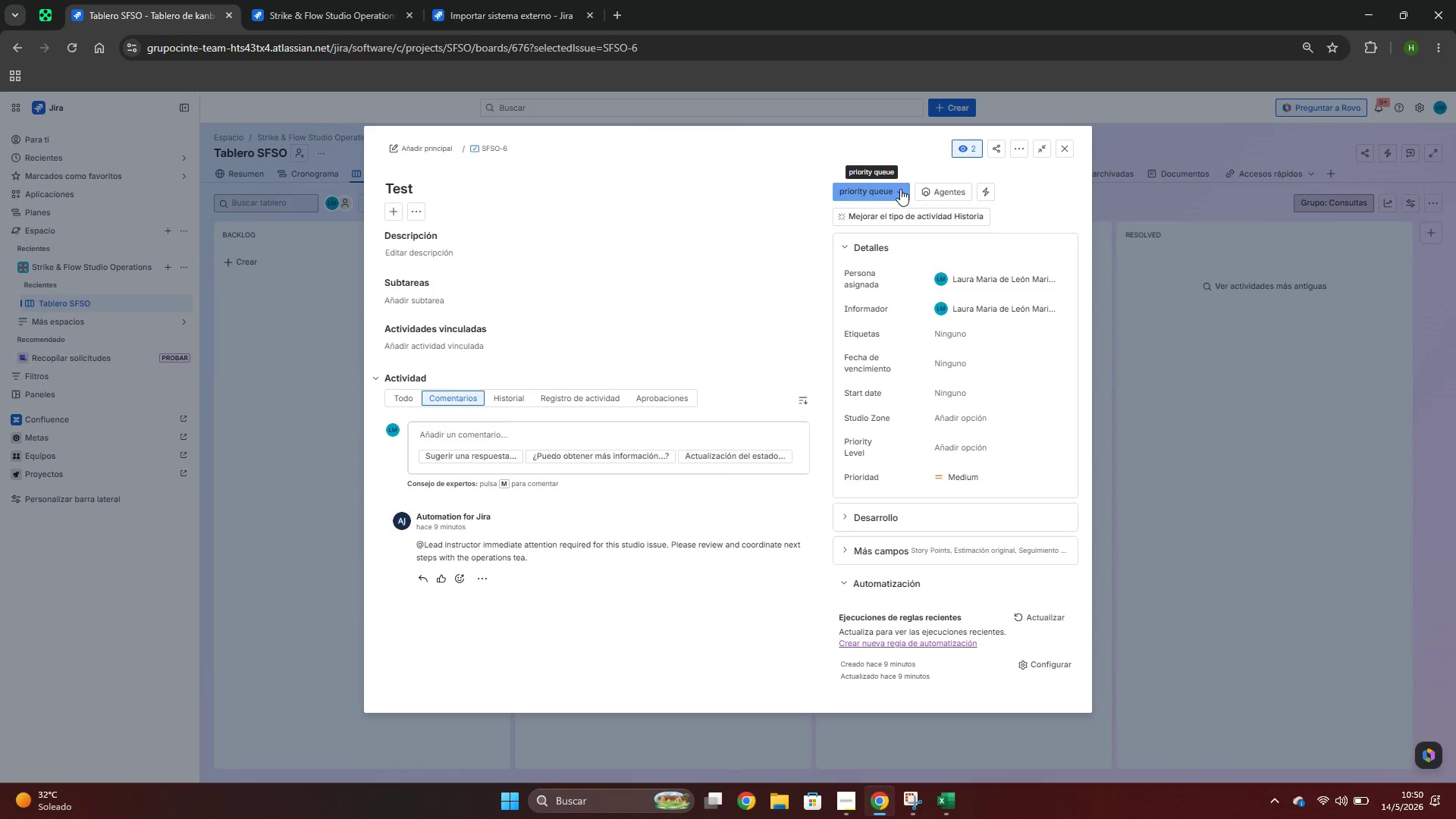 
left_click([900, 189])
 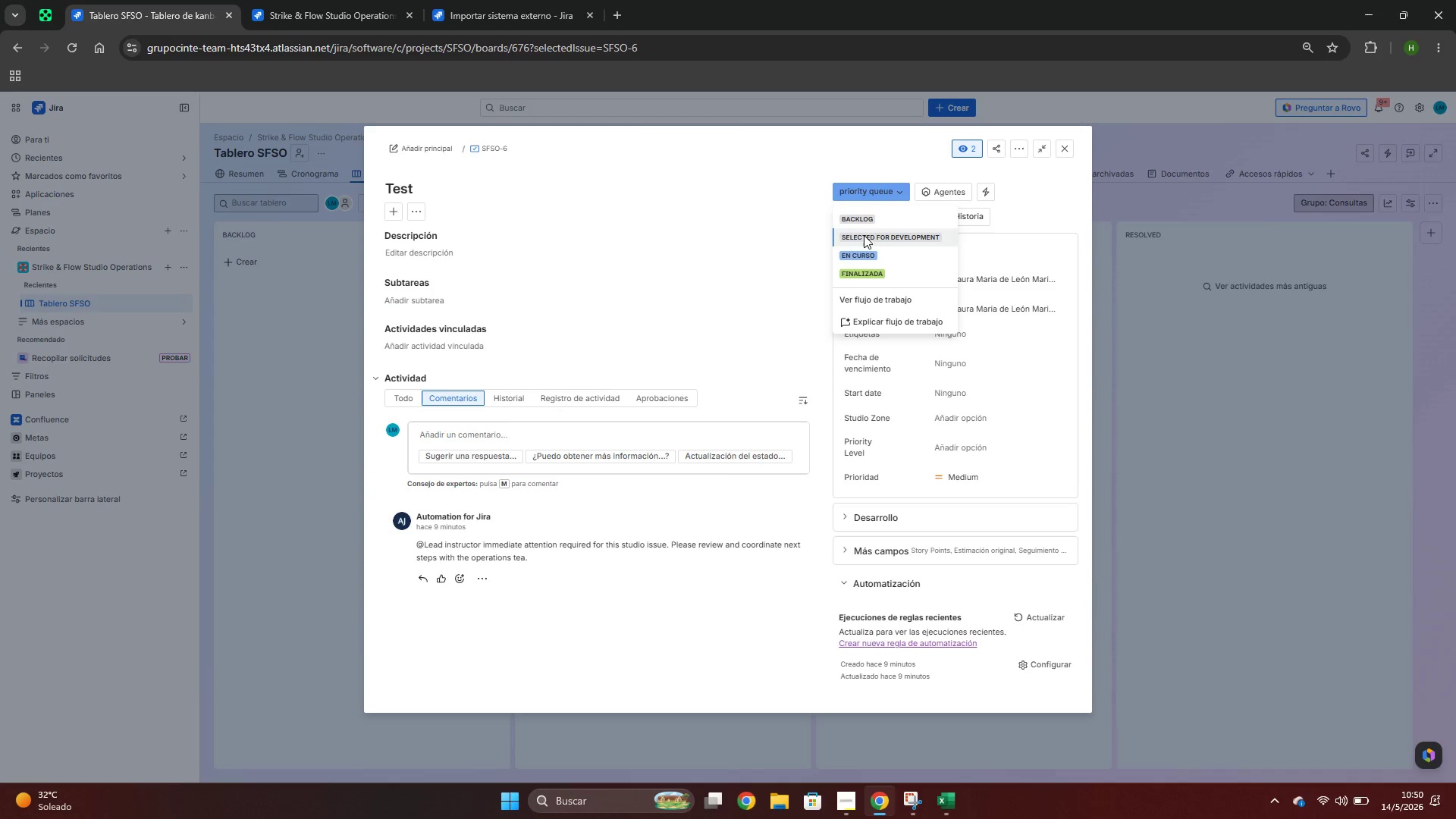 
left_click([755, 251])
 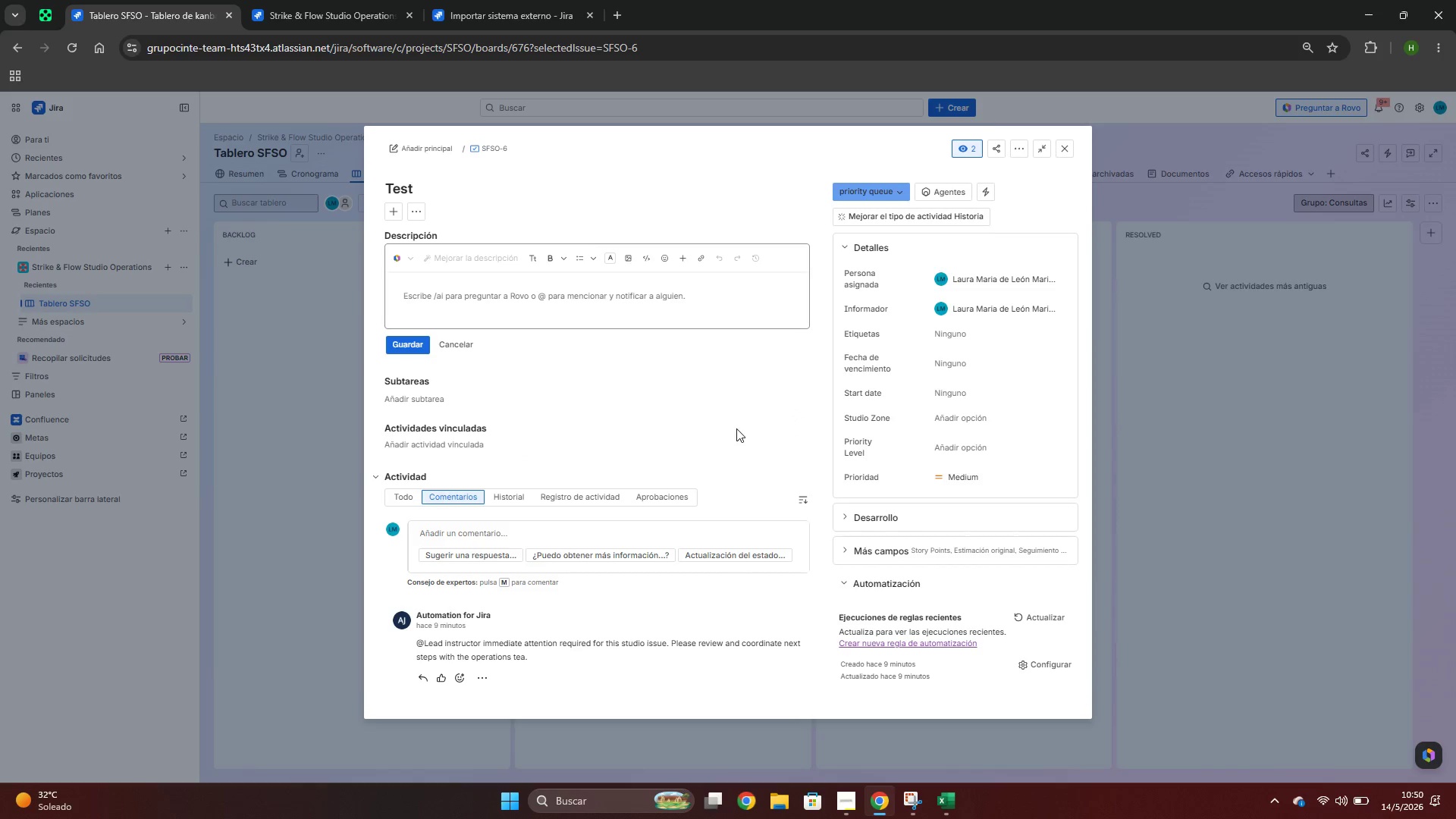 
left_click([754, 446])
 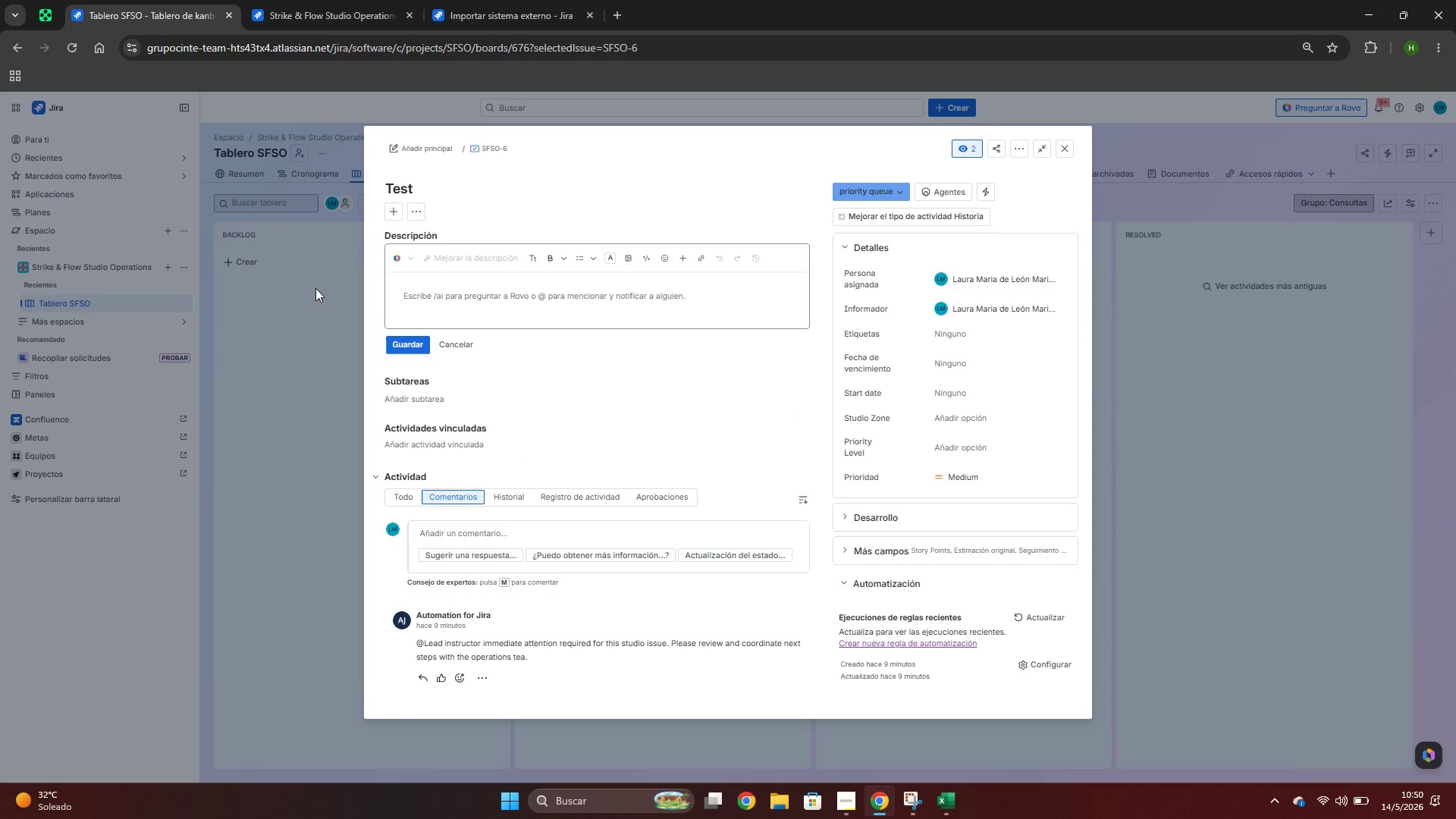 
left_click([315, 288])
 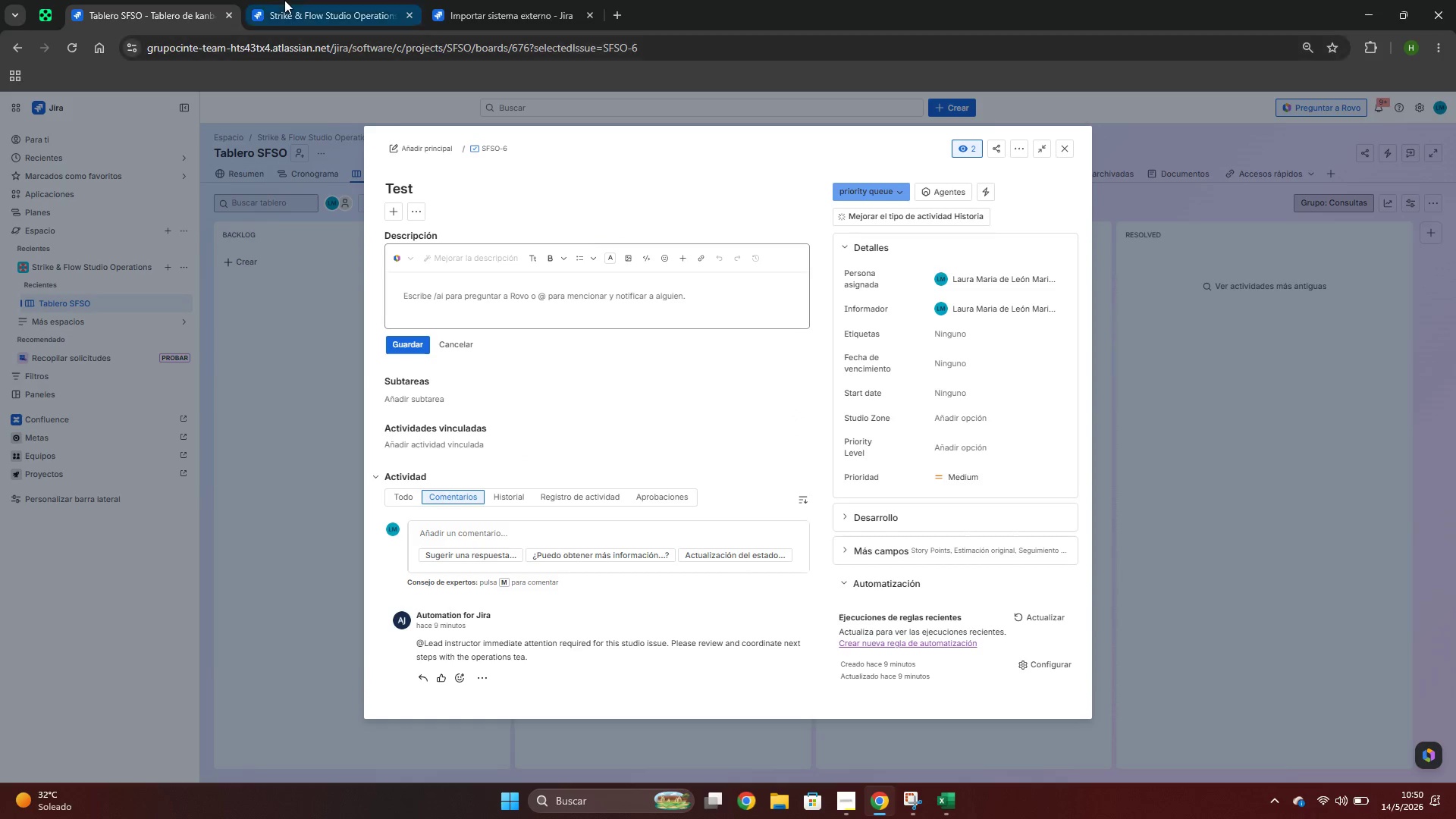 
left_click([284, 0])
 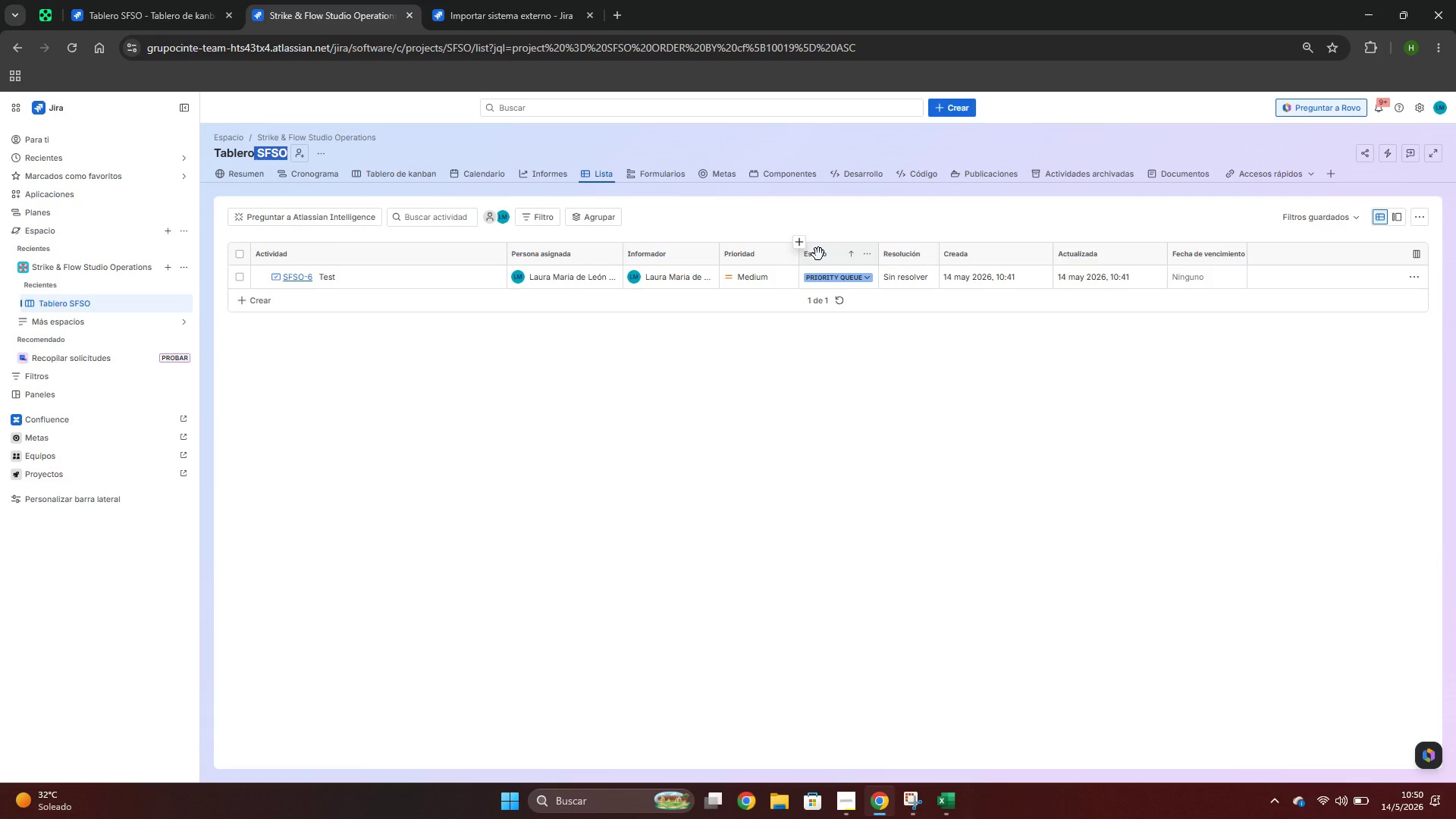 
left_click([462, 0])
 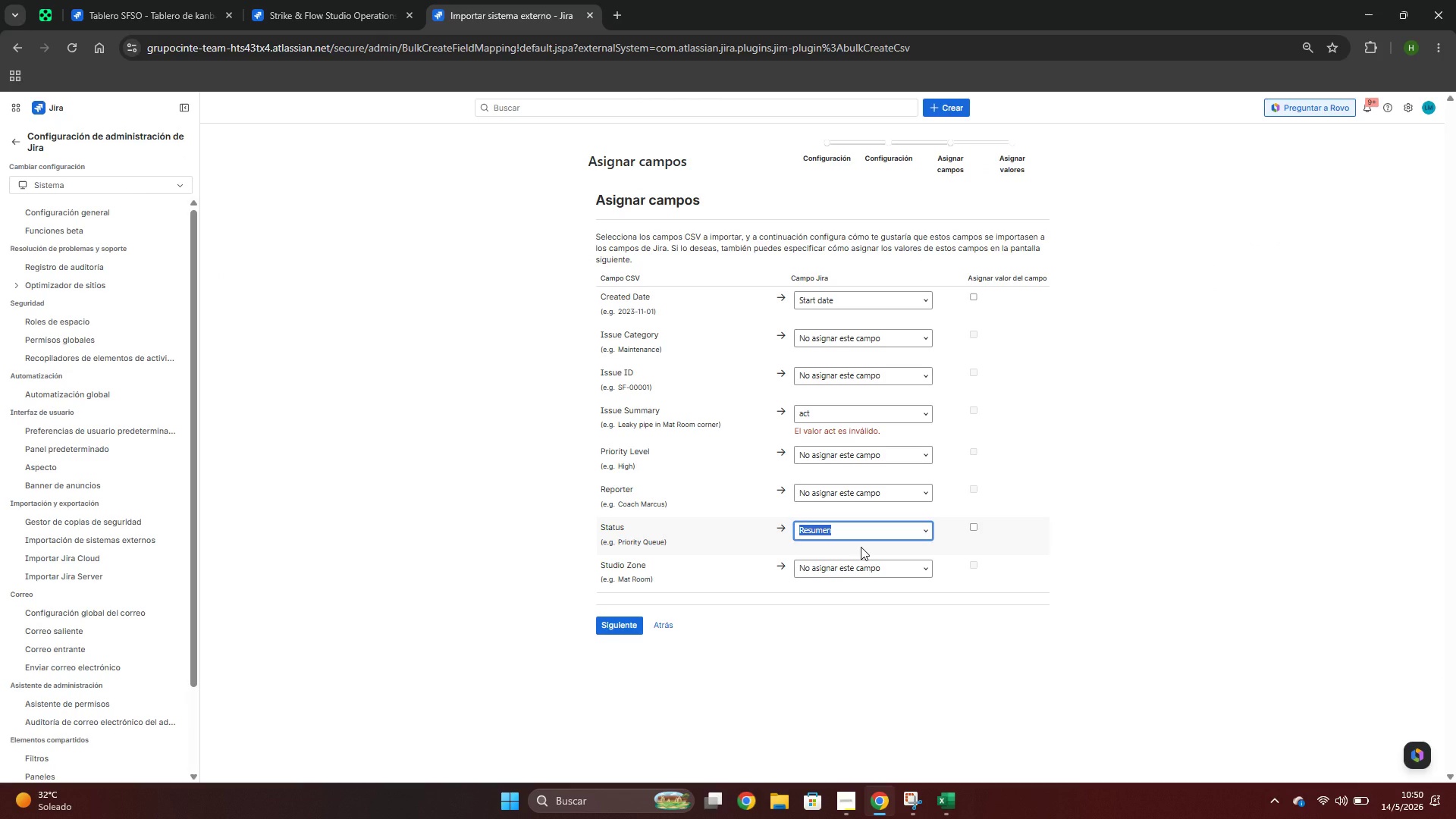 
type(estado)
 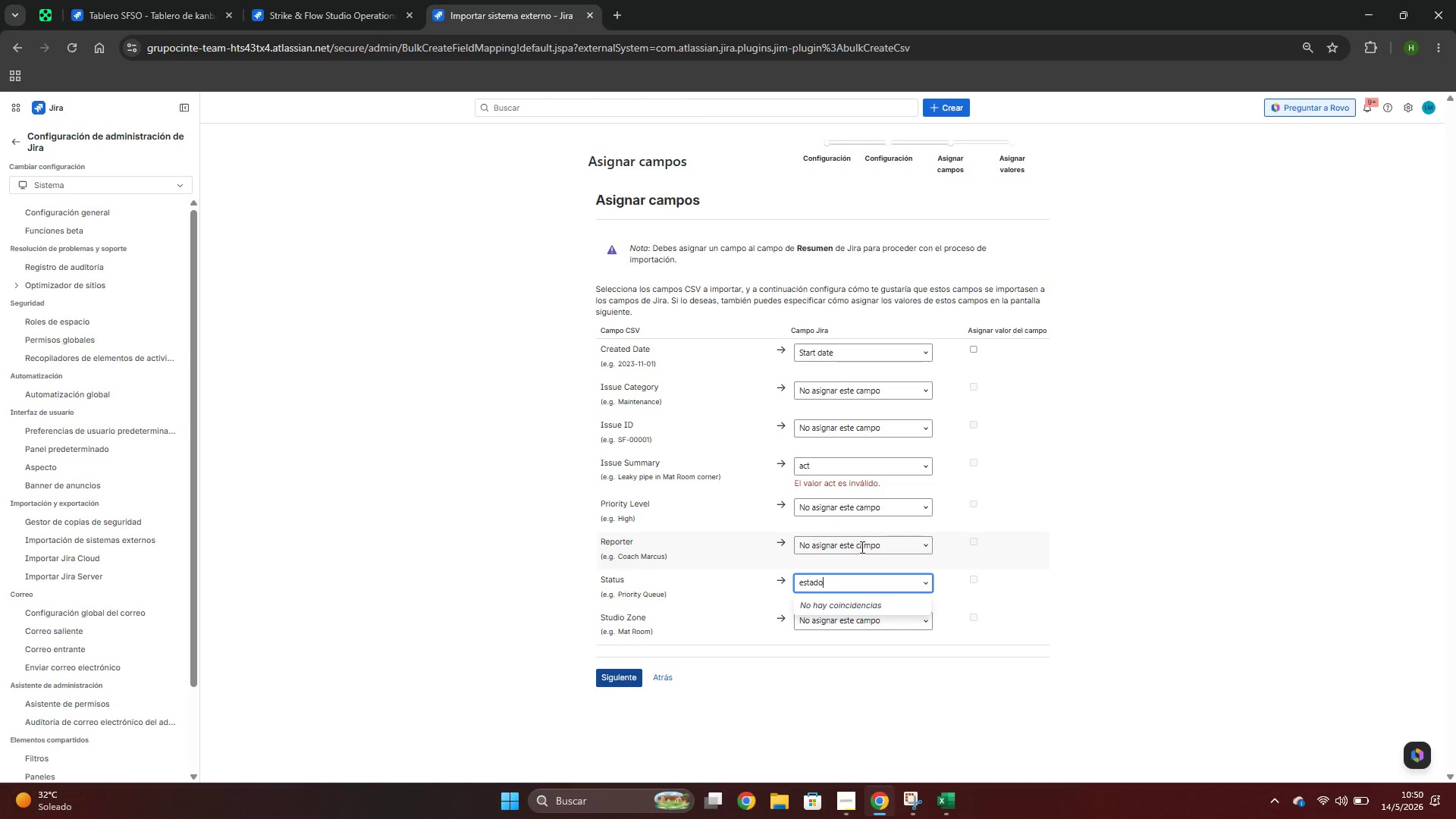 
key(Enter)
 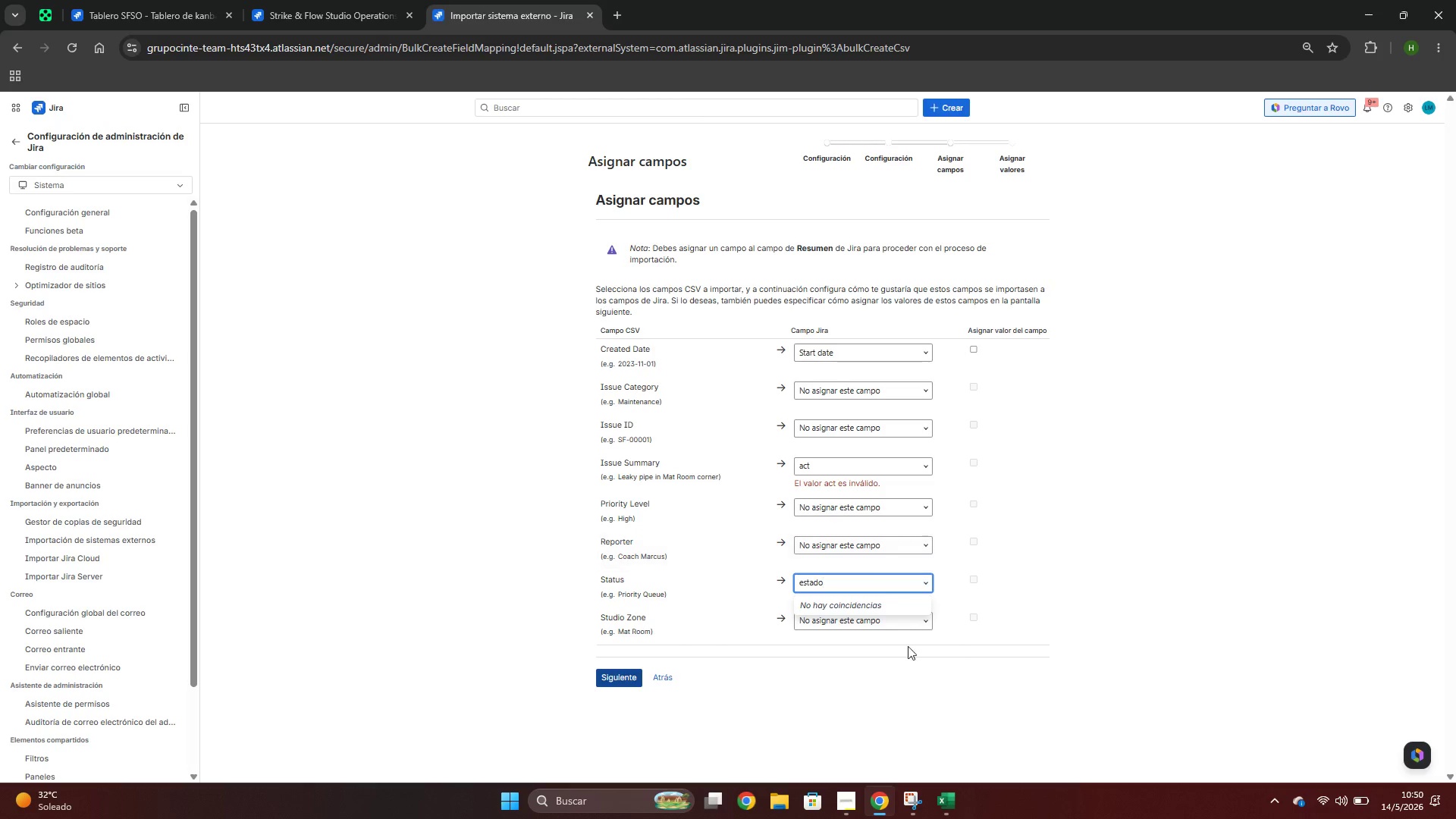 
left_click([1154, 670])
 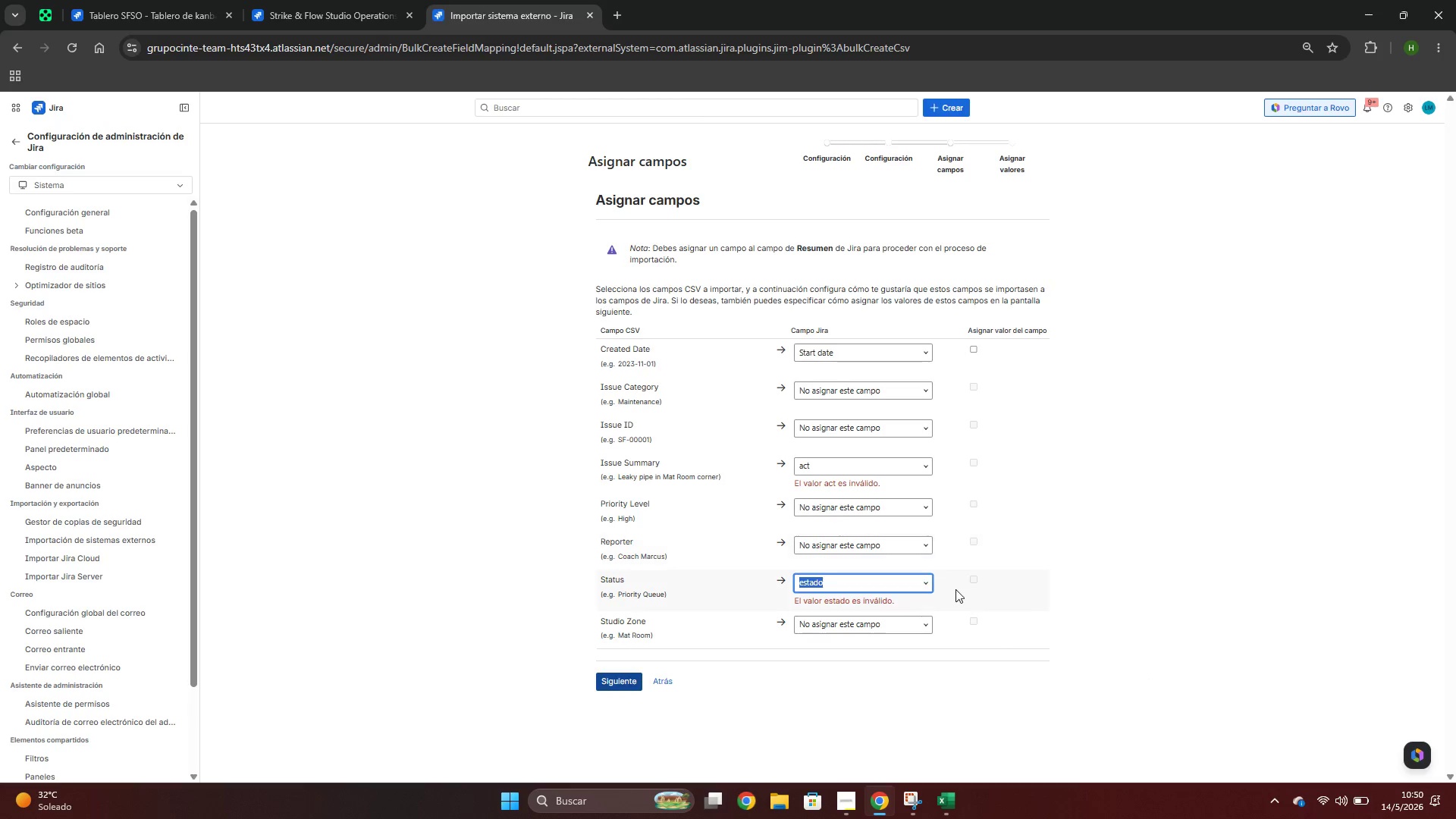 
left_click([974, 576])
 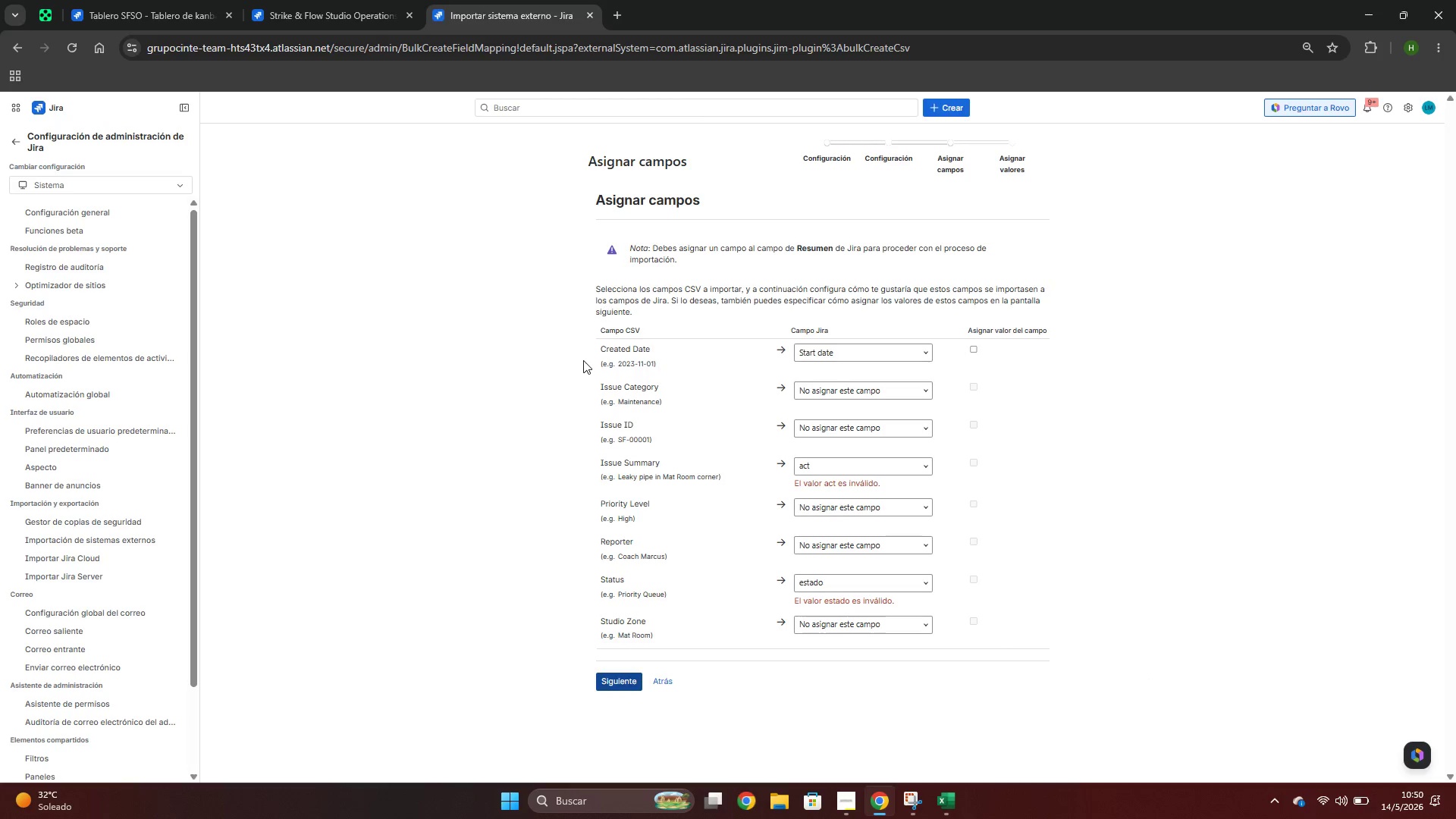 
left_click_drag(start_coordinate=[597, 331], to_coordinate=[664, 327])
 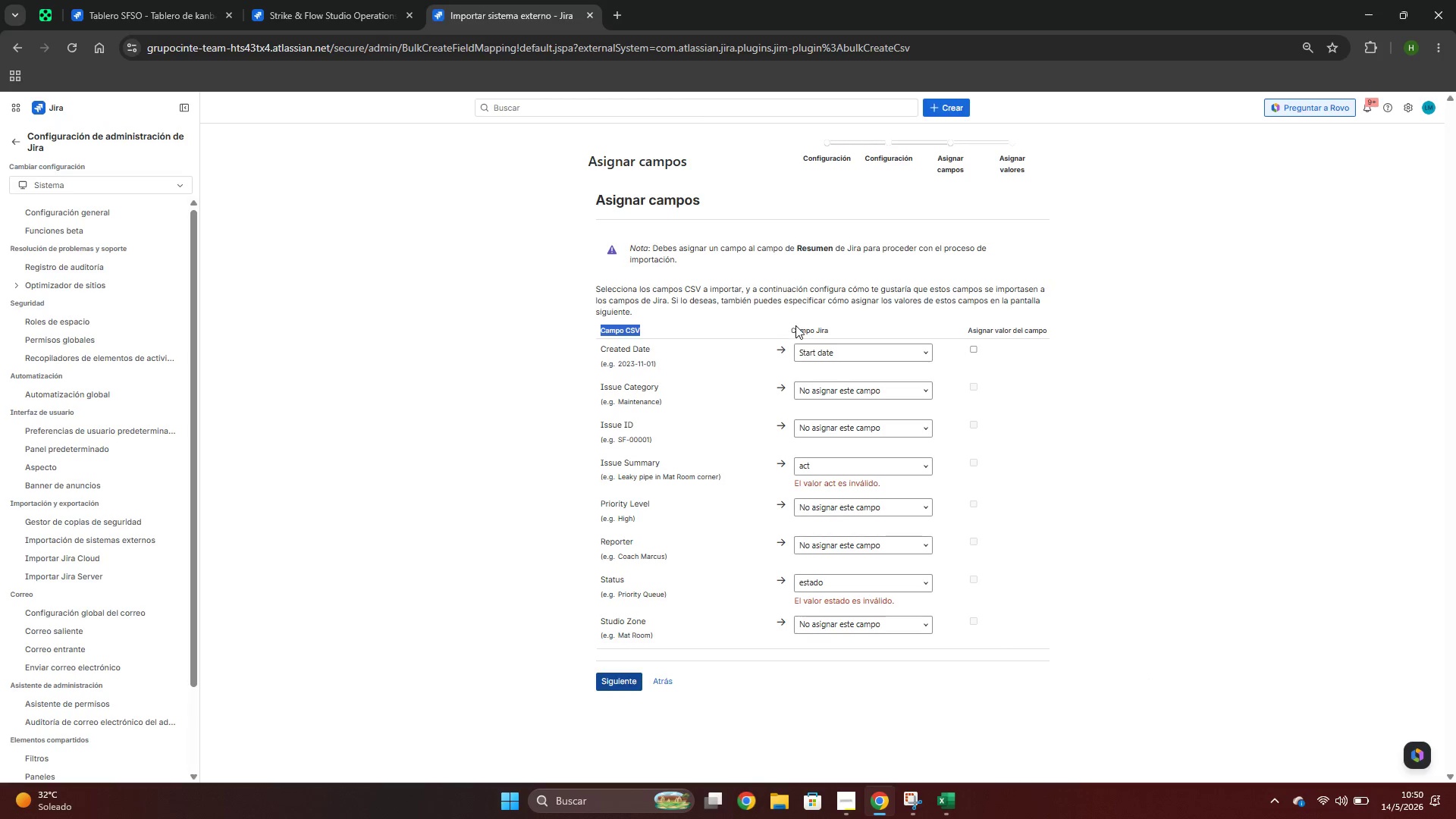 
scroll: coordinate [850, 587], scroll_direction: down, amount: 4.0
 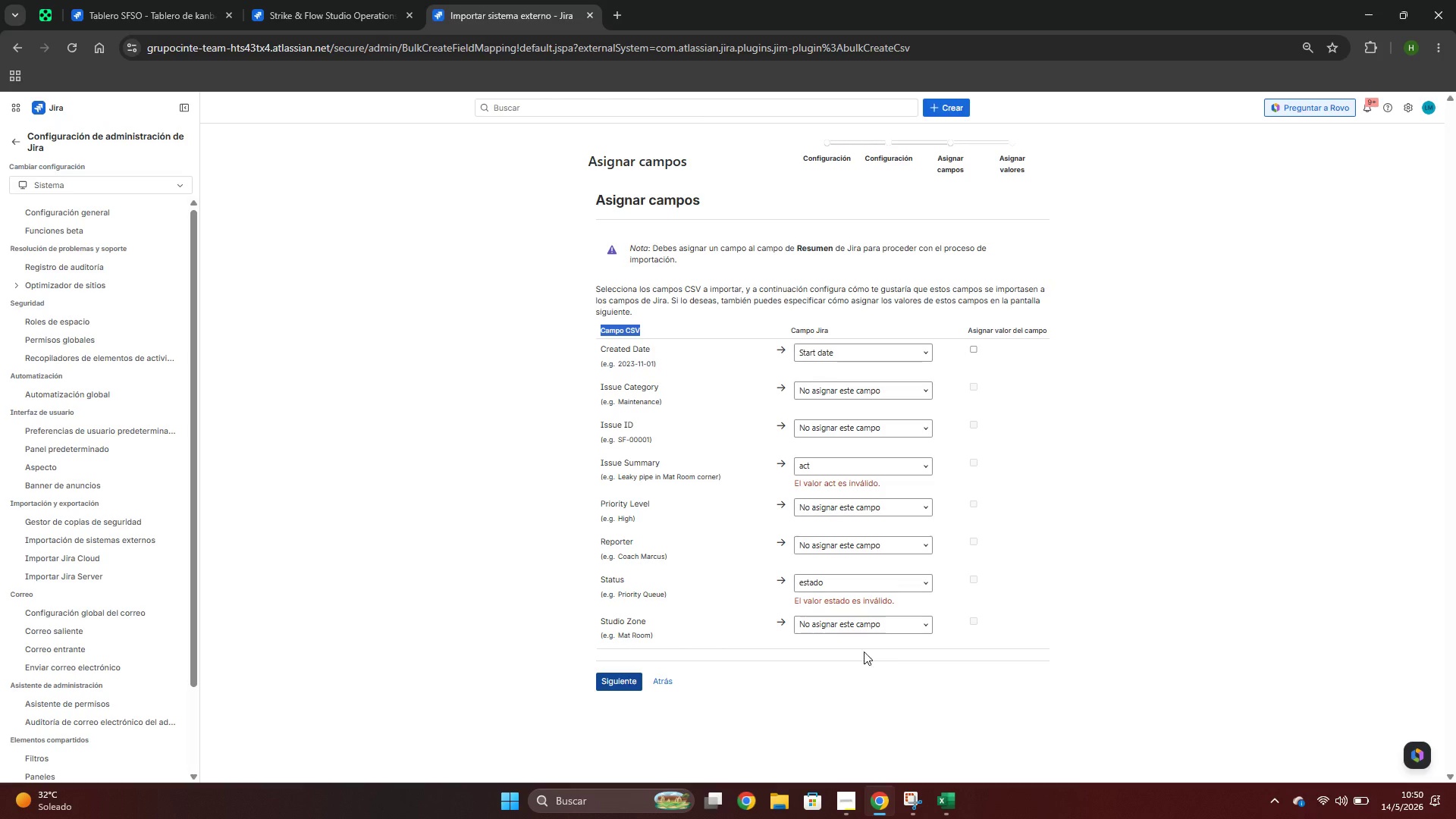 
left_click([836, 583])
 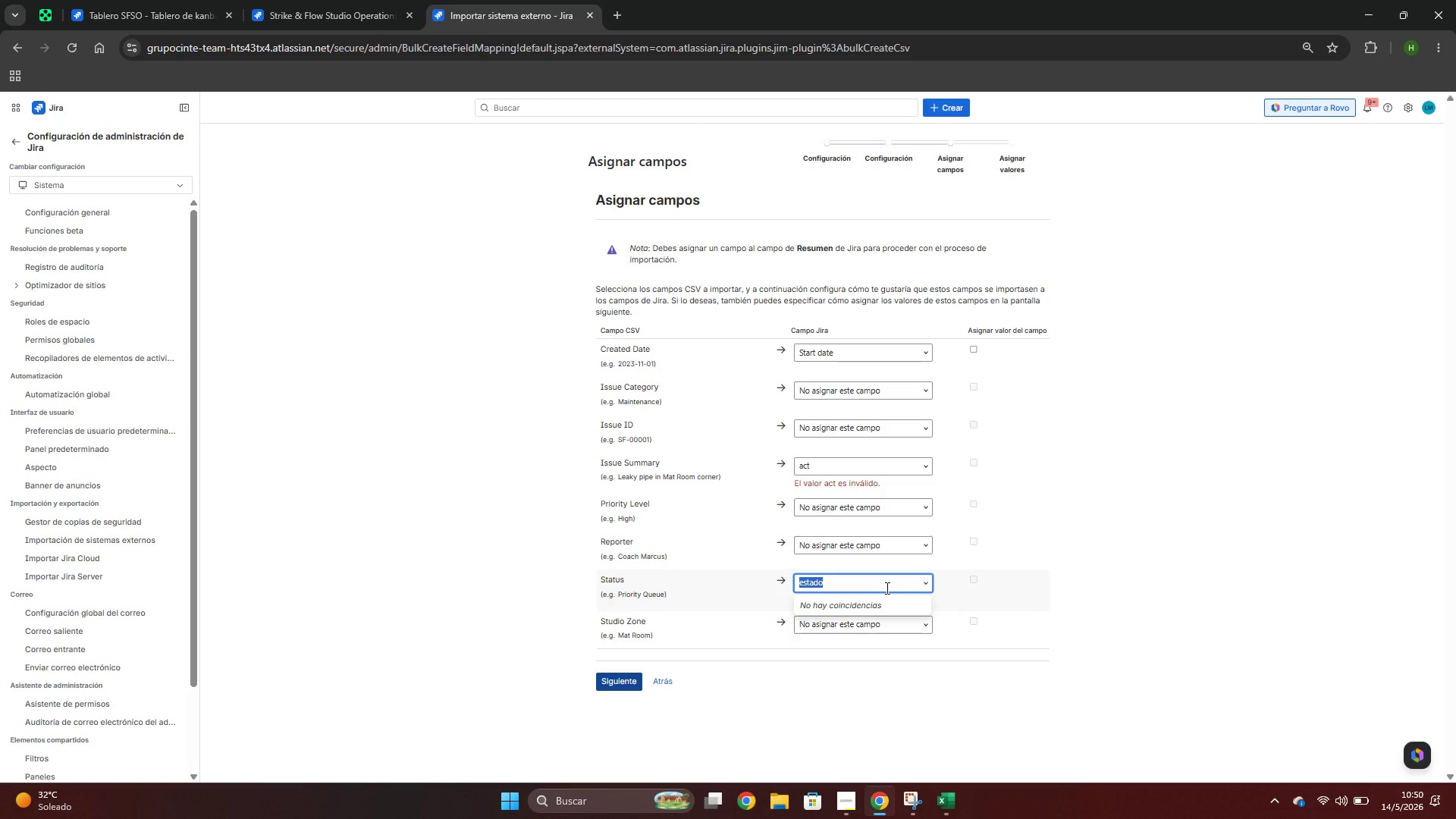 
key(Backspace)
 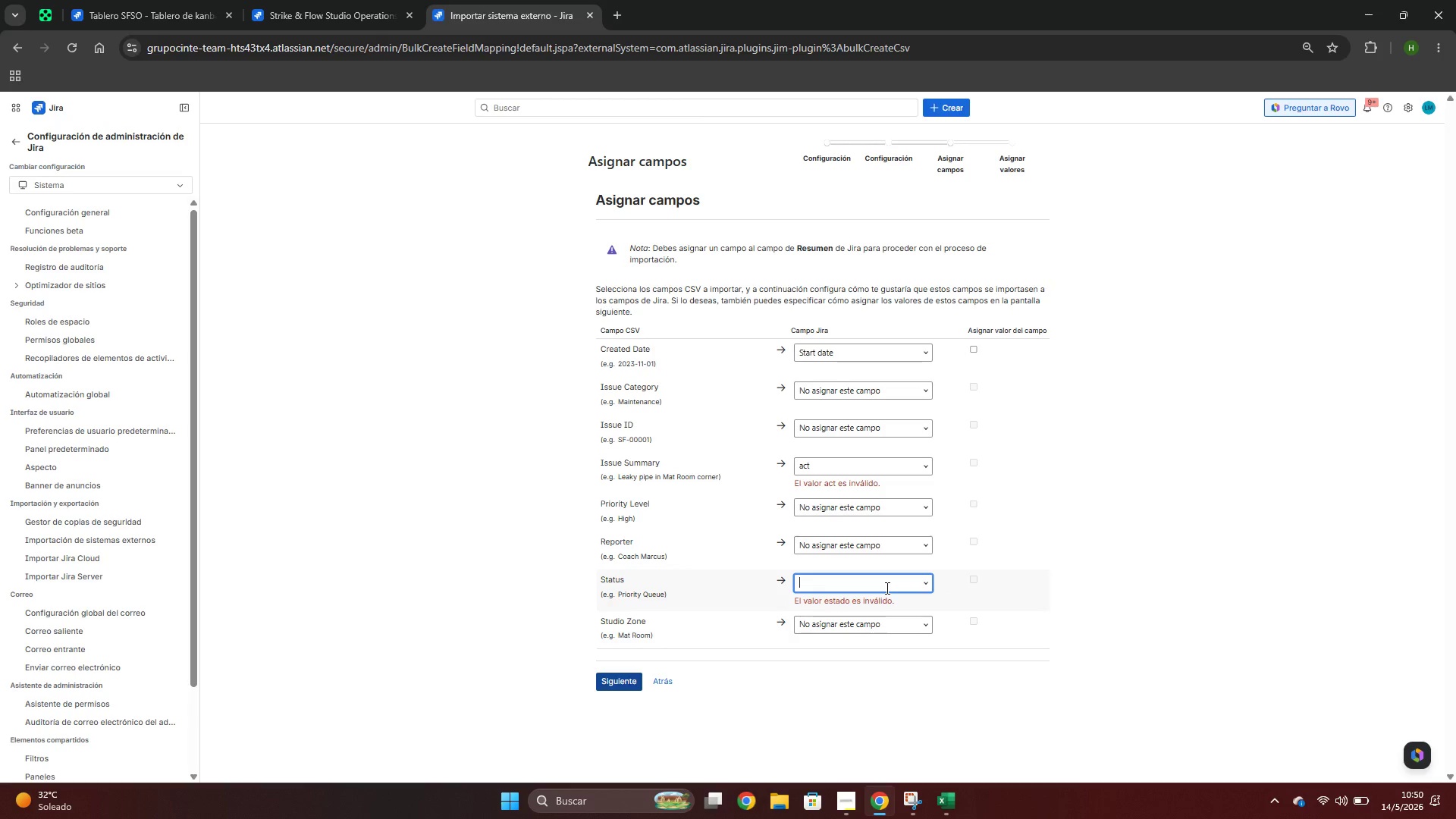 
key(Backspace)
 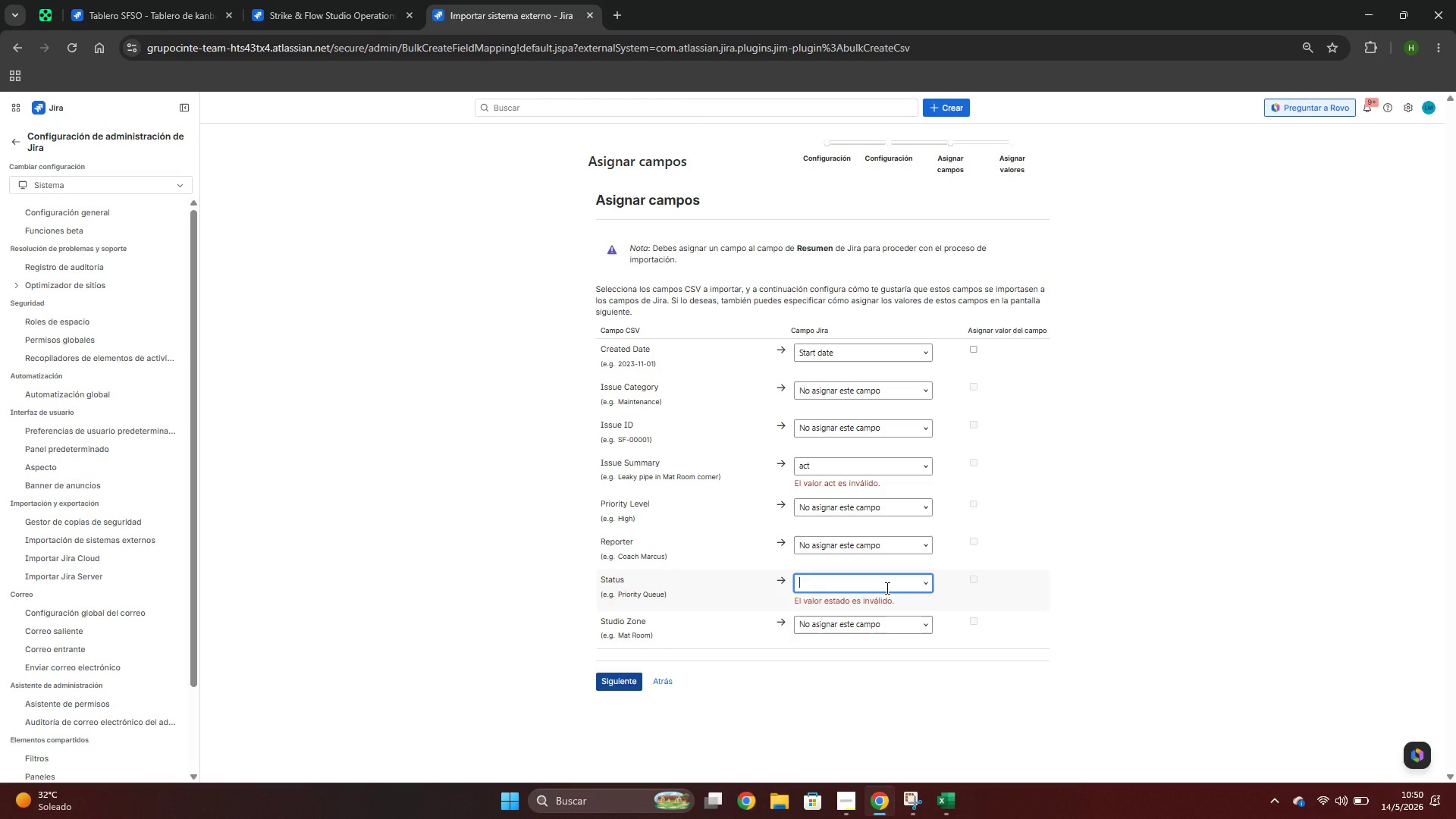 
key(Backspace)
 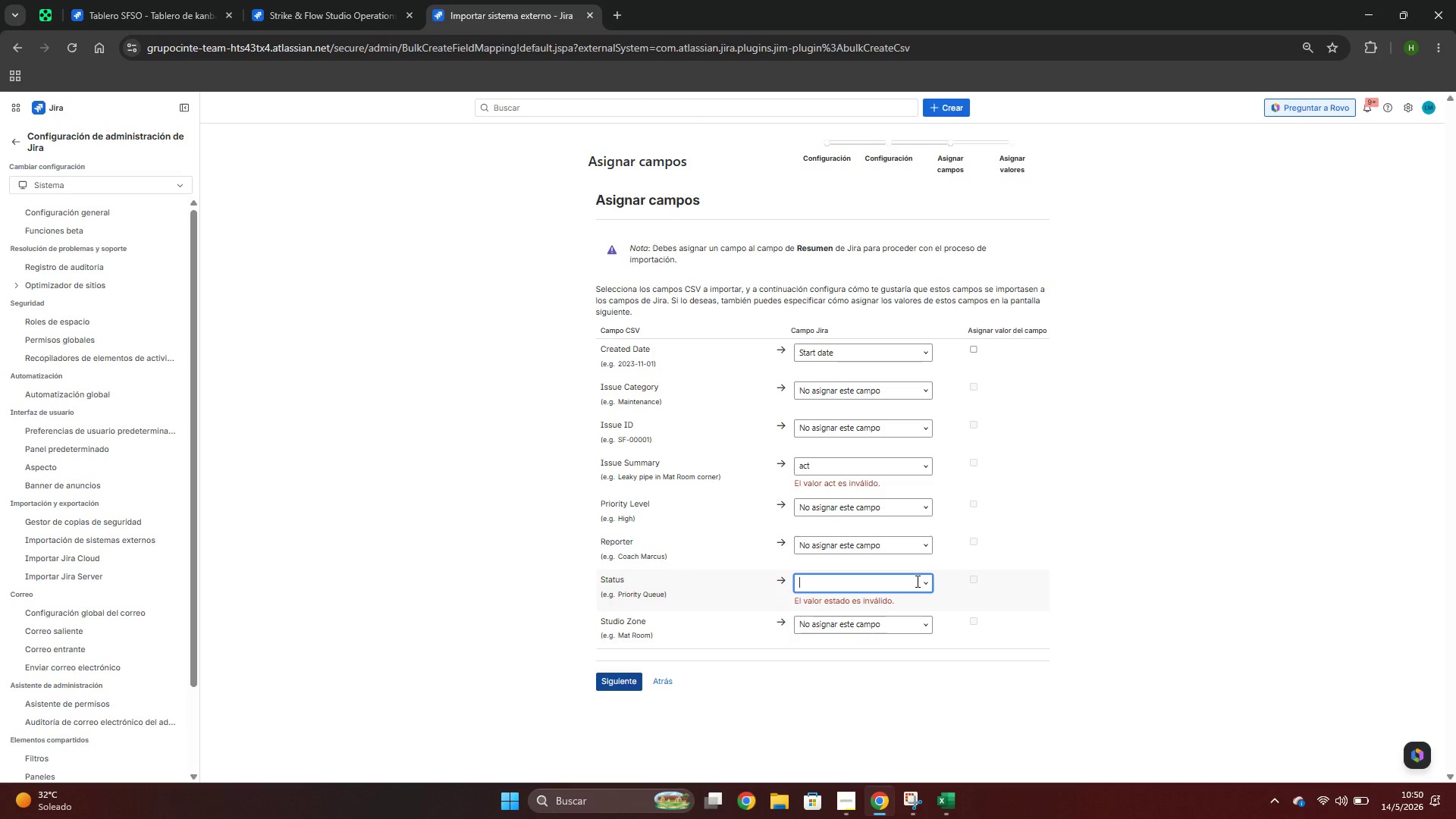 
left_click([921, 585])
 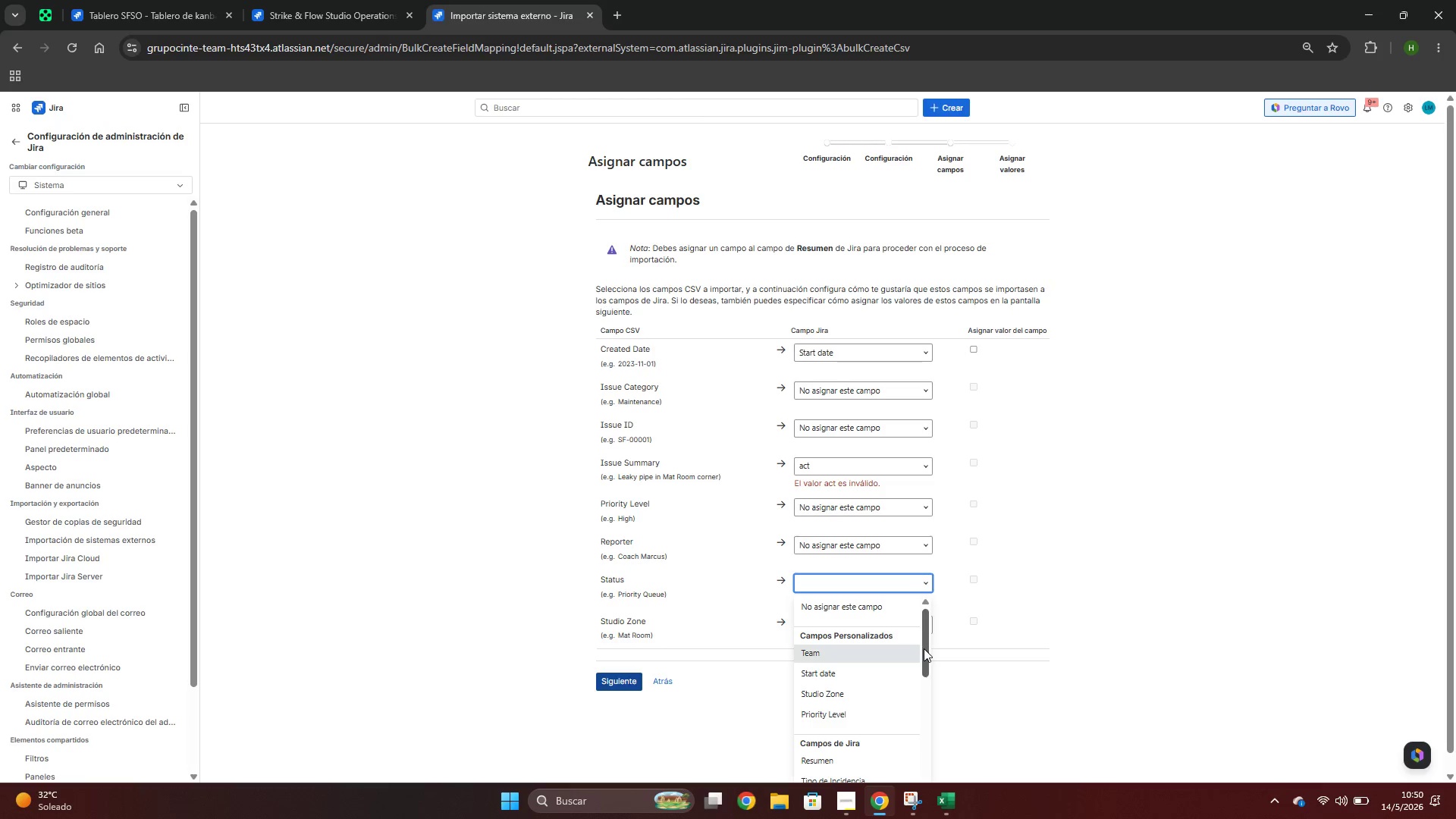 
type(es)
key(Backspace)
key(Backspace)
key(Backspace)
type(st)
key(Backspace)
key(Backspace)
key(Backspace)
 